 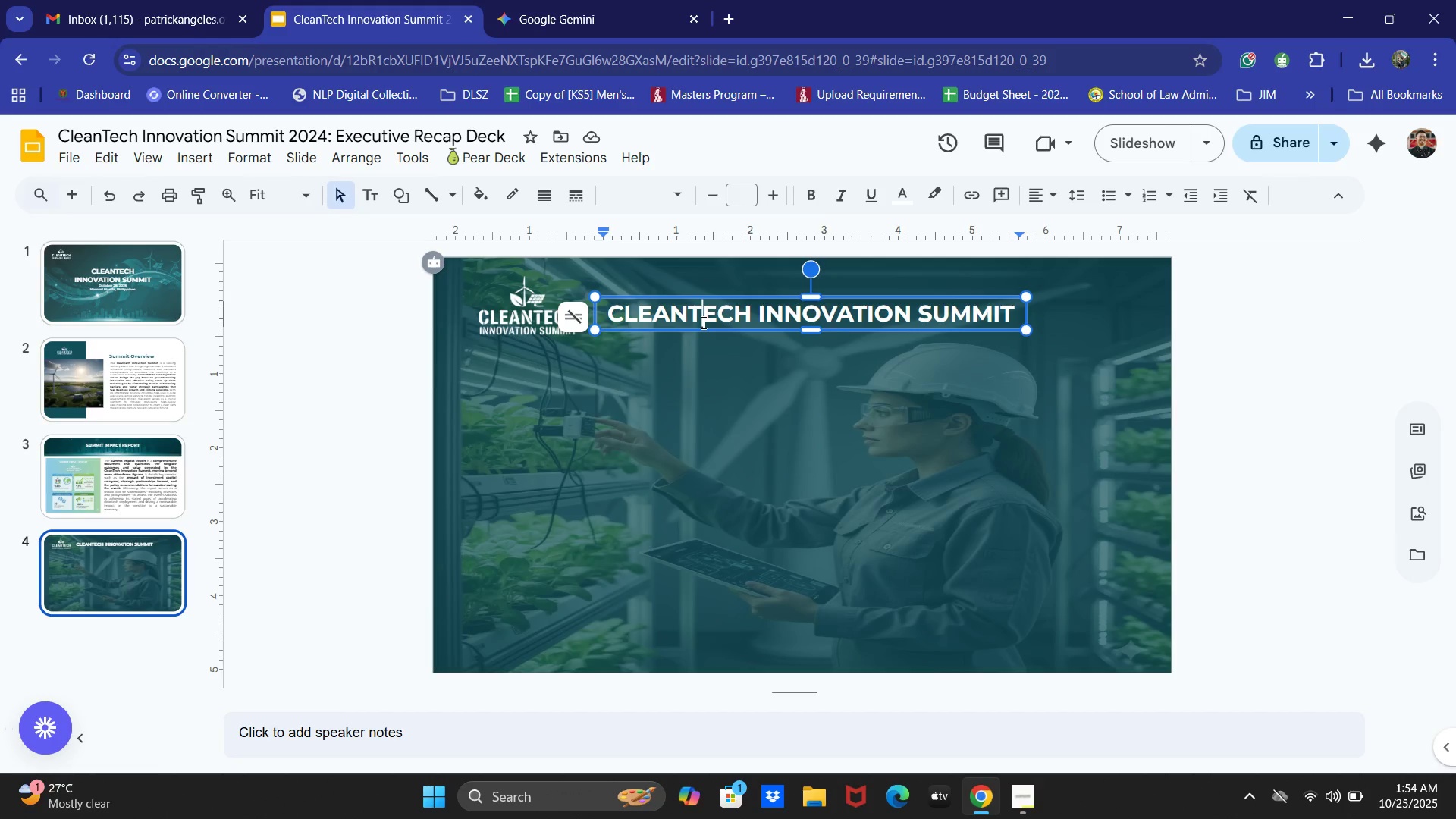 
hold_key(key=ControlLeft, duration=0.72)
 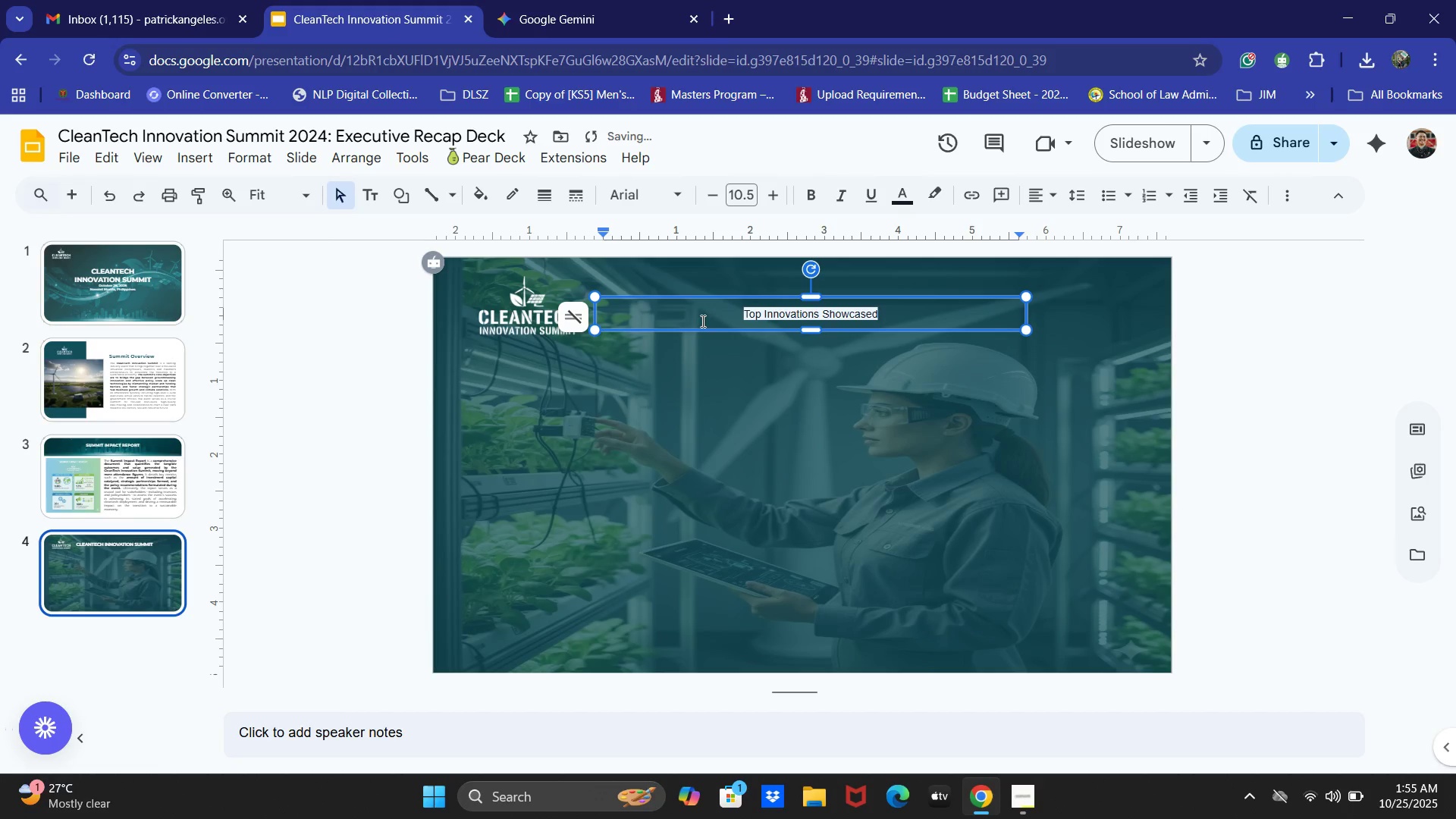 
type(av)
 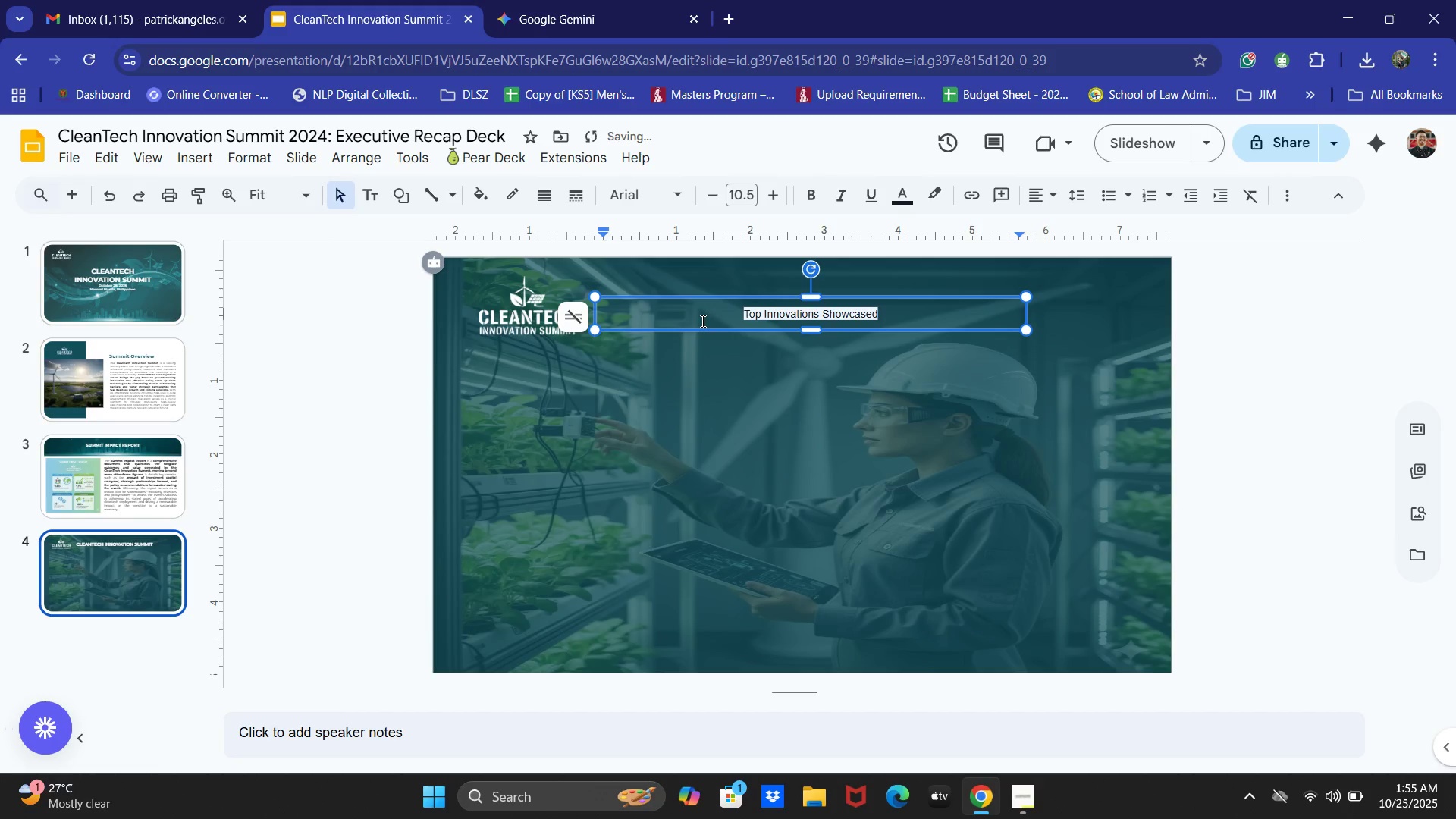 
key(Control+ControlLeft)
 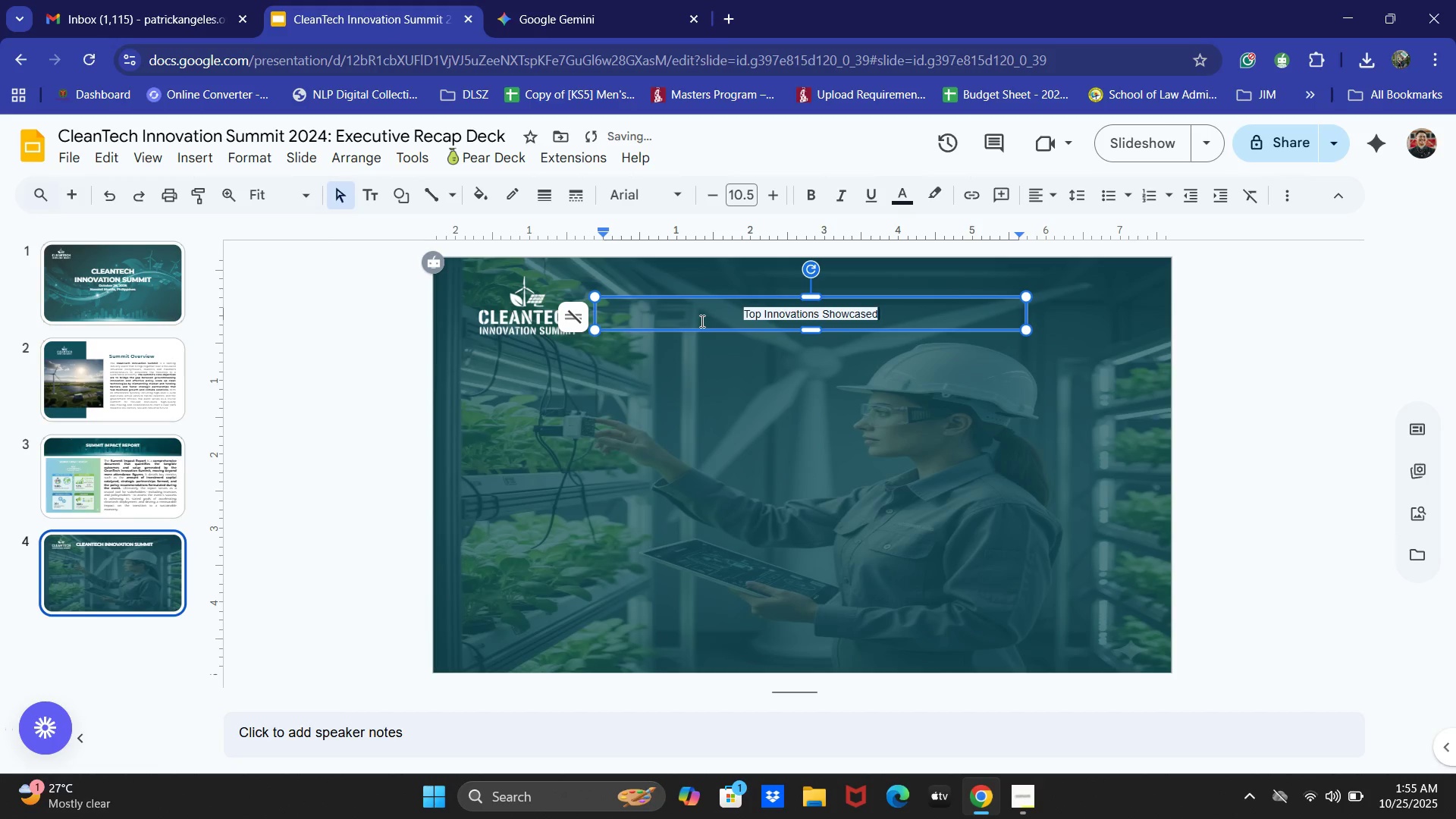 
key(Control+Z)
 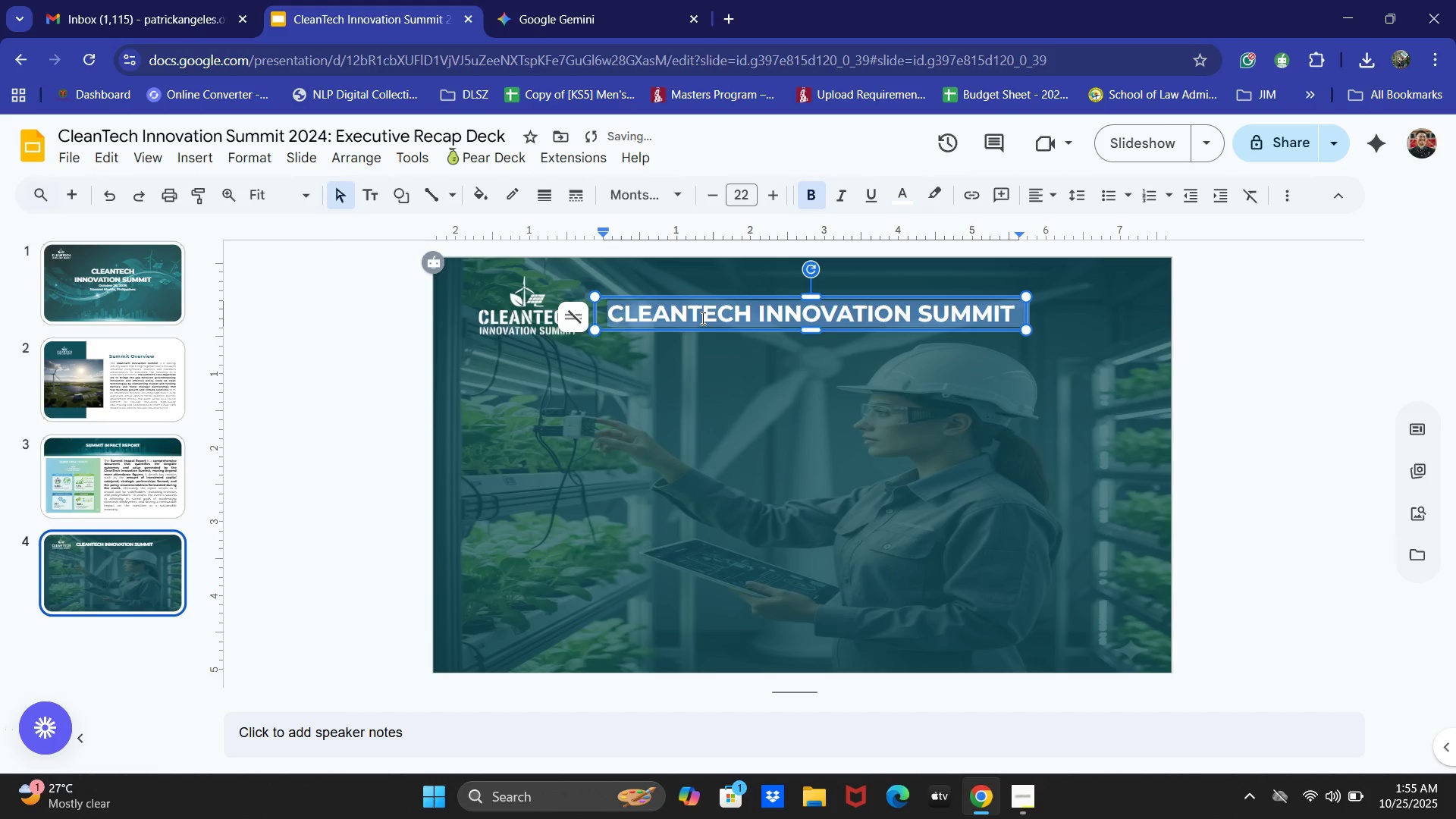 
right_click([701, 318])
 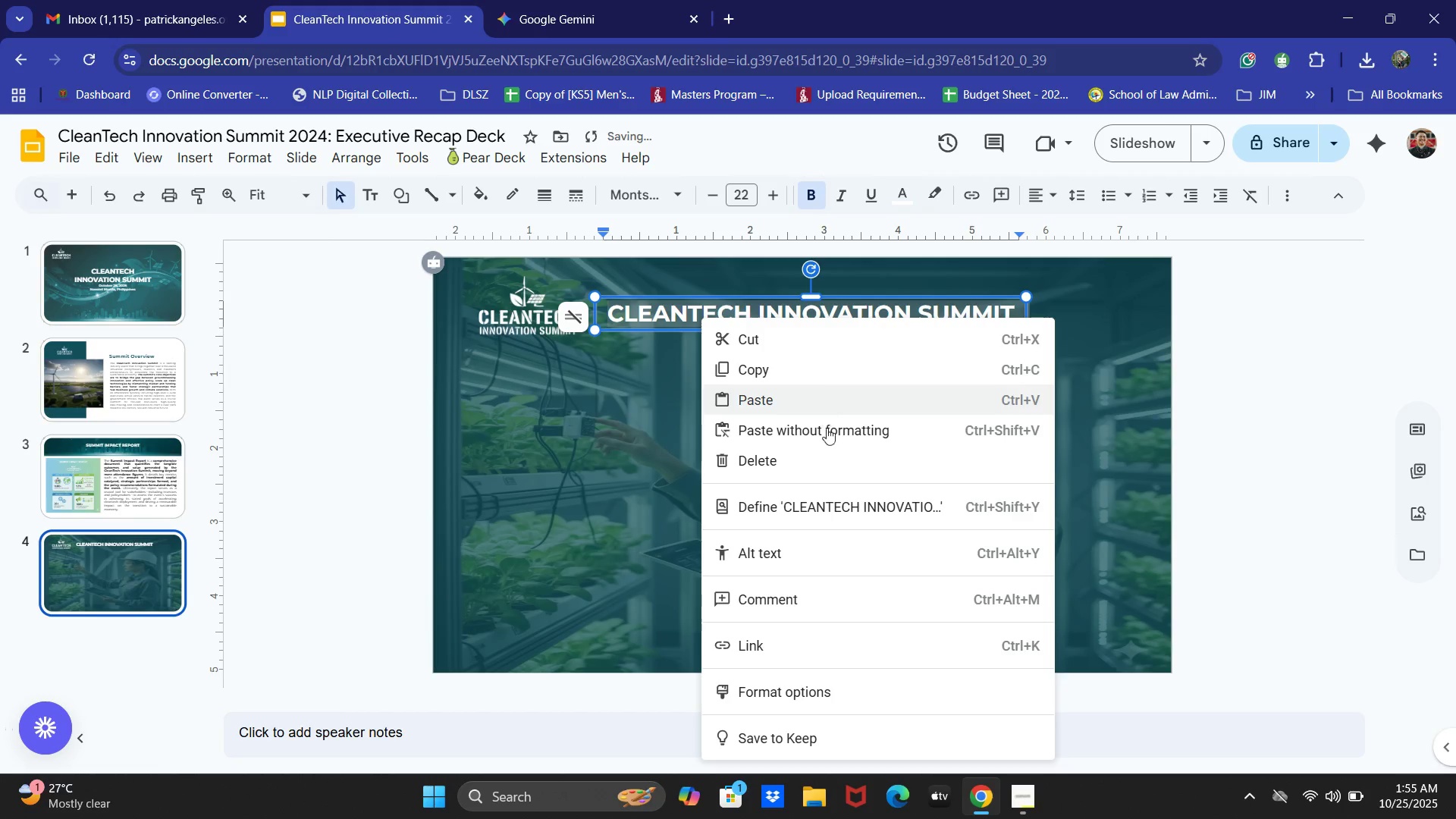 
left_click([827, 435])
 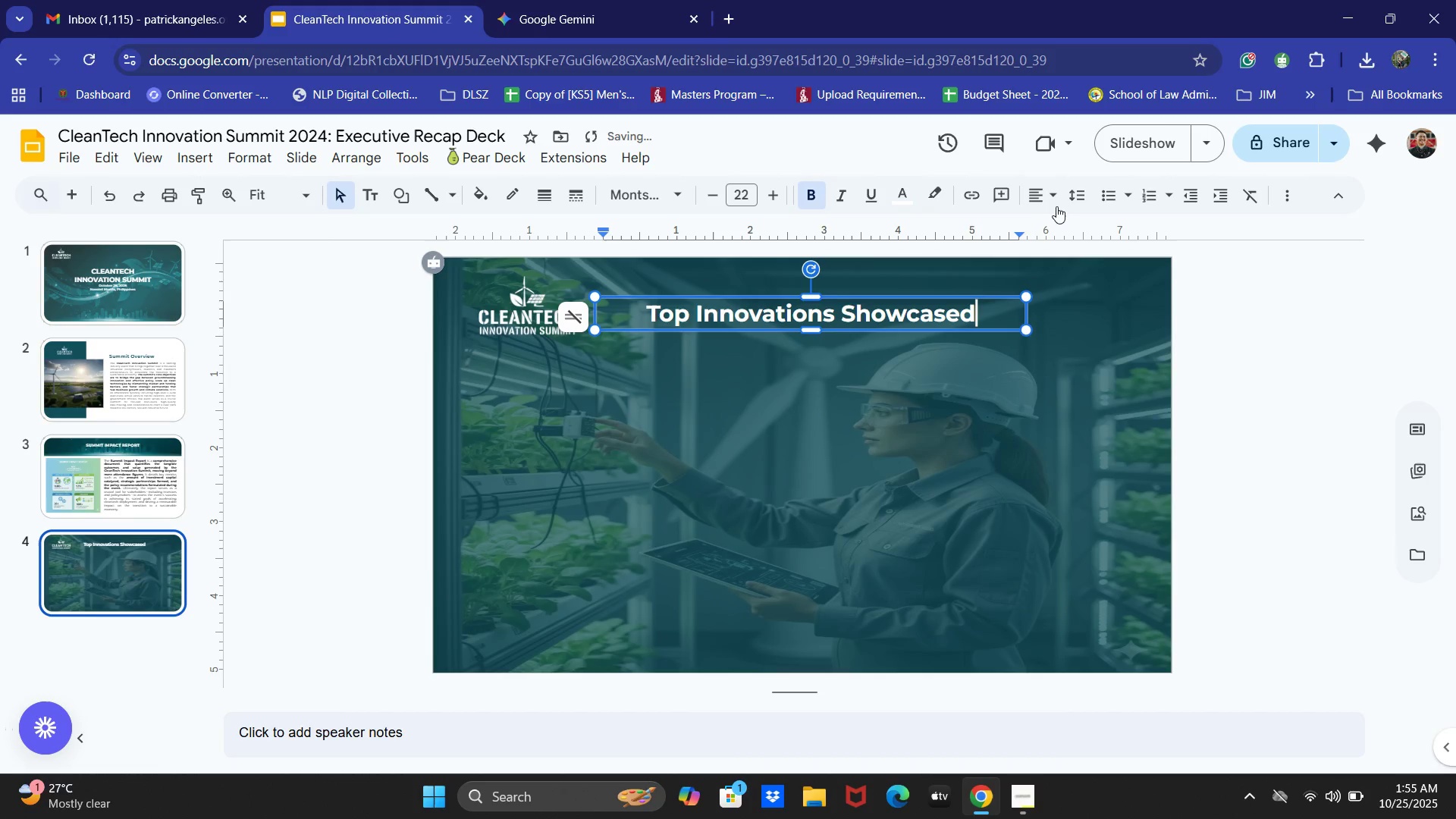 
left_click([1045, 228])
 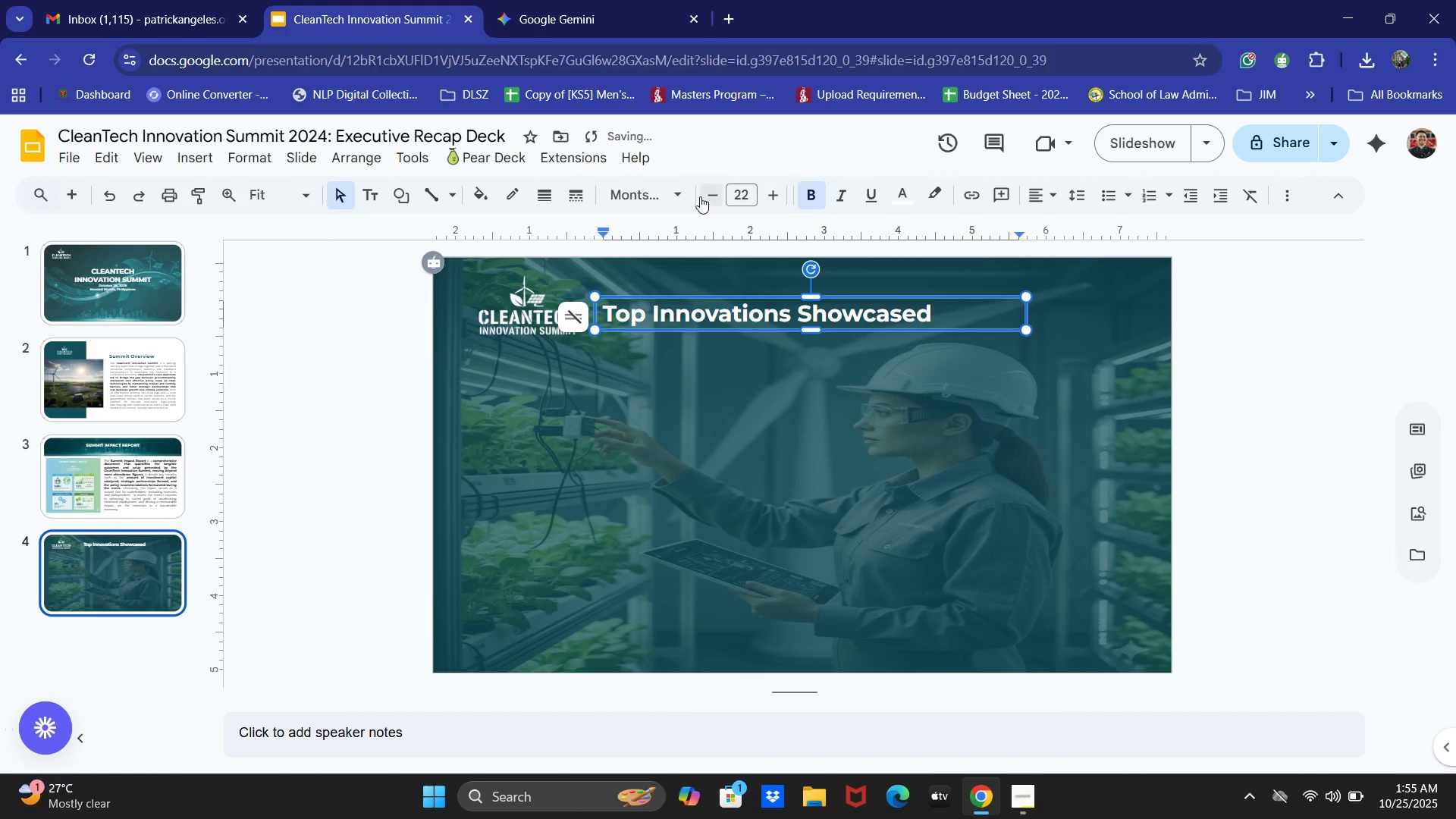 
double_click([708, 193])
 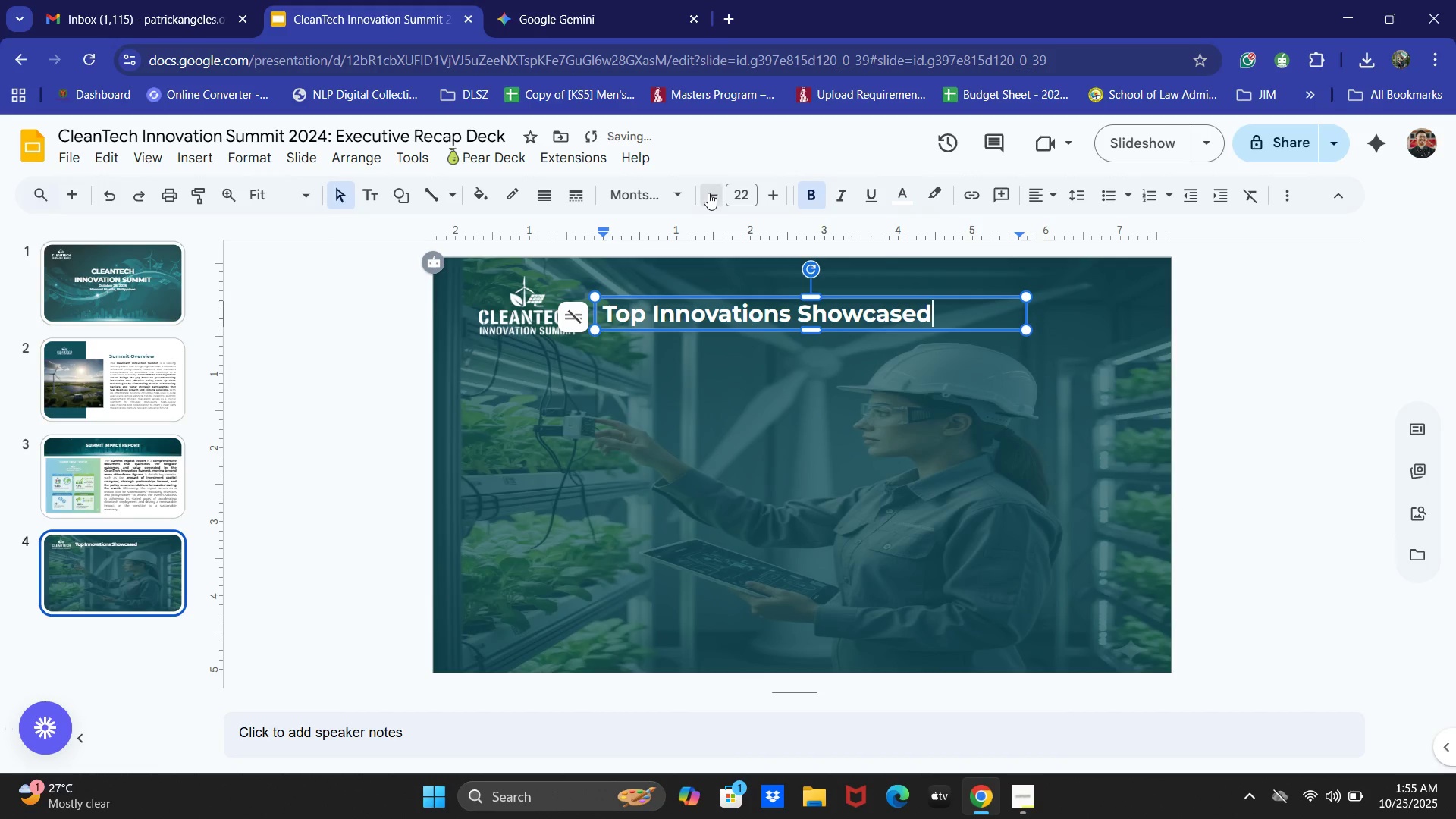 
triple_click([708, 193])
 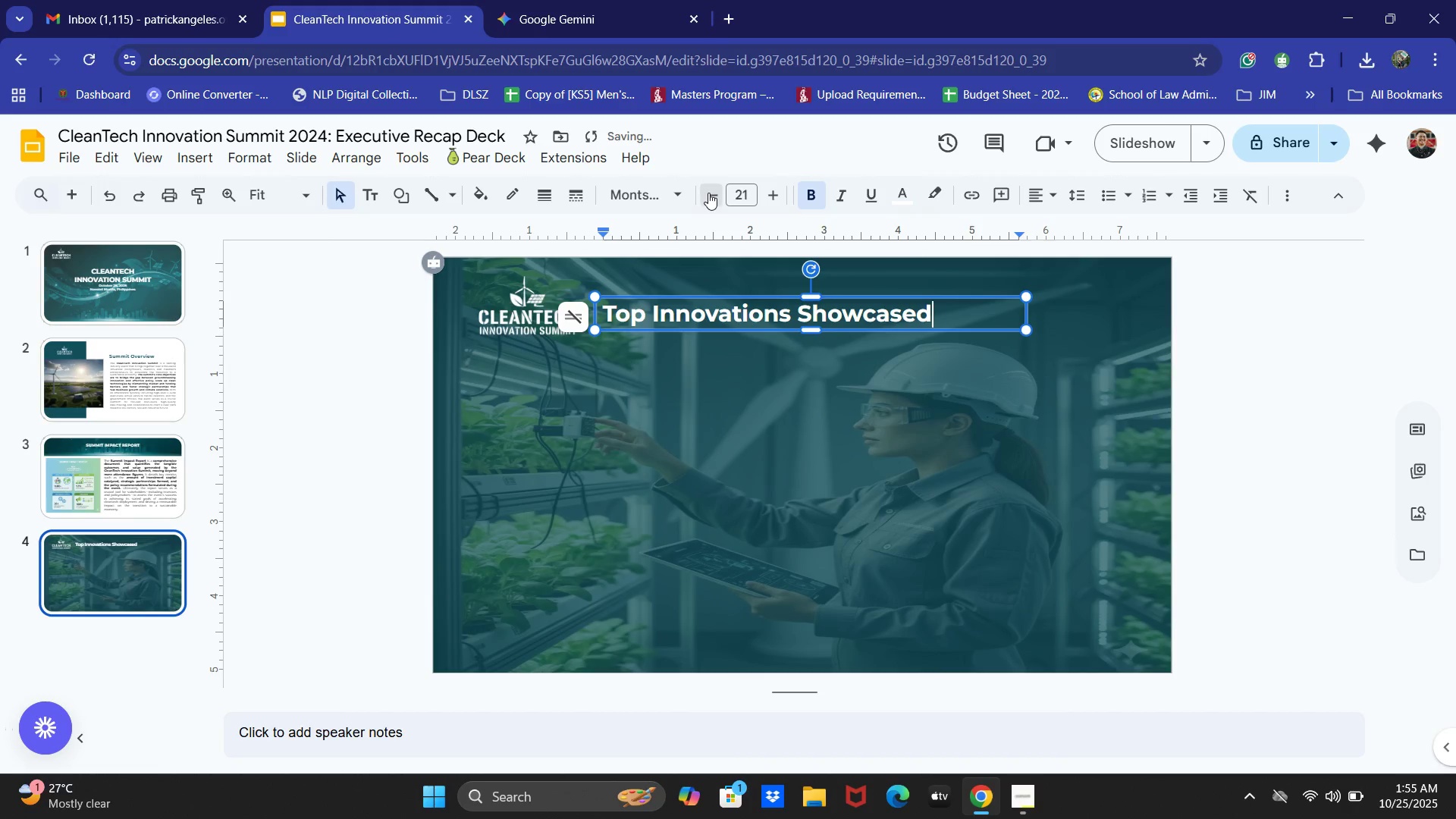 
triple_click([708, 193])
 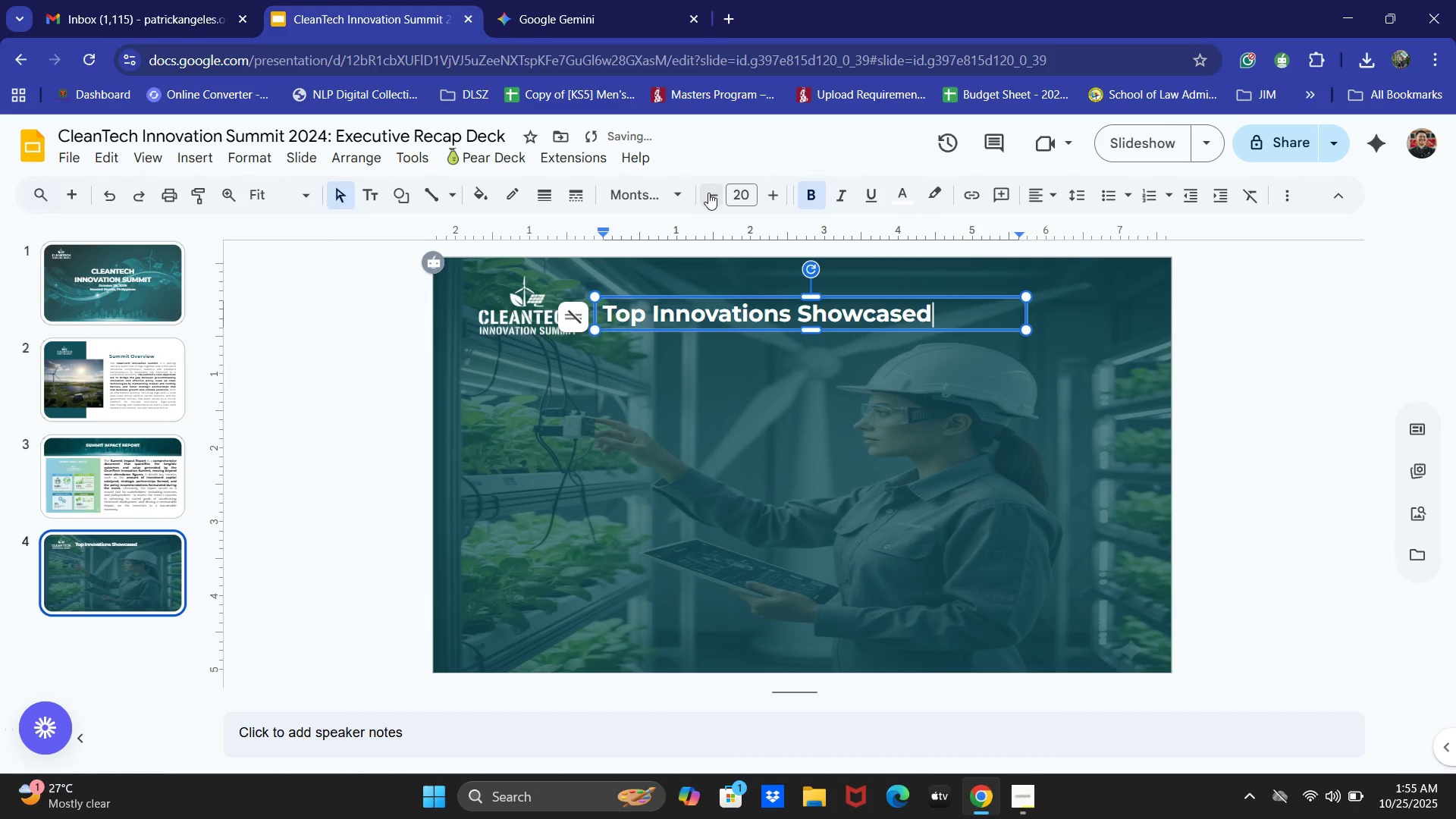 
triple_click([708, 193])
 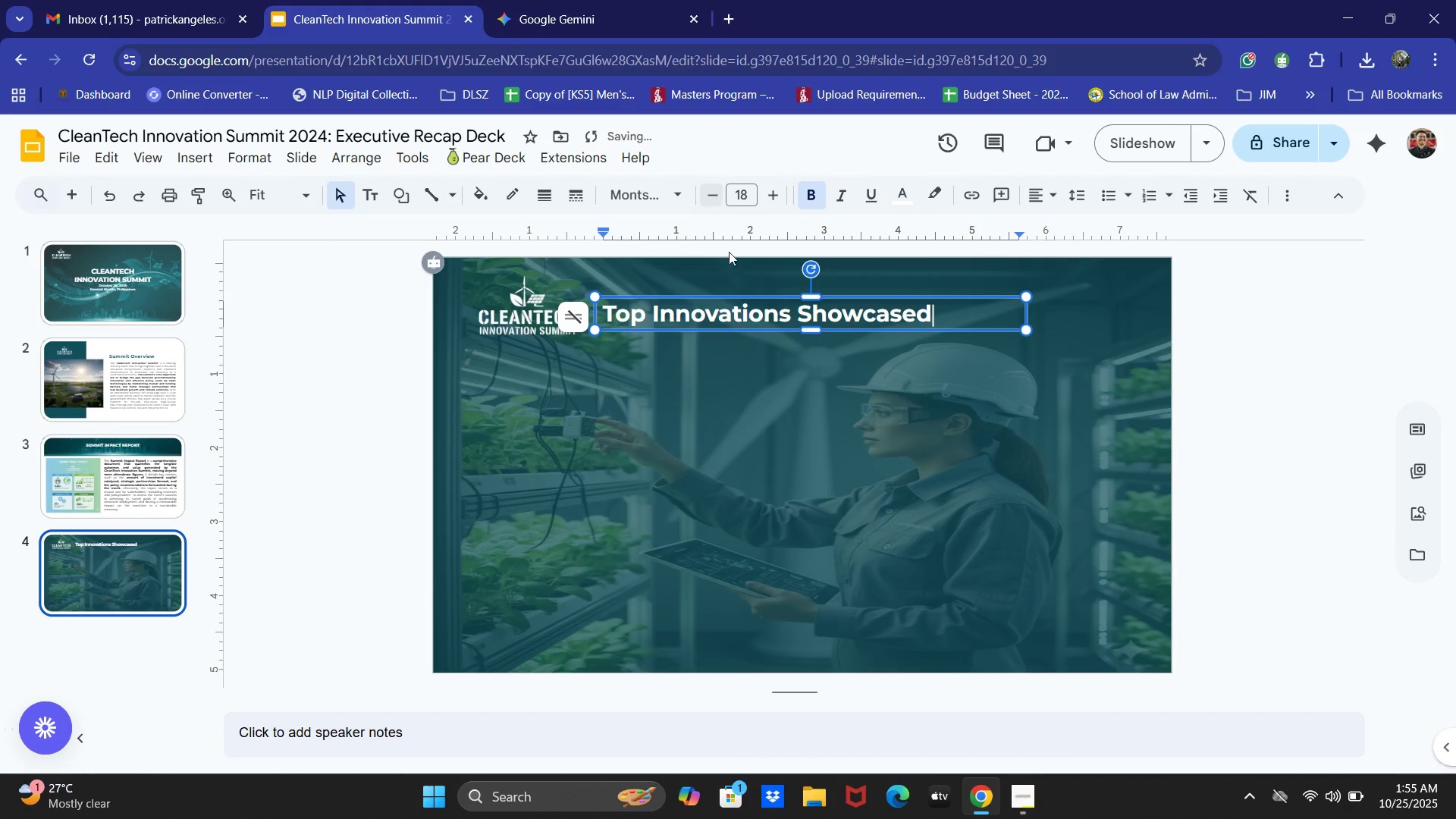 
key(Control+ControlLeft)
 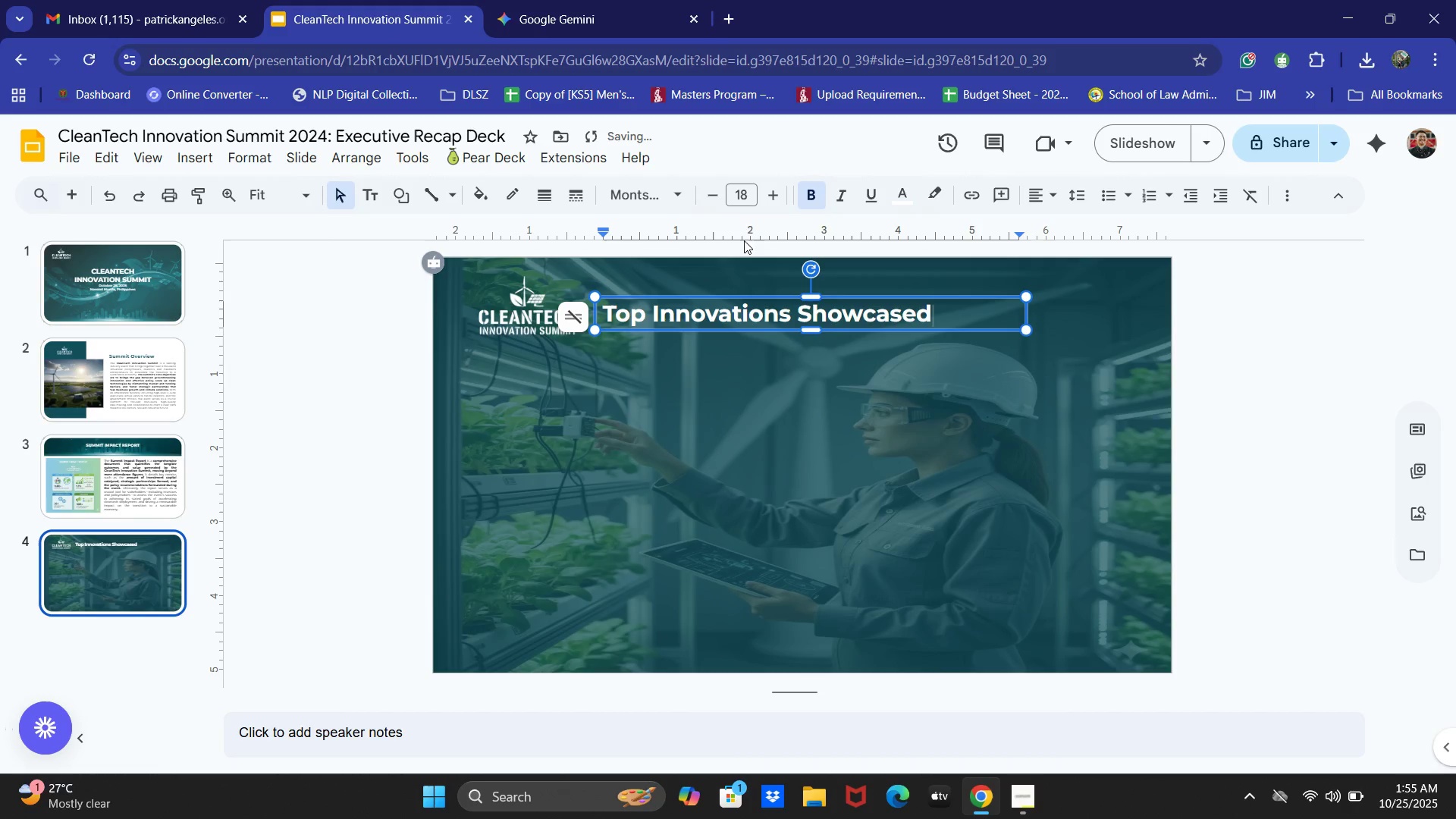 
key(Control+A)
 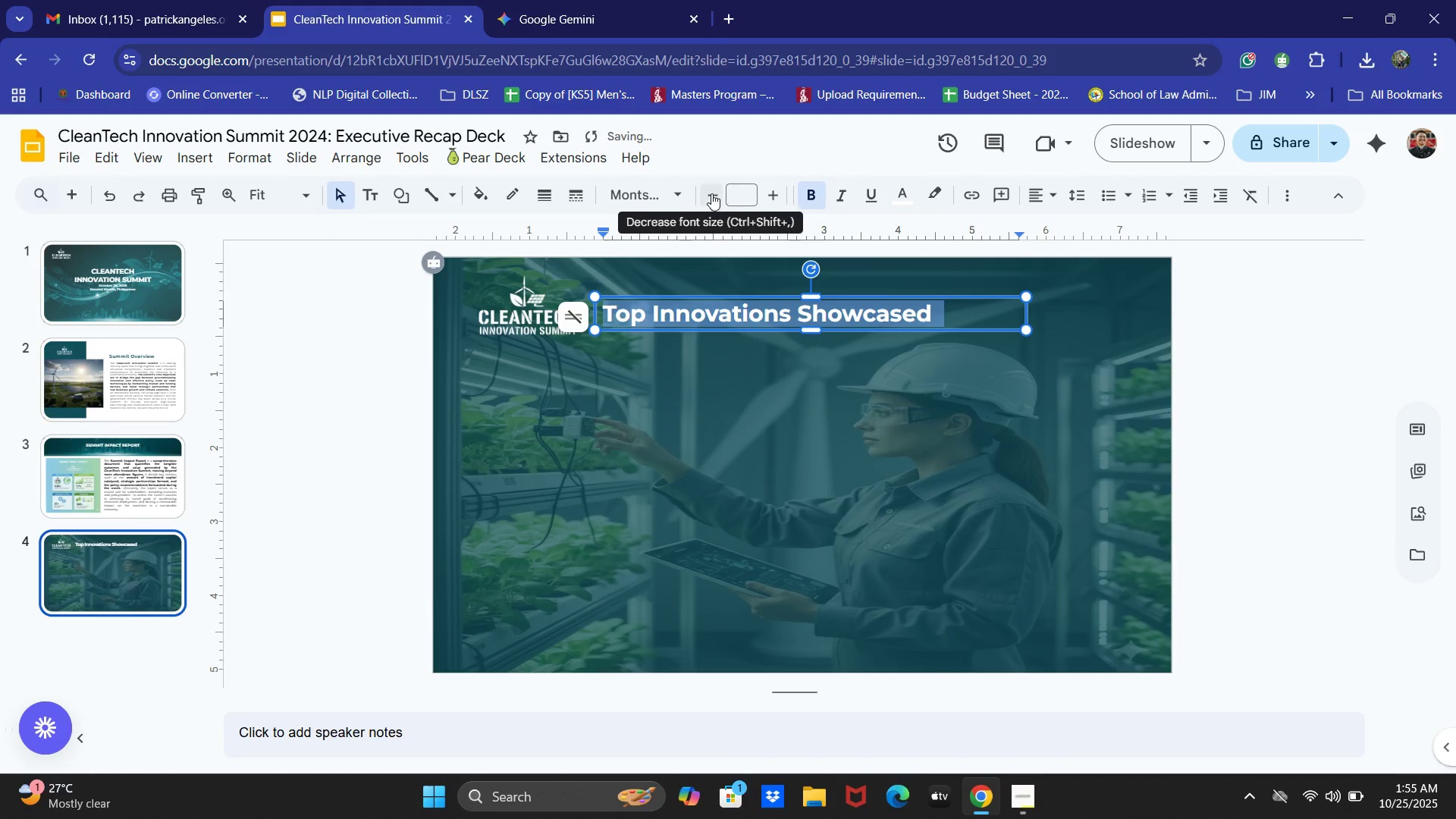 
double_click([711, 193])
 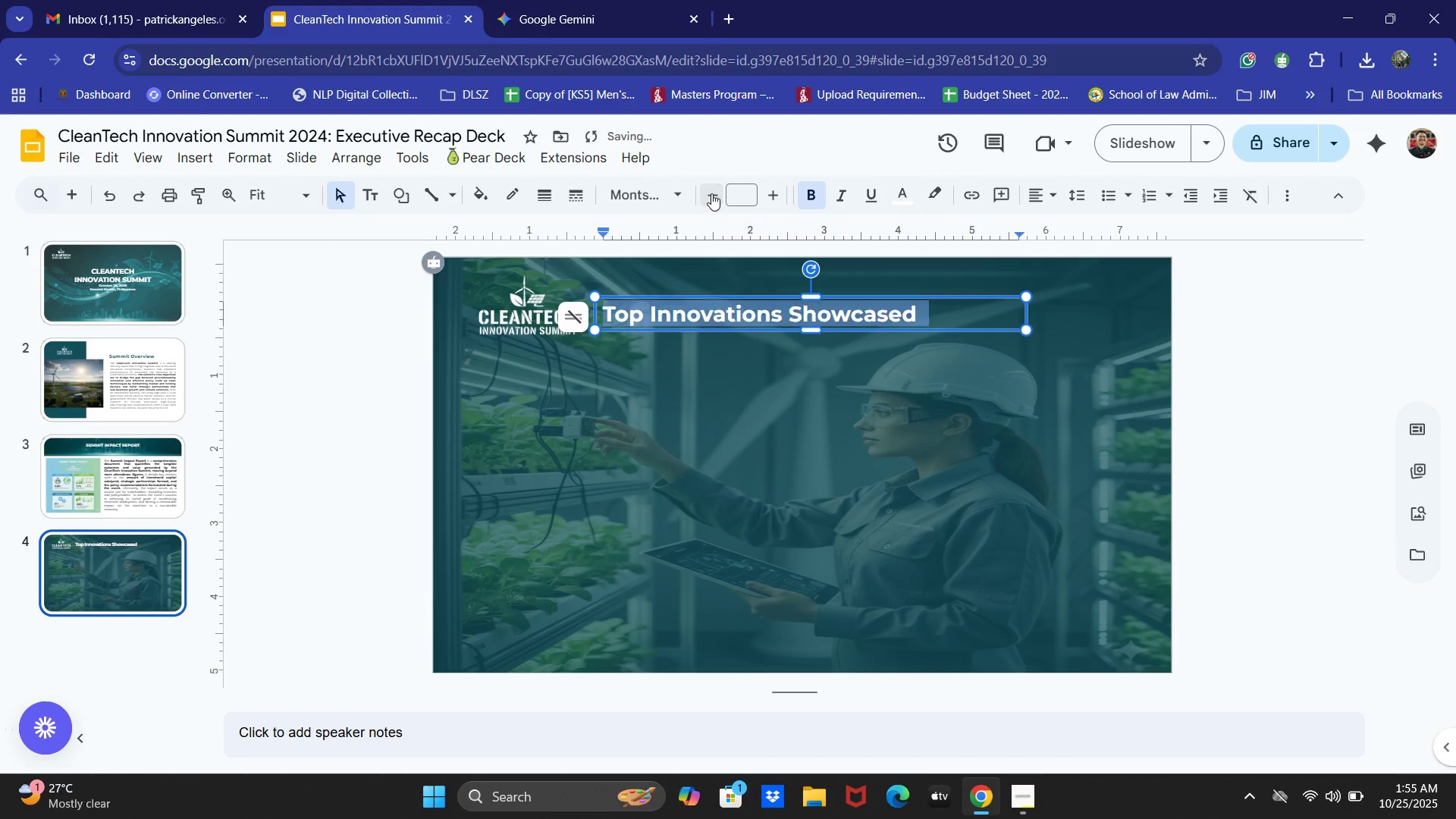 
triple_click([711, 193])
 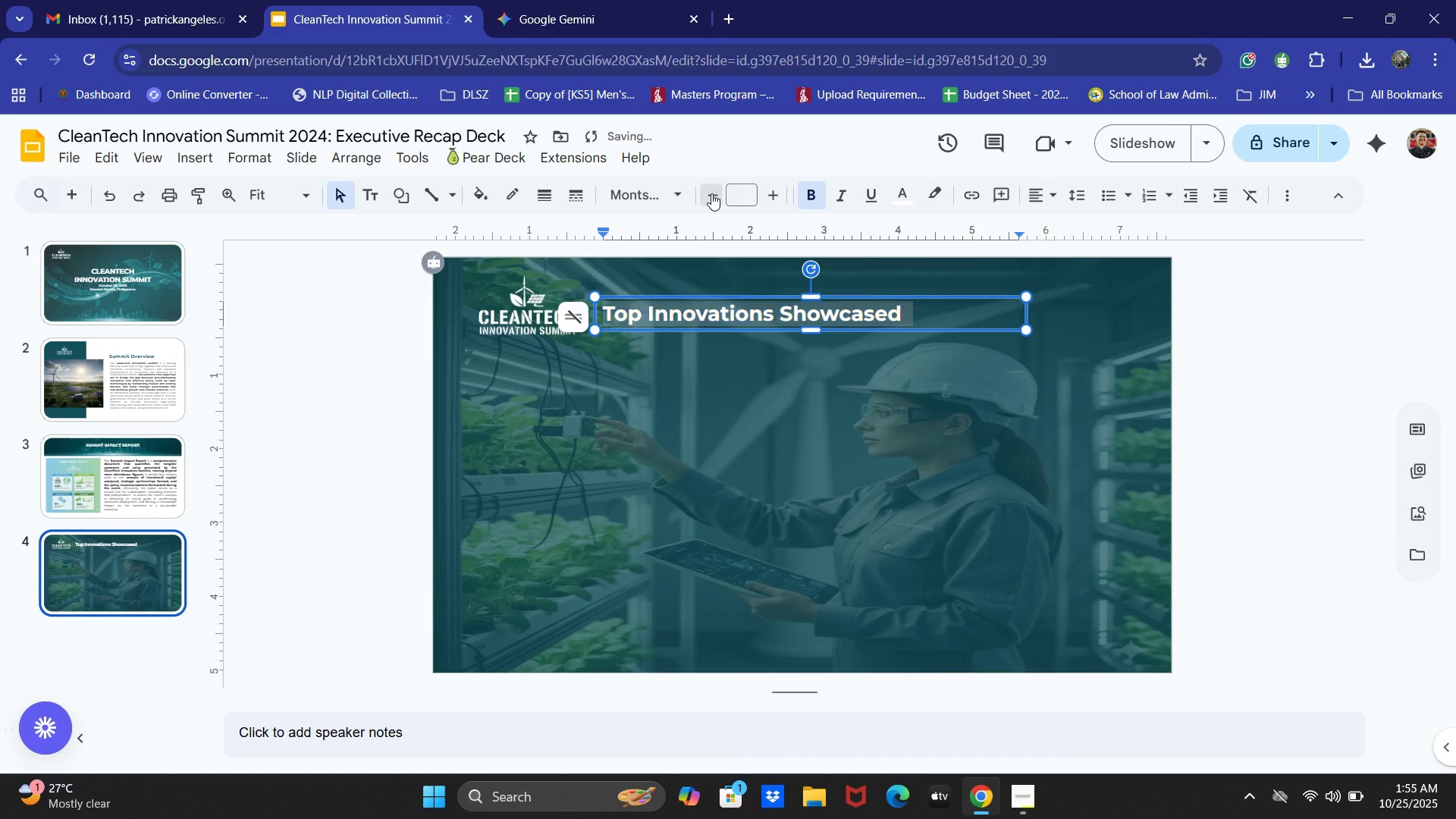 
triple_click([711, 193])
 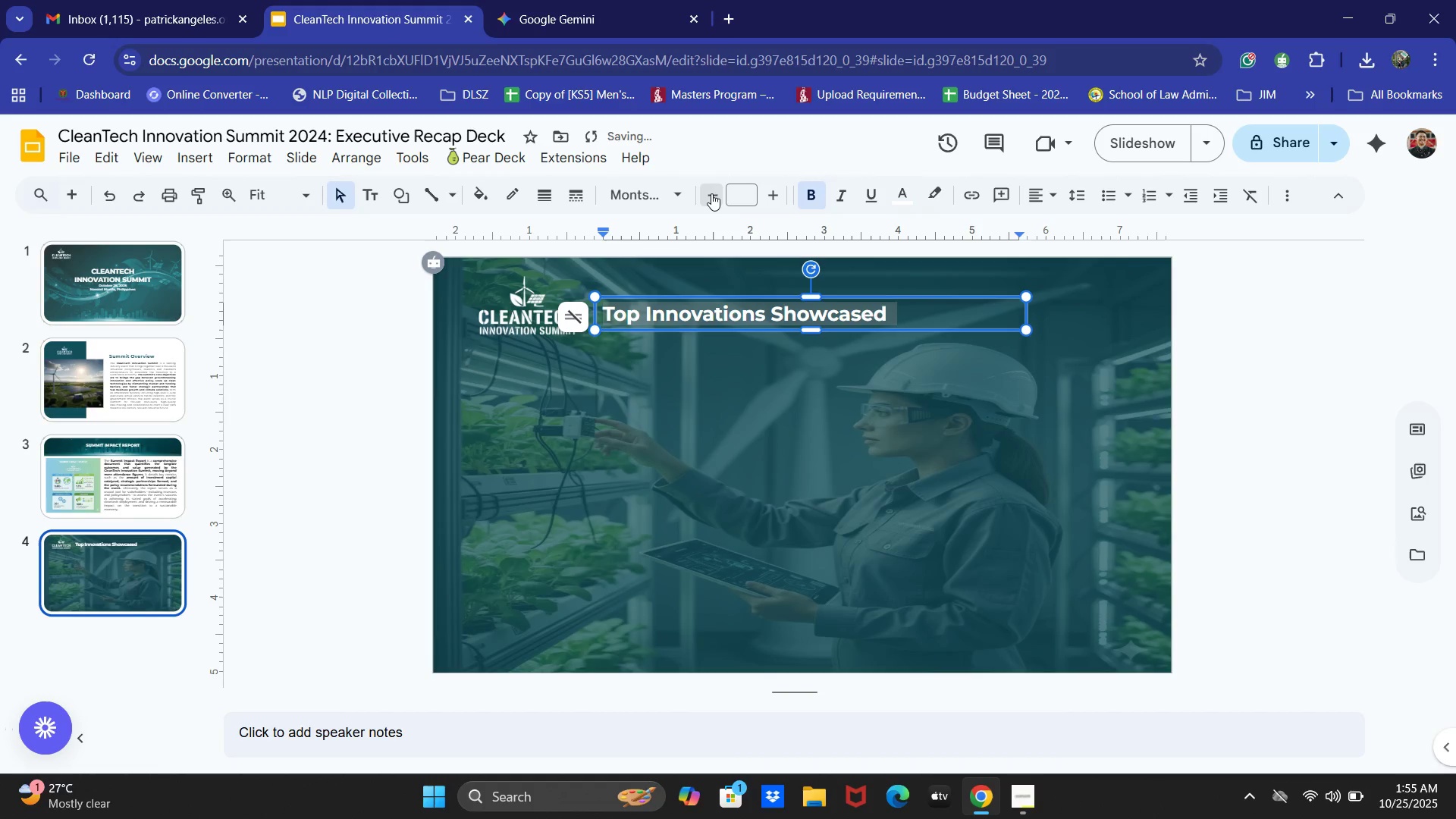 
triple_click([711, 193])
 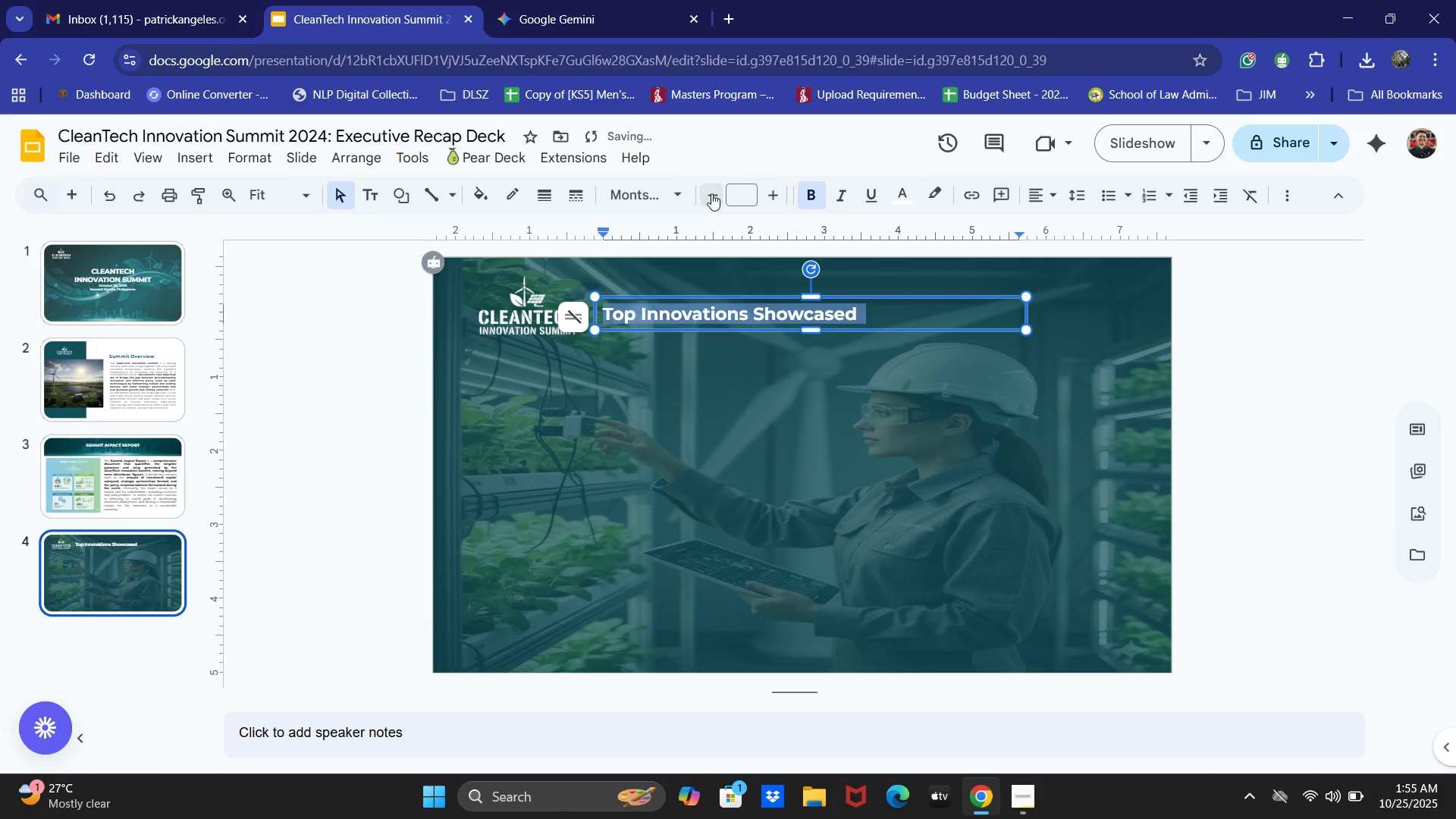 
triple_click([711, 193])
 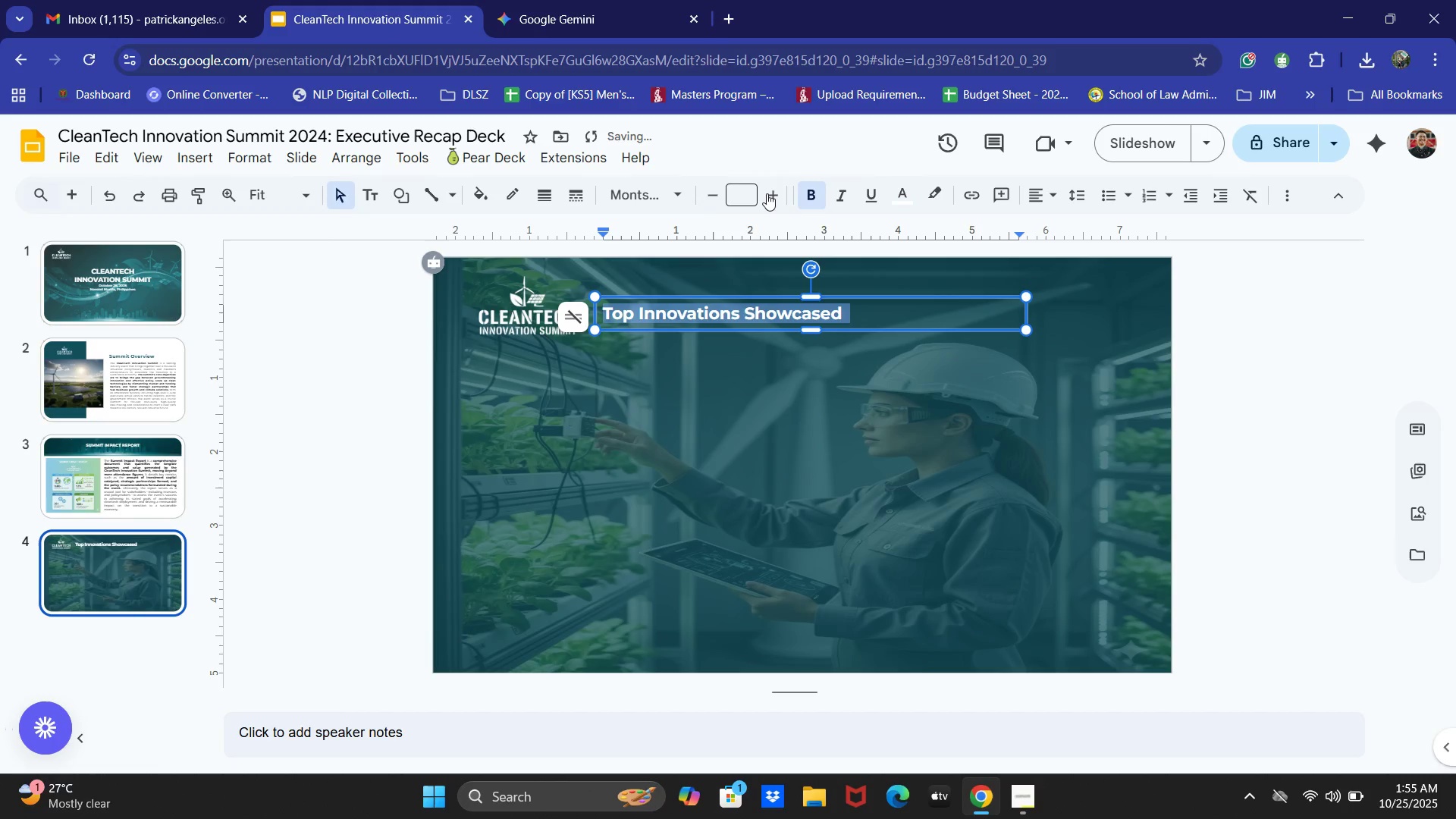 
double_click([767, 193])
 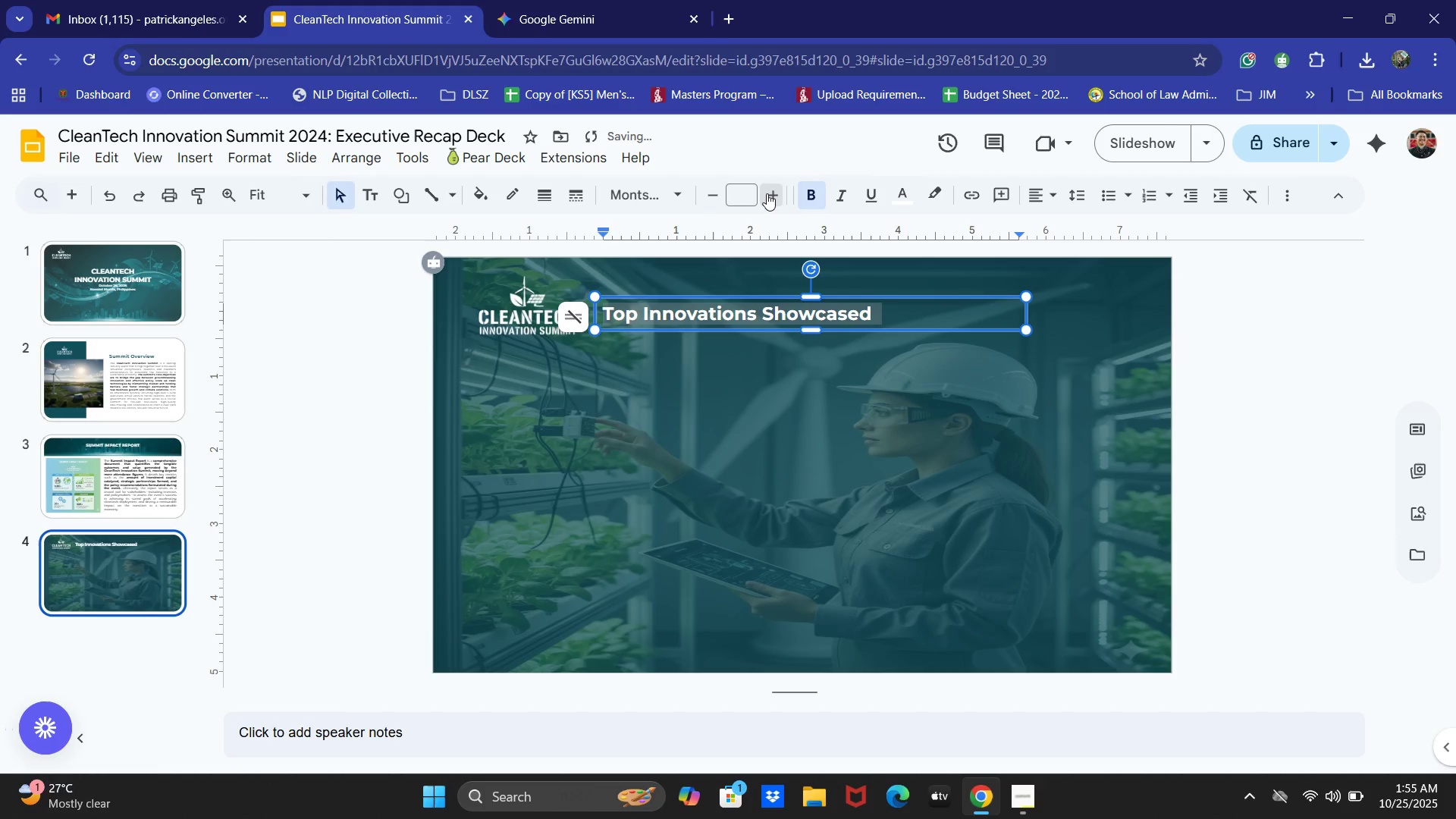 
triple_click([767, 193])
 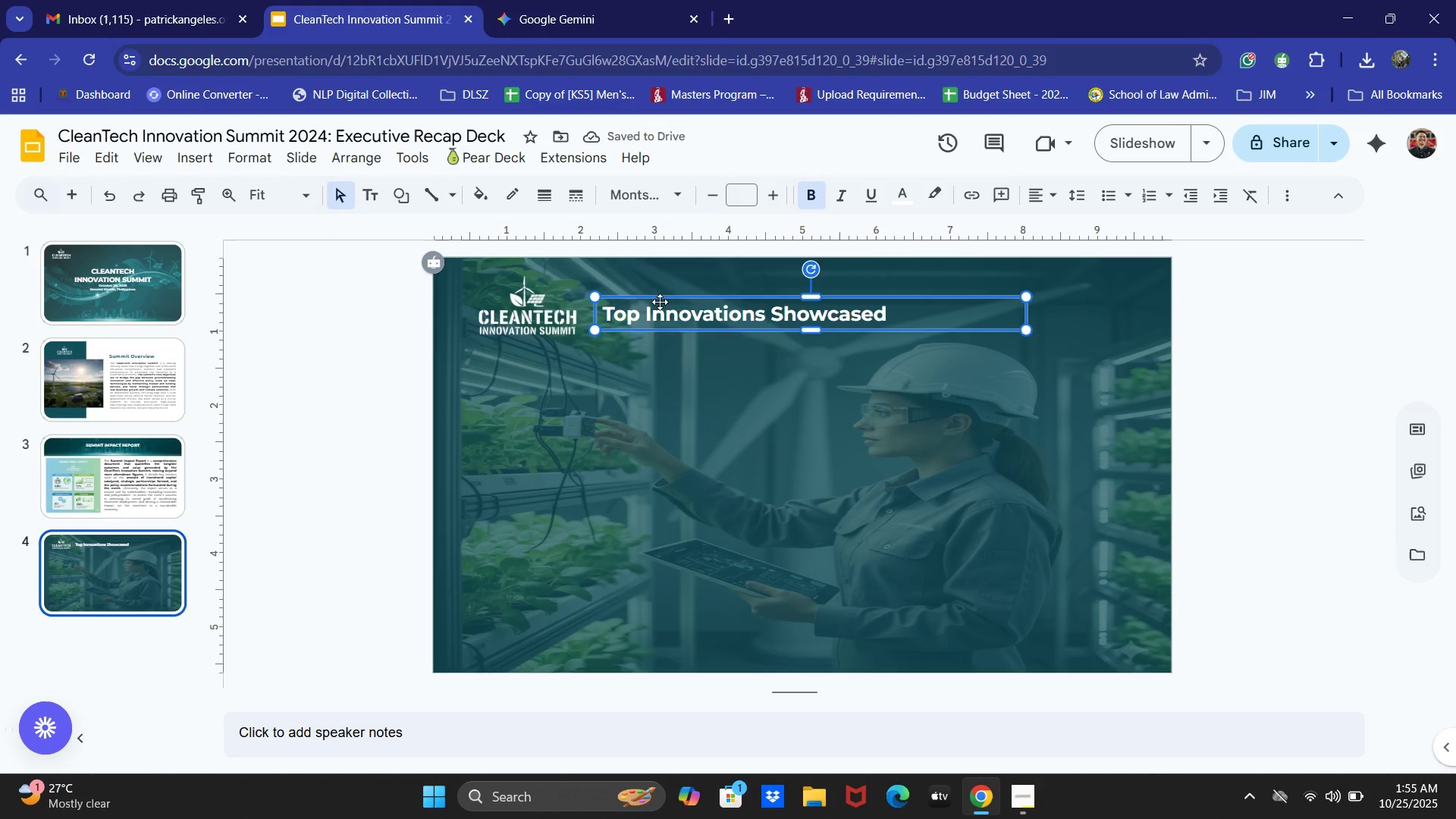 
wait(5.71)
 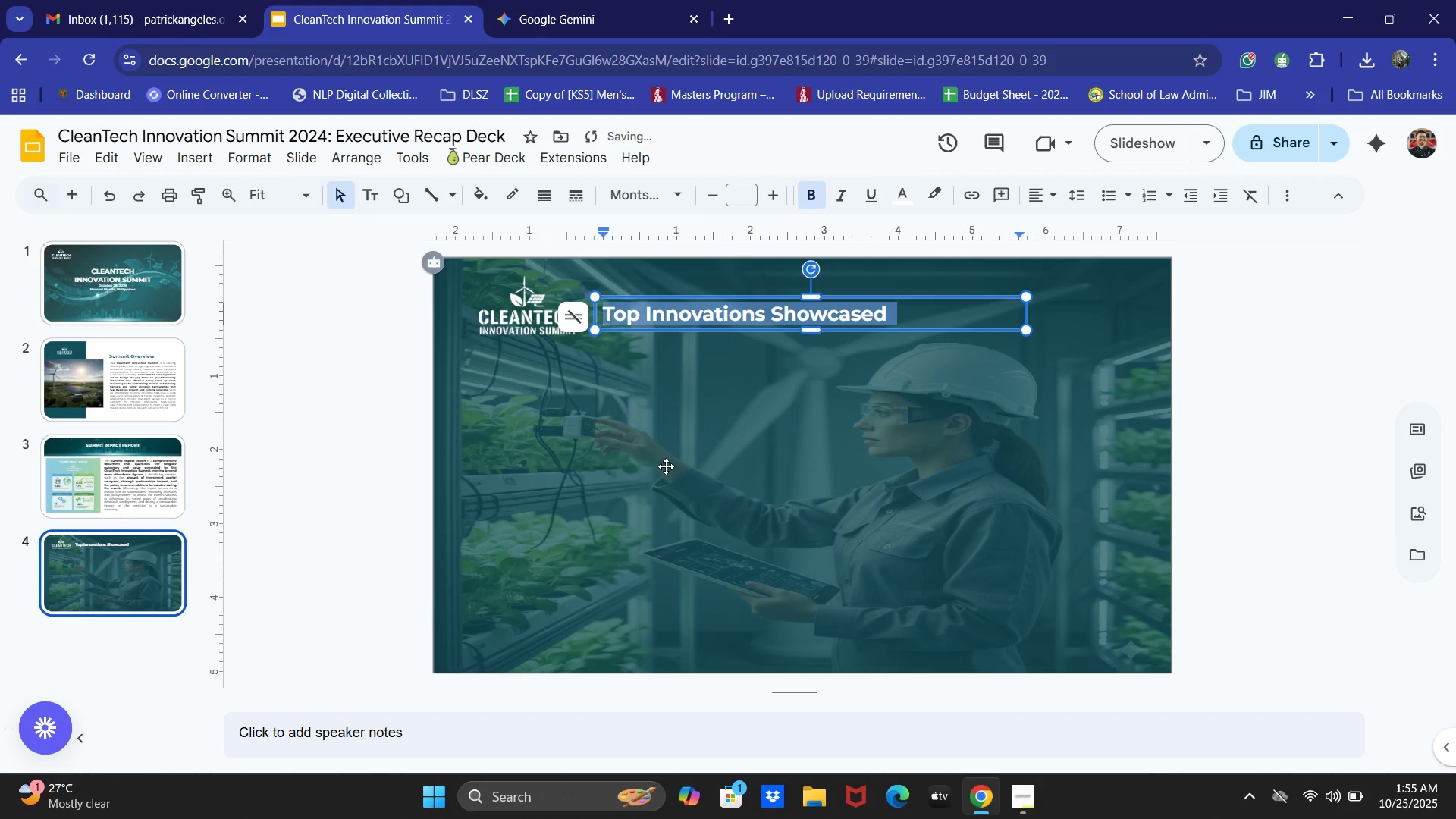 
left_click([397, 190])
 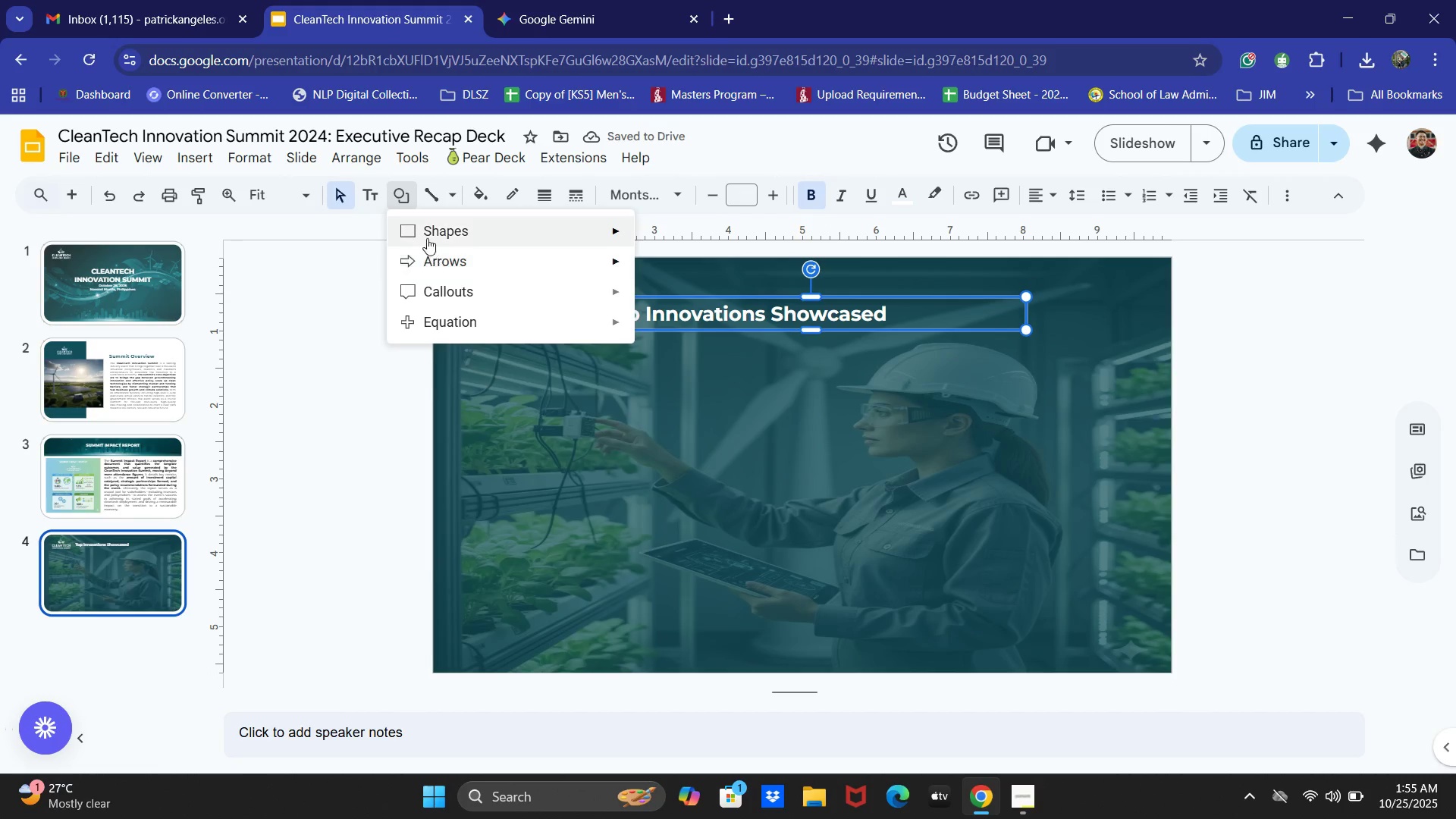 
left_click([425, 228])
 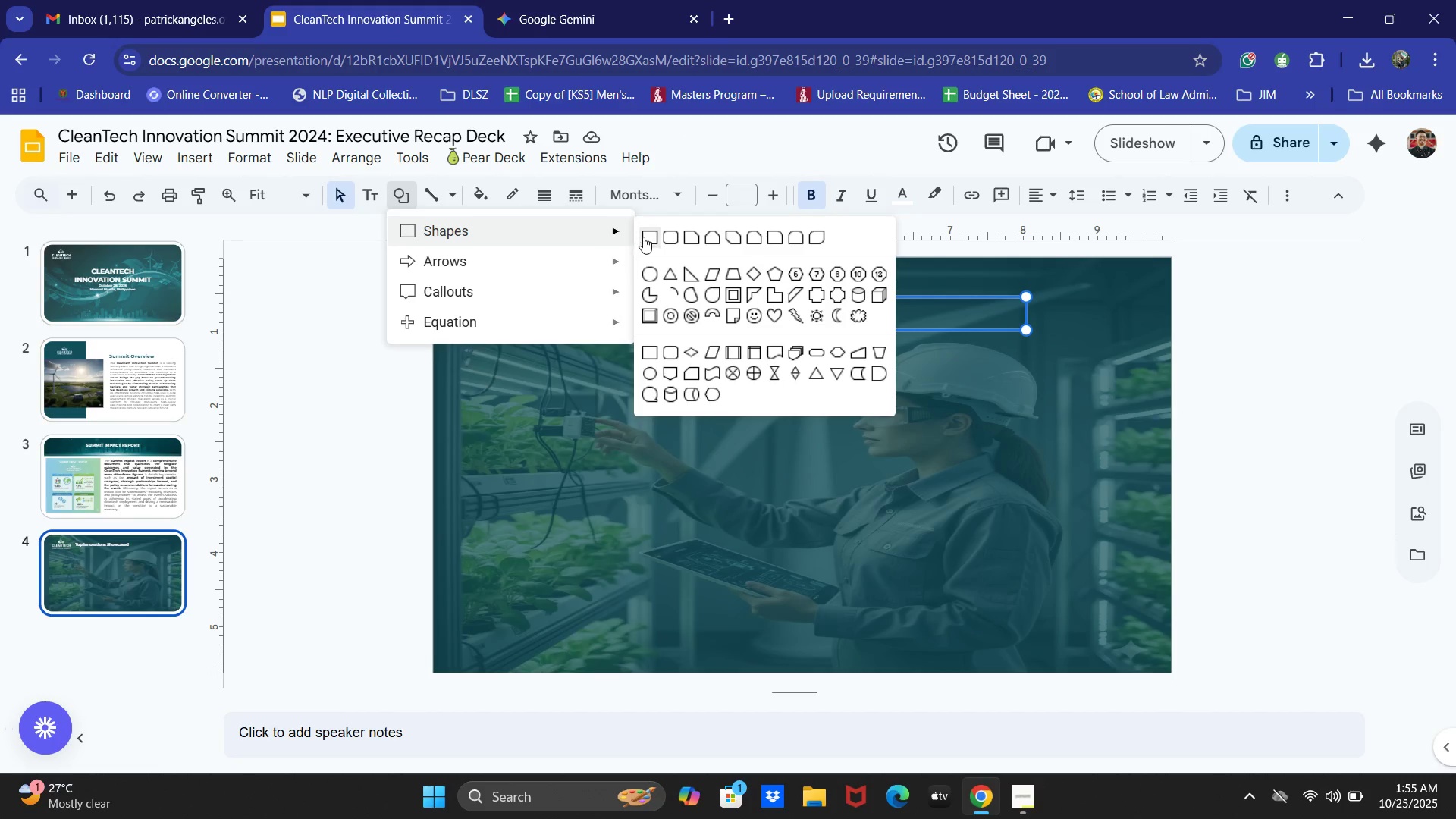 
left_click([643, 237])
 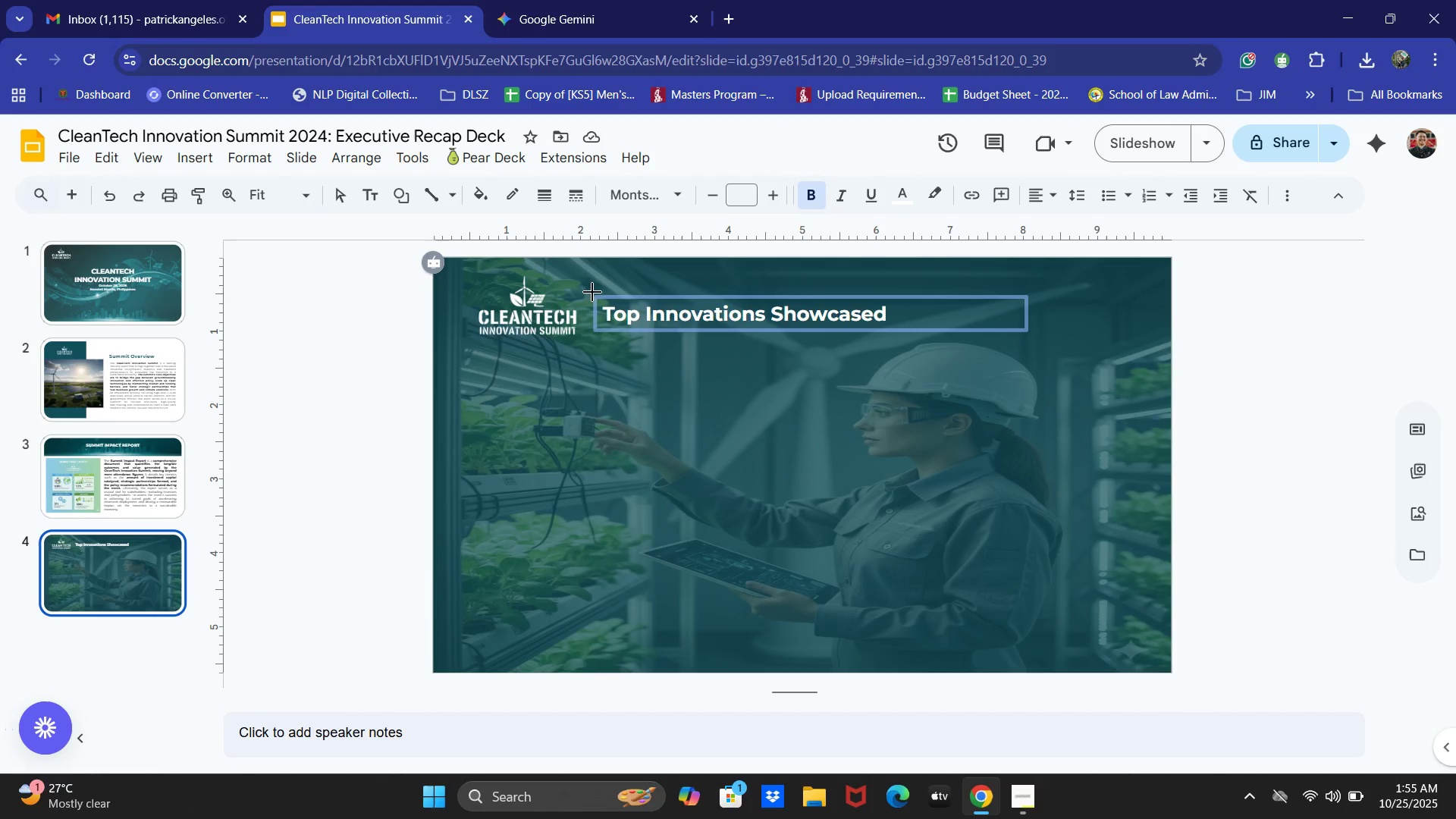 
left_click_drag(start_coordinate=[593, 293], to_coordinate=[903, 335])
 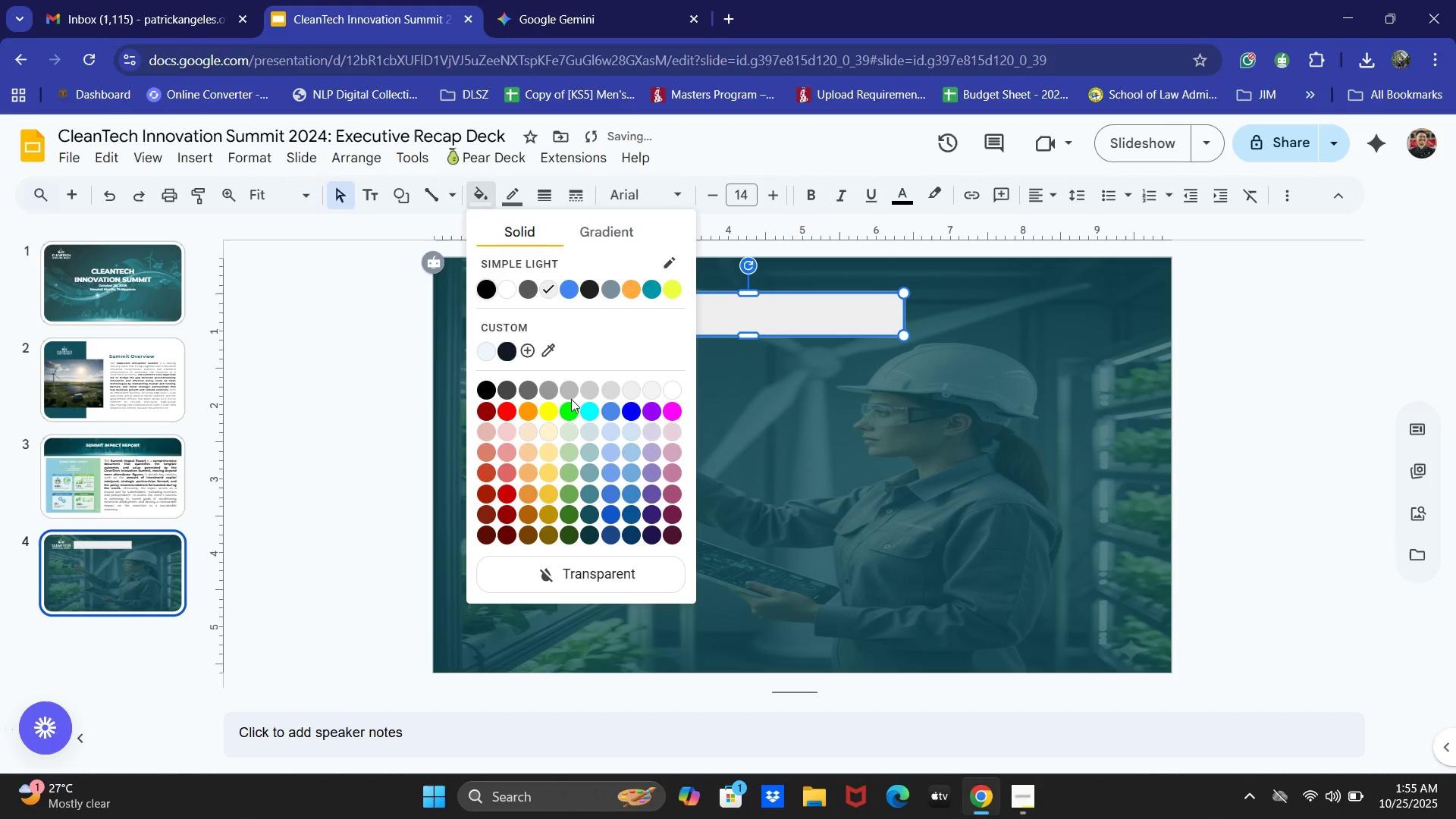 
left_click([533, 566])
 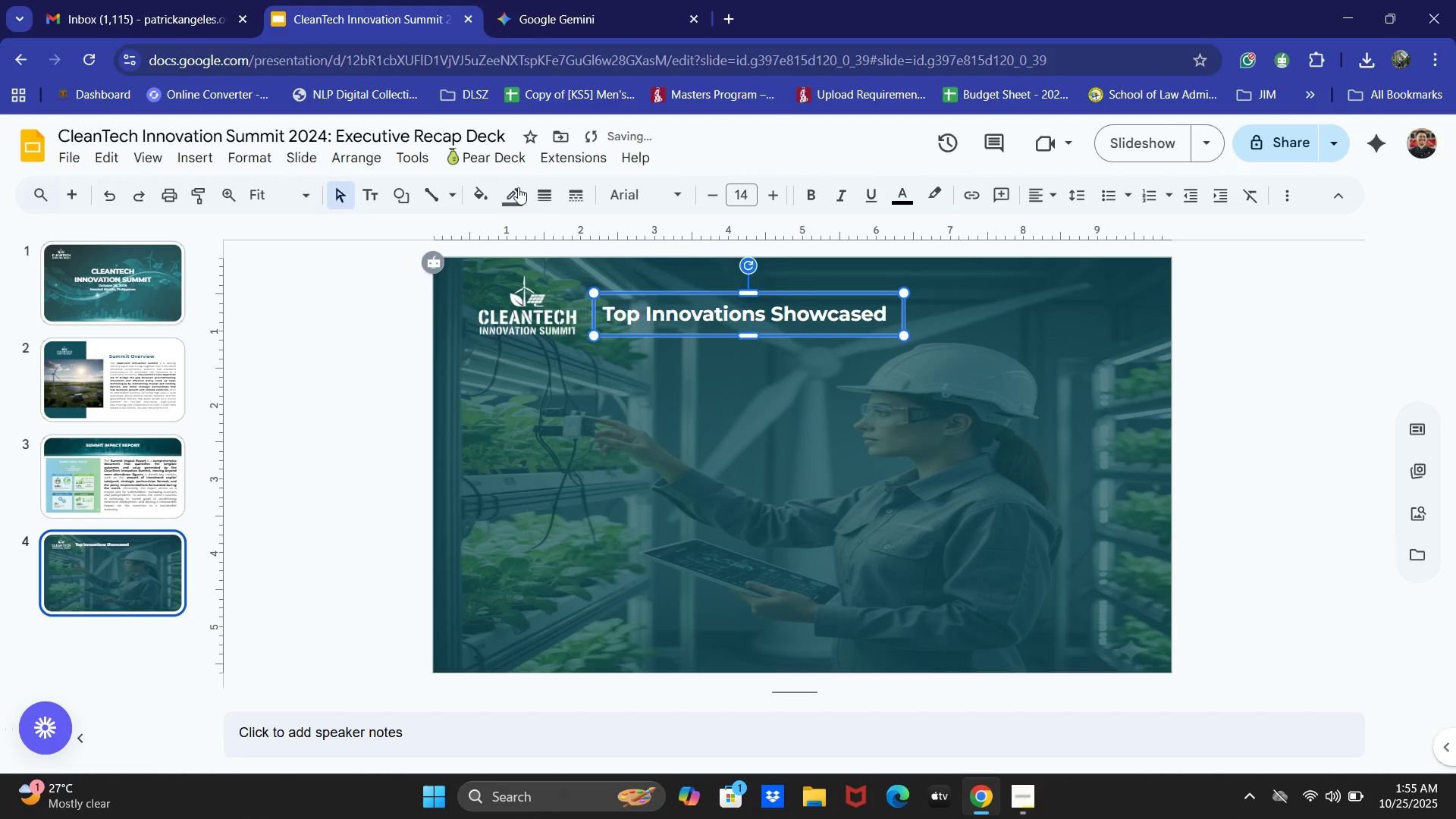 
left_click([518, 187])
 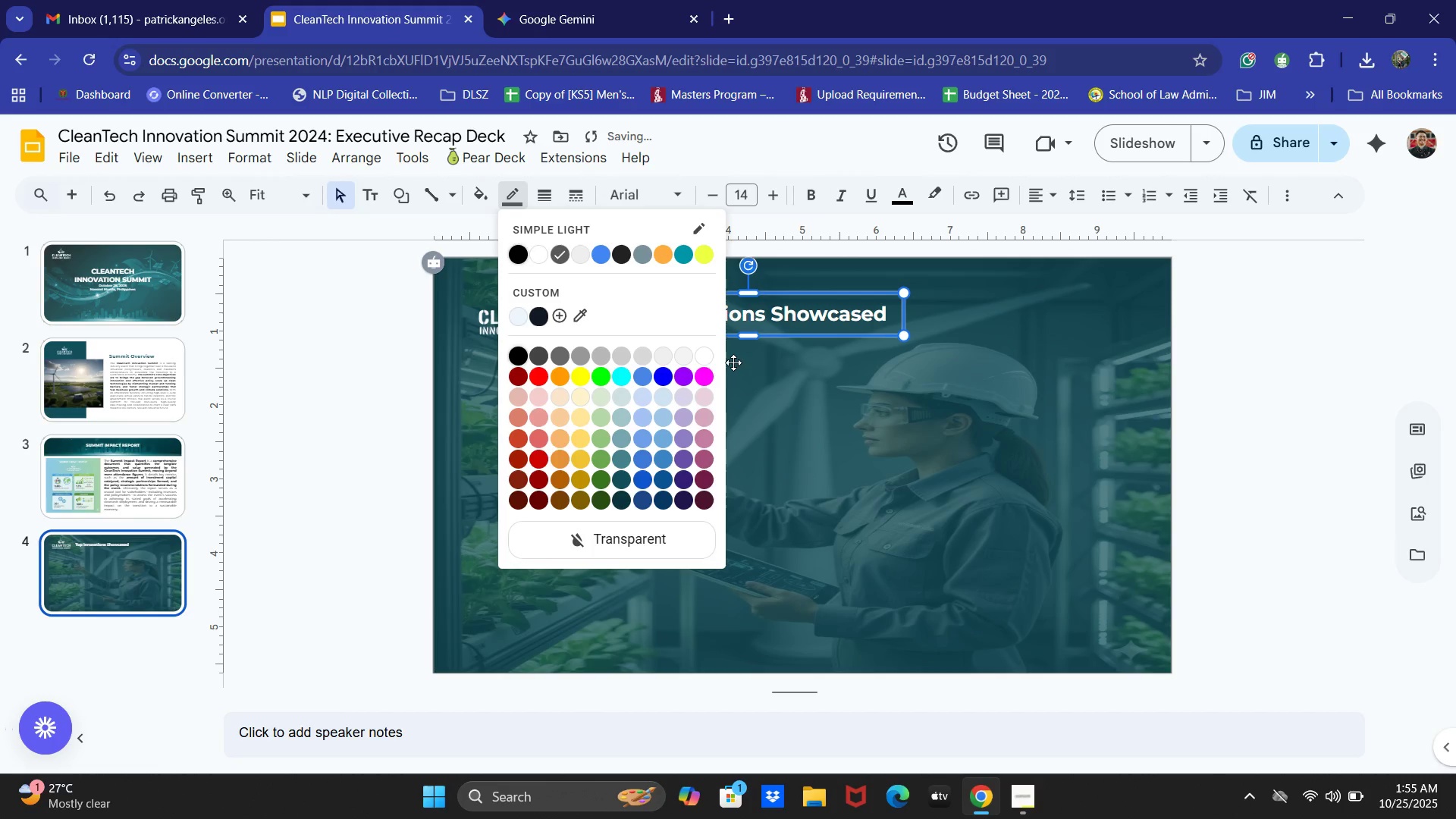 
left_click([714, 357])
 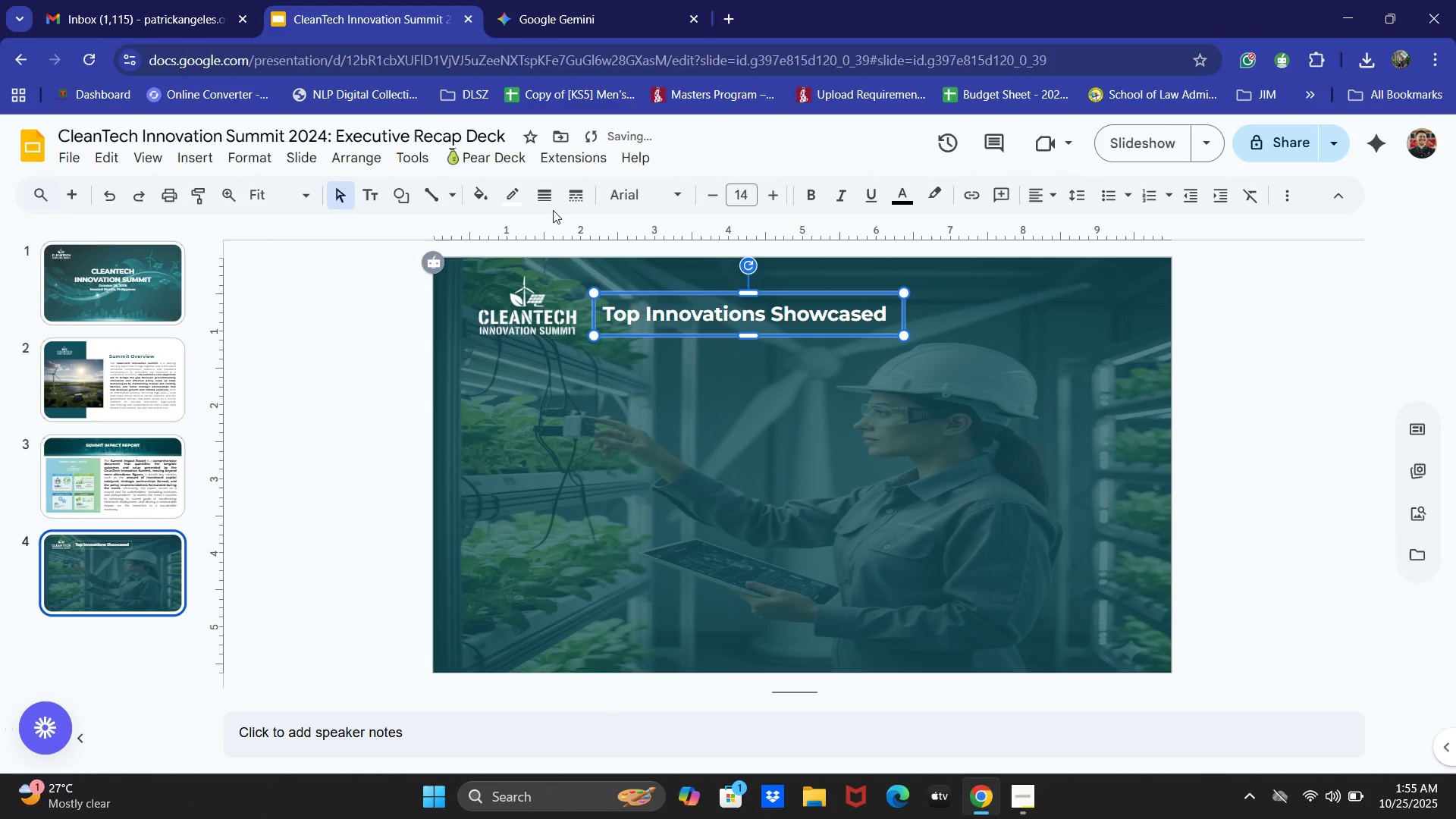 
left_click([553, 193])
 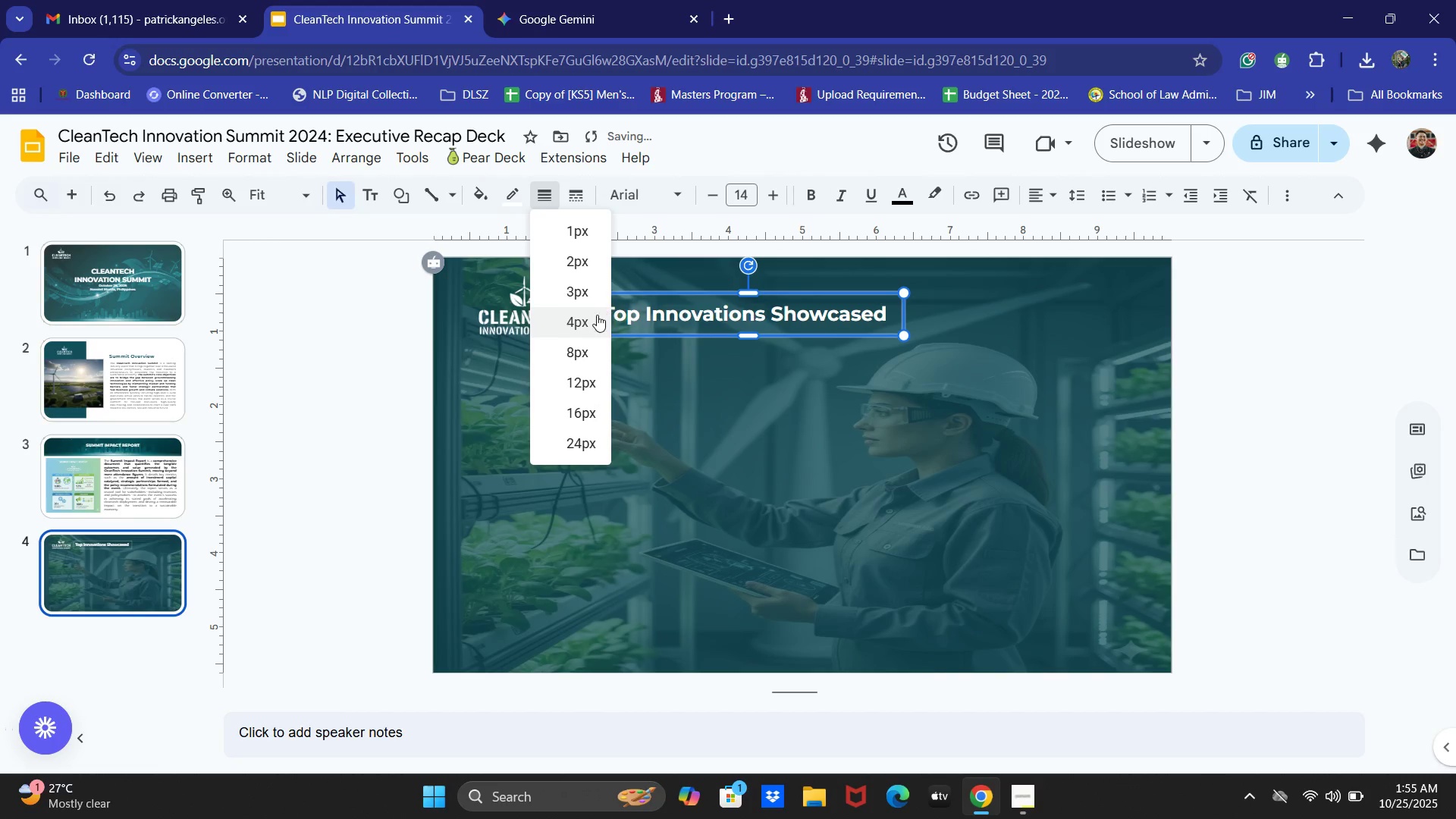 
left_click([583, 328])
 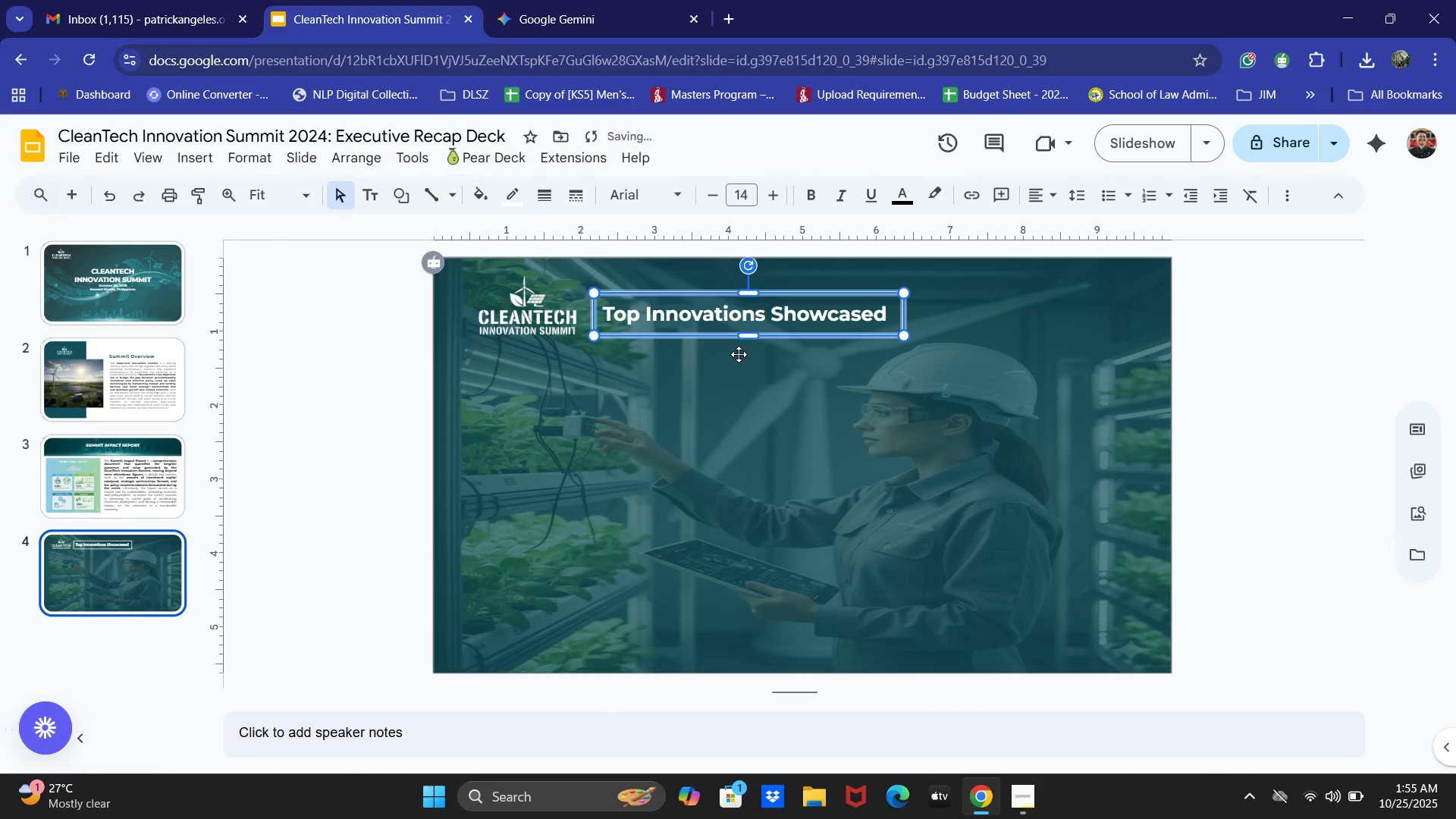 
left_click([677, 406])
 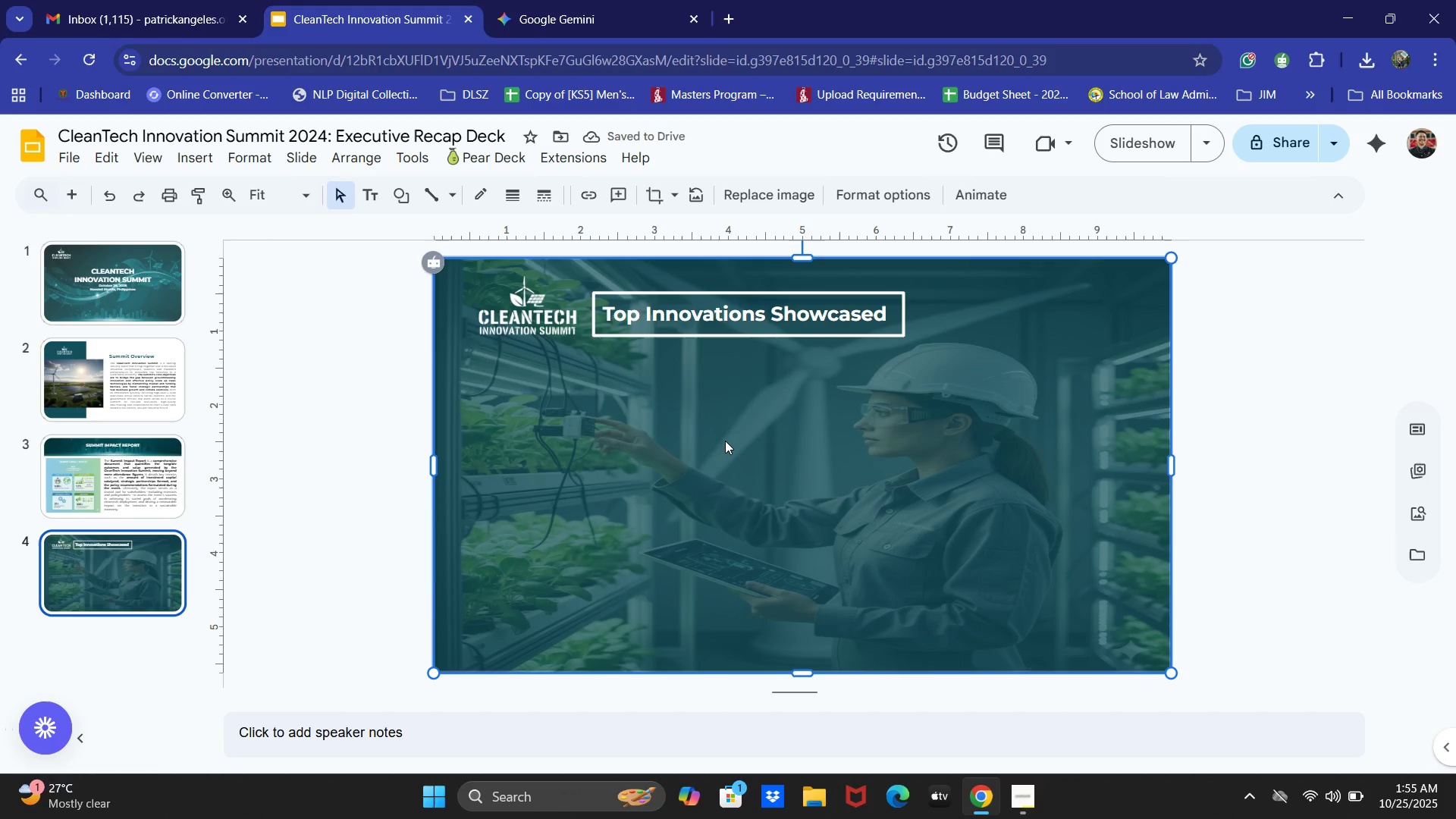 
wait(8.14)
 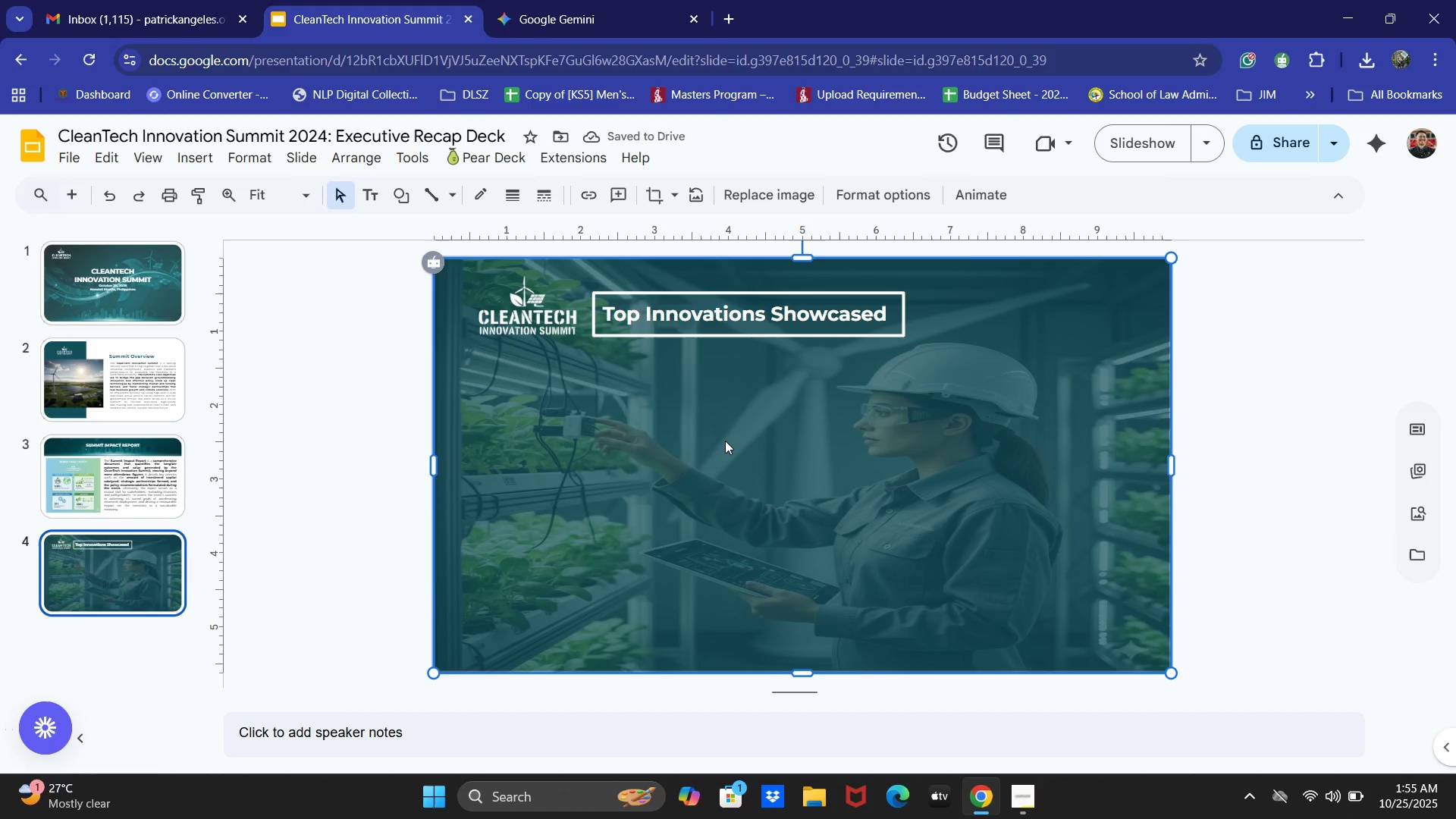 
left_click([388, 187])
 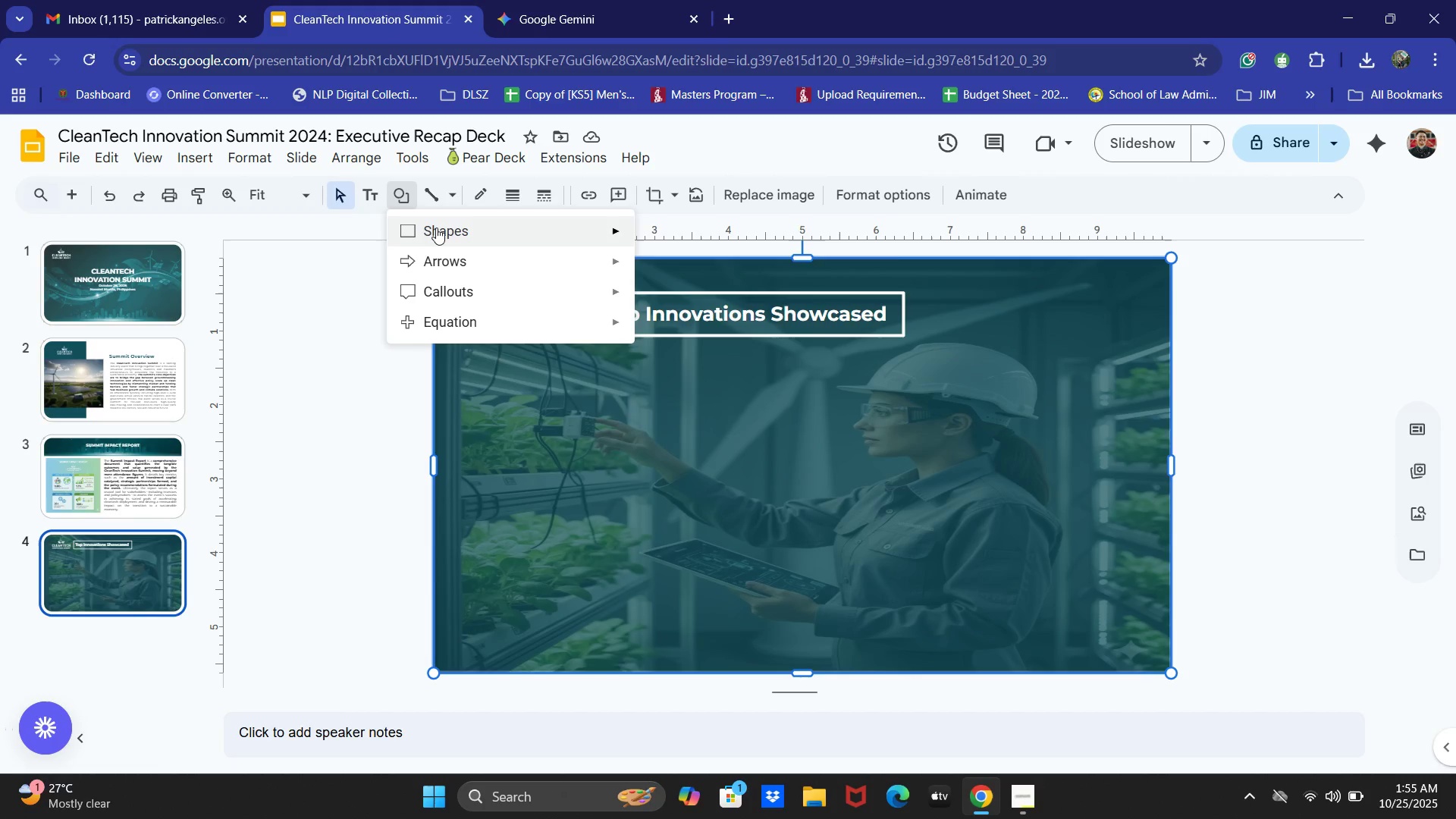 
left_click([436, 227])
 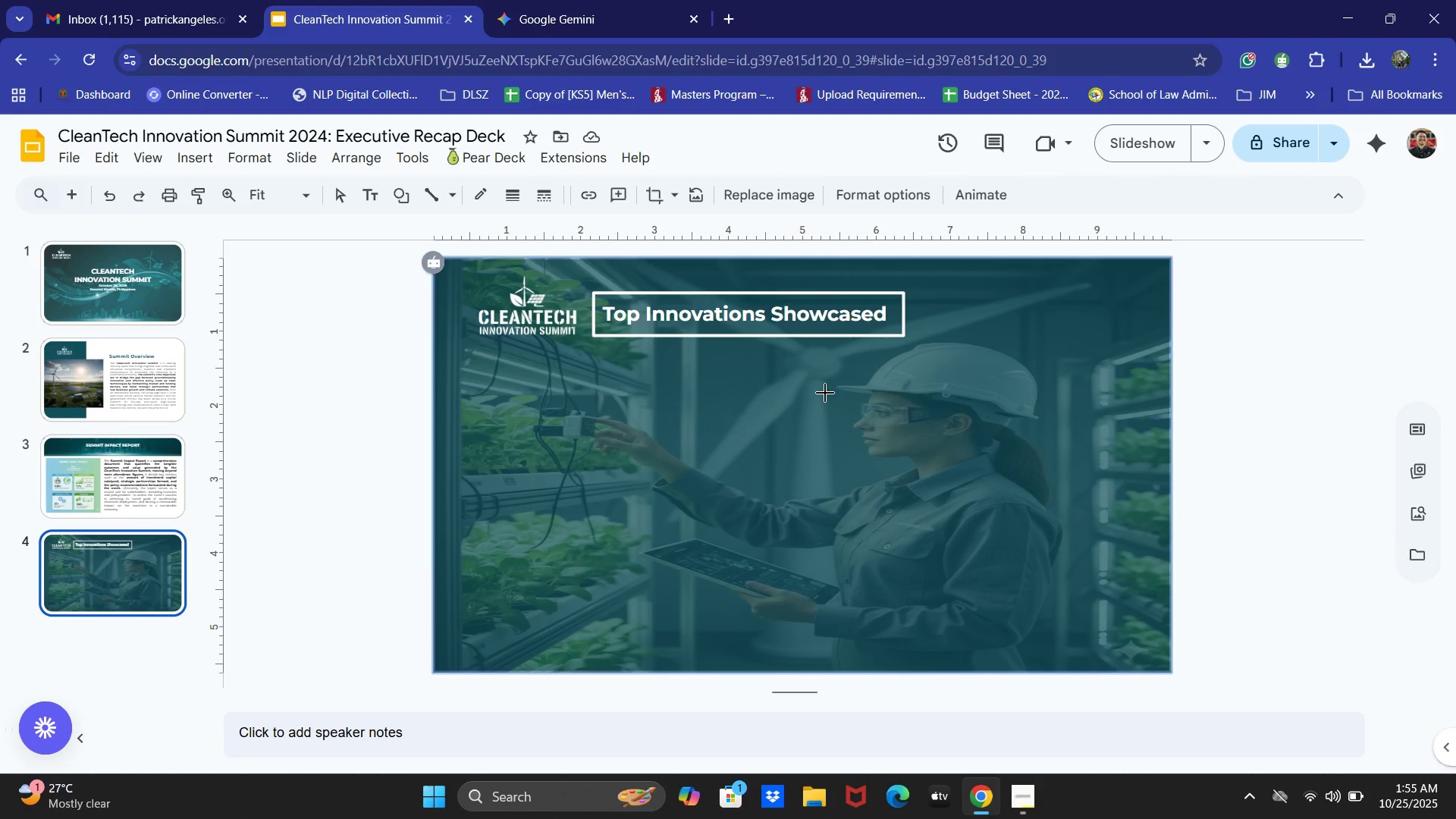 
left_click_drag(start_coordinate=[823, 370], to_coordinate=[1147, 643])
 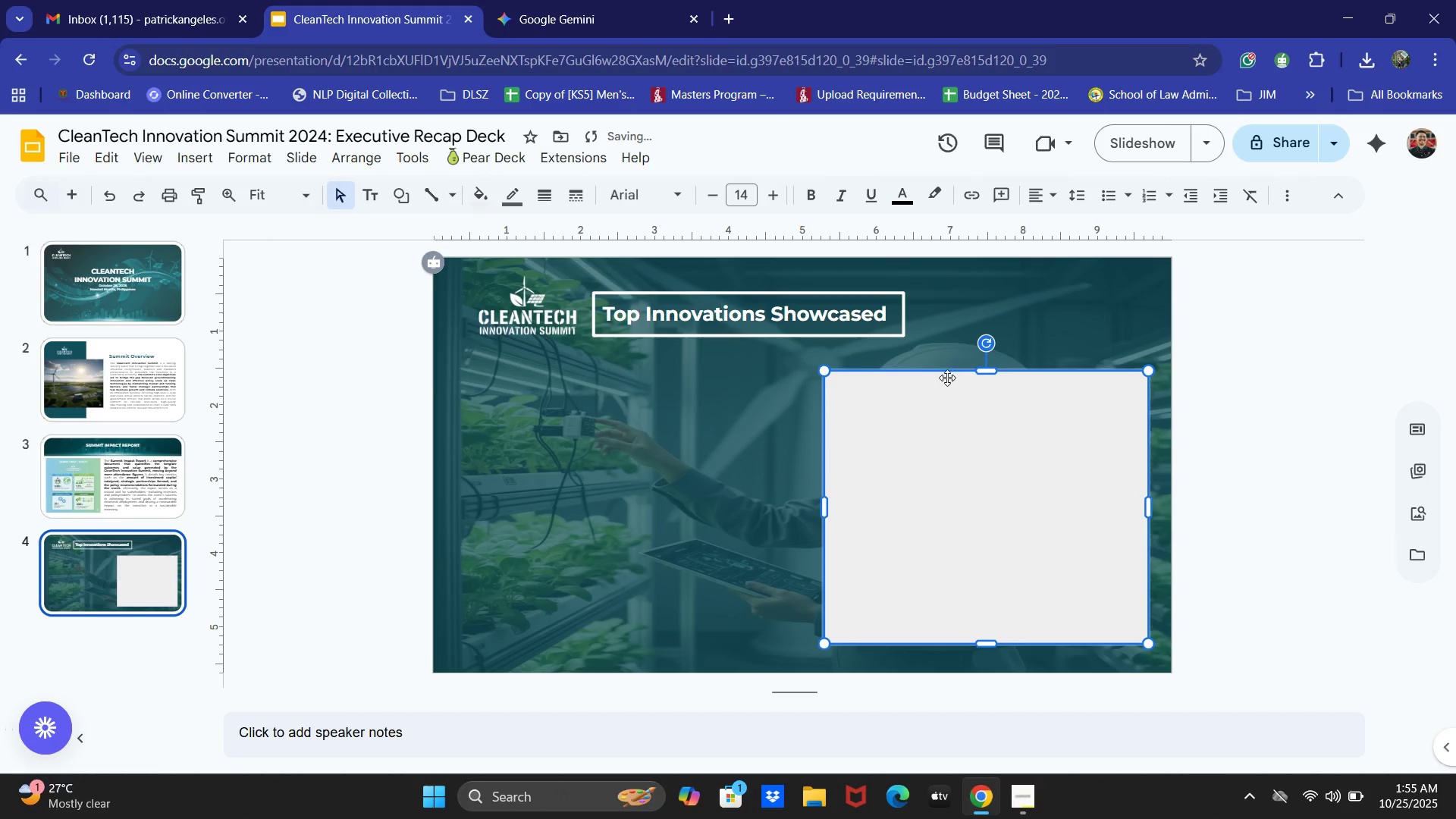 
left_click_drag(start_coordinate=[945, 377], to_coordinate=[937, 378])
 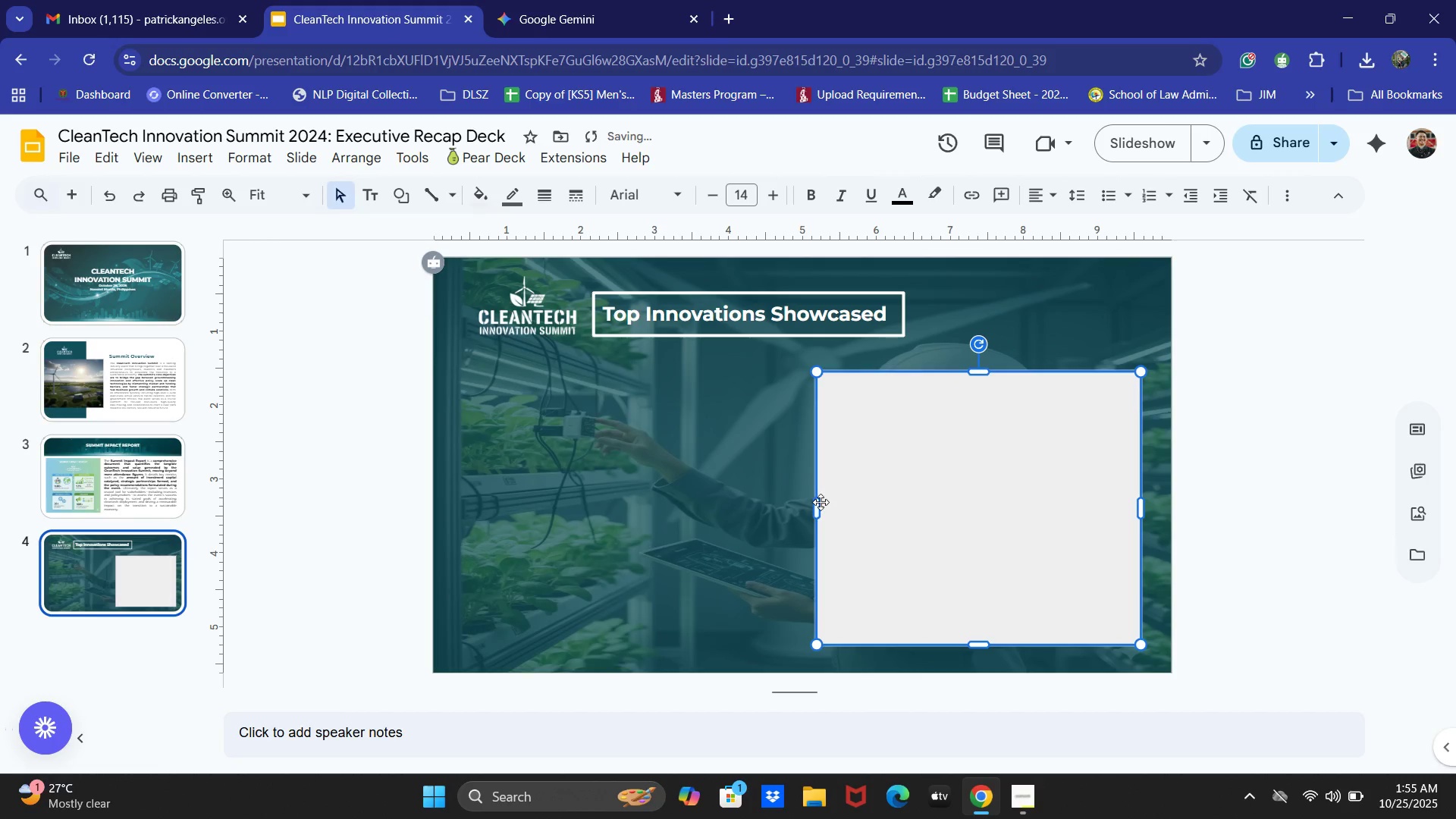 
left_click_drag(start_coordinate=[820, 507], to_coordinate=[773, 510])
 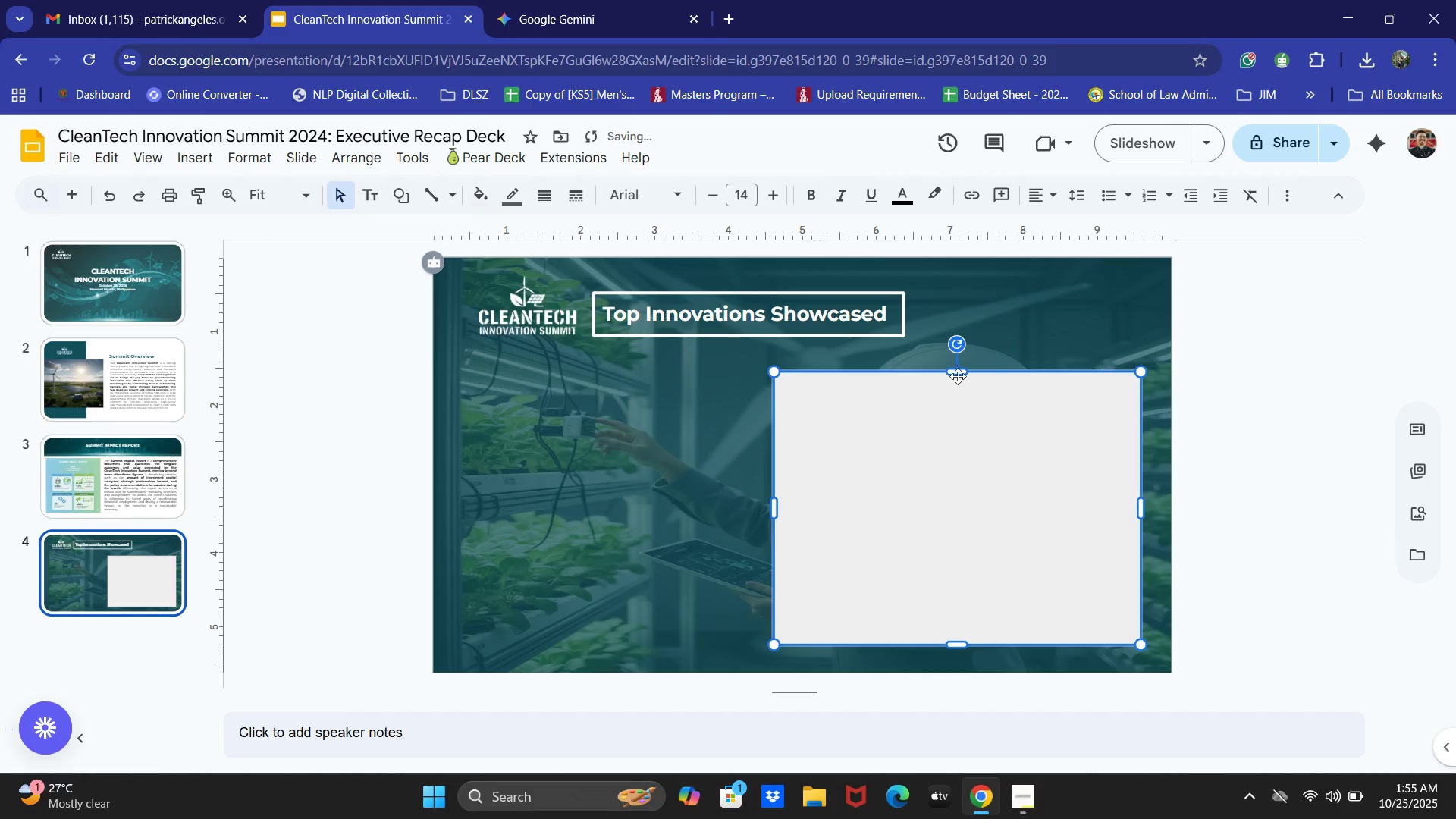 
left_click_drag(start_coordinate=[958, 373], to_coordinate=[959, 363])
 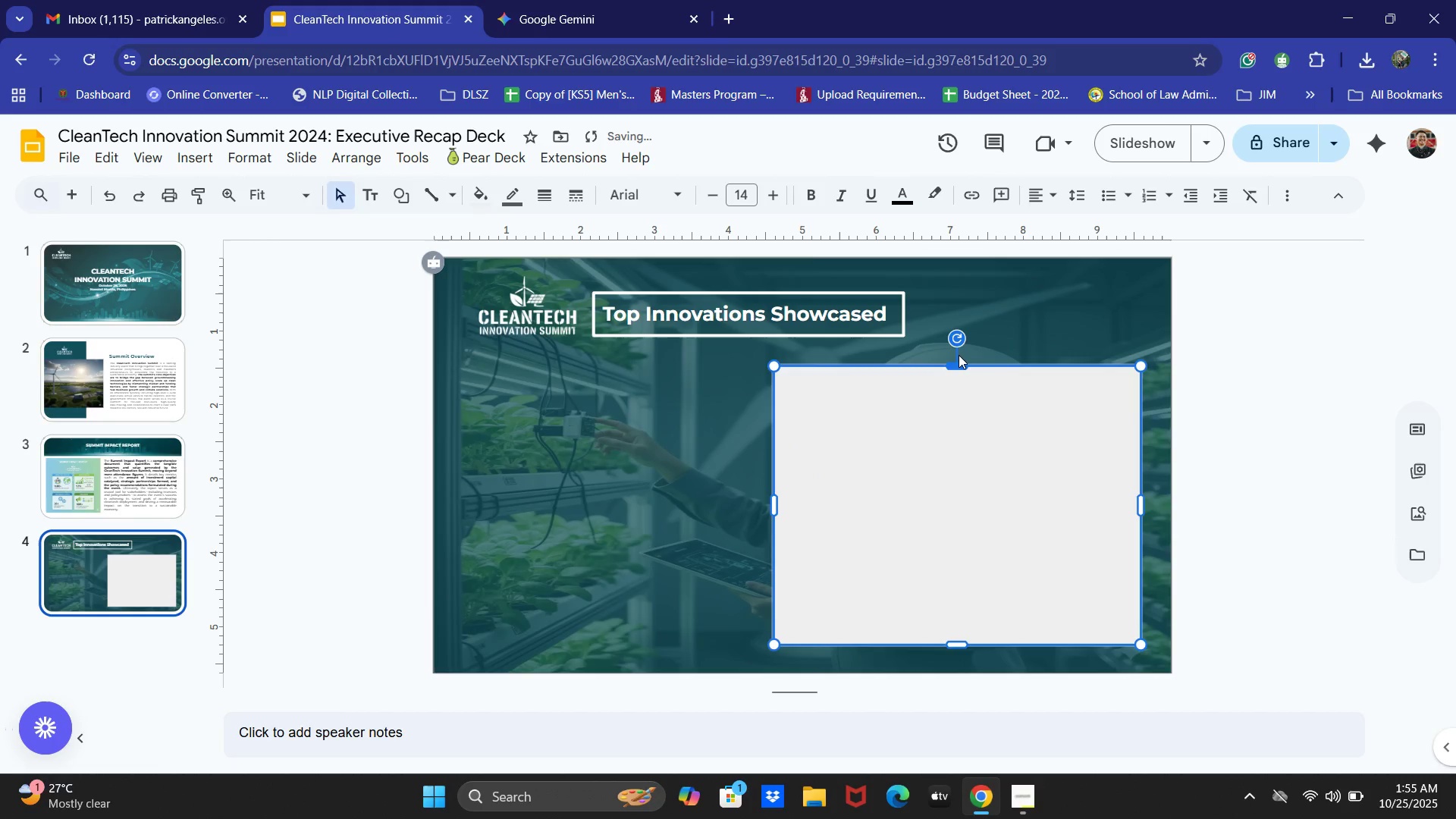 
left_click_drag(start_coordinate=[959, 359], to_coordinate=[959, 355])
 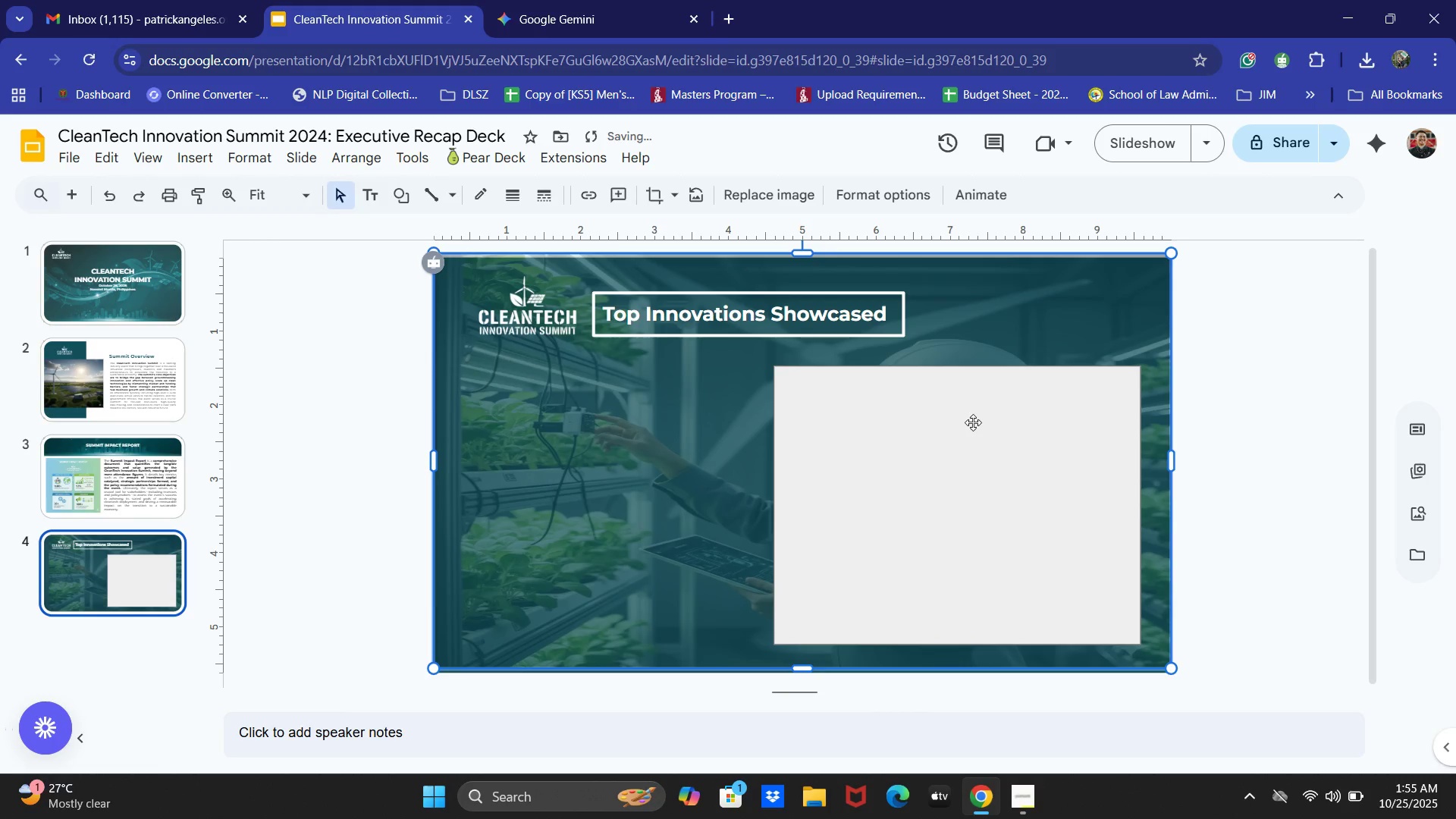 
key(Control+ControlLeft)
 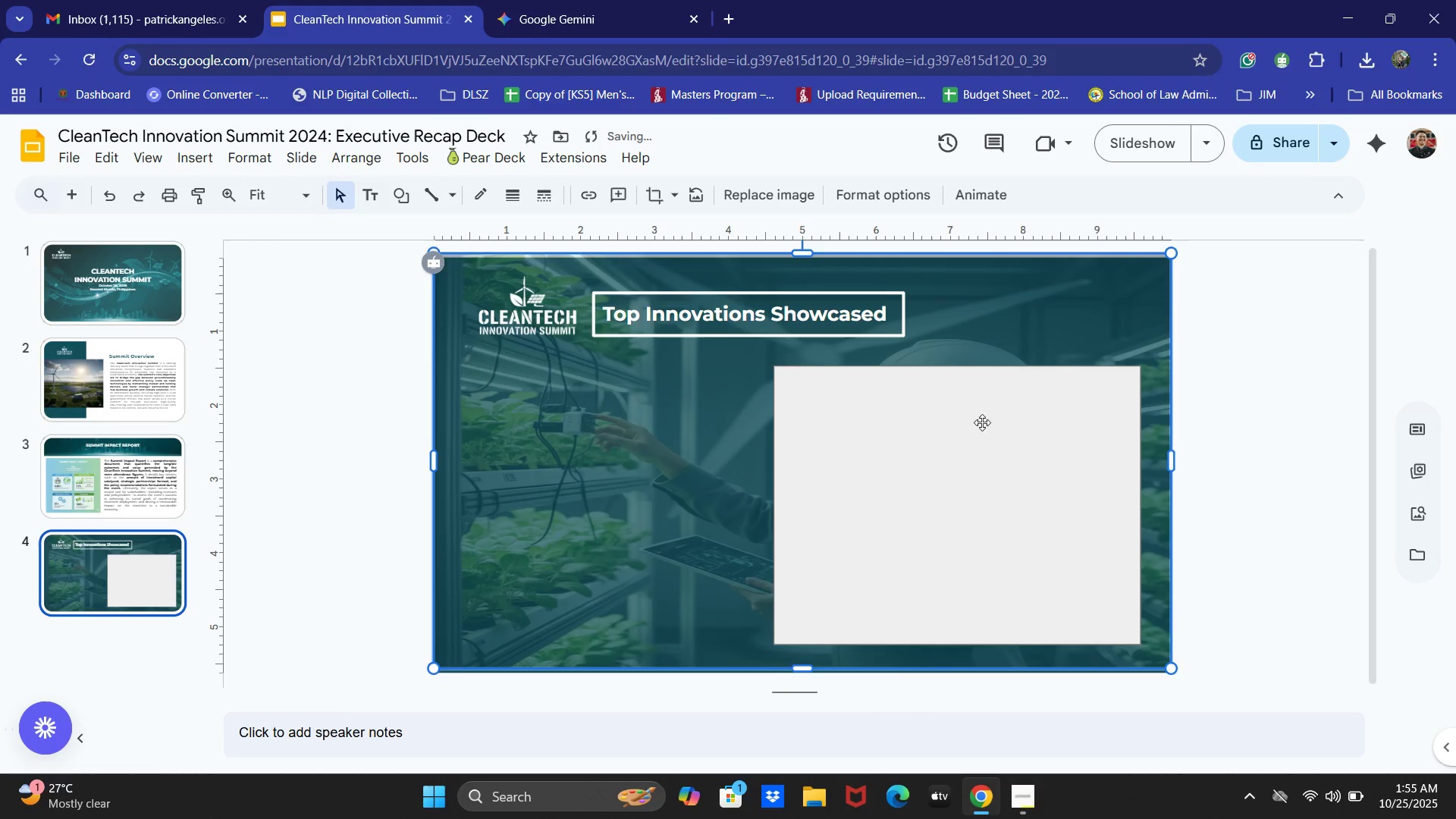 
key(Control+Z)
 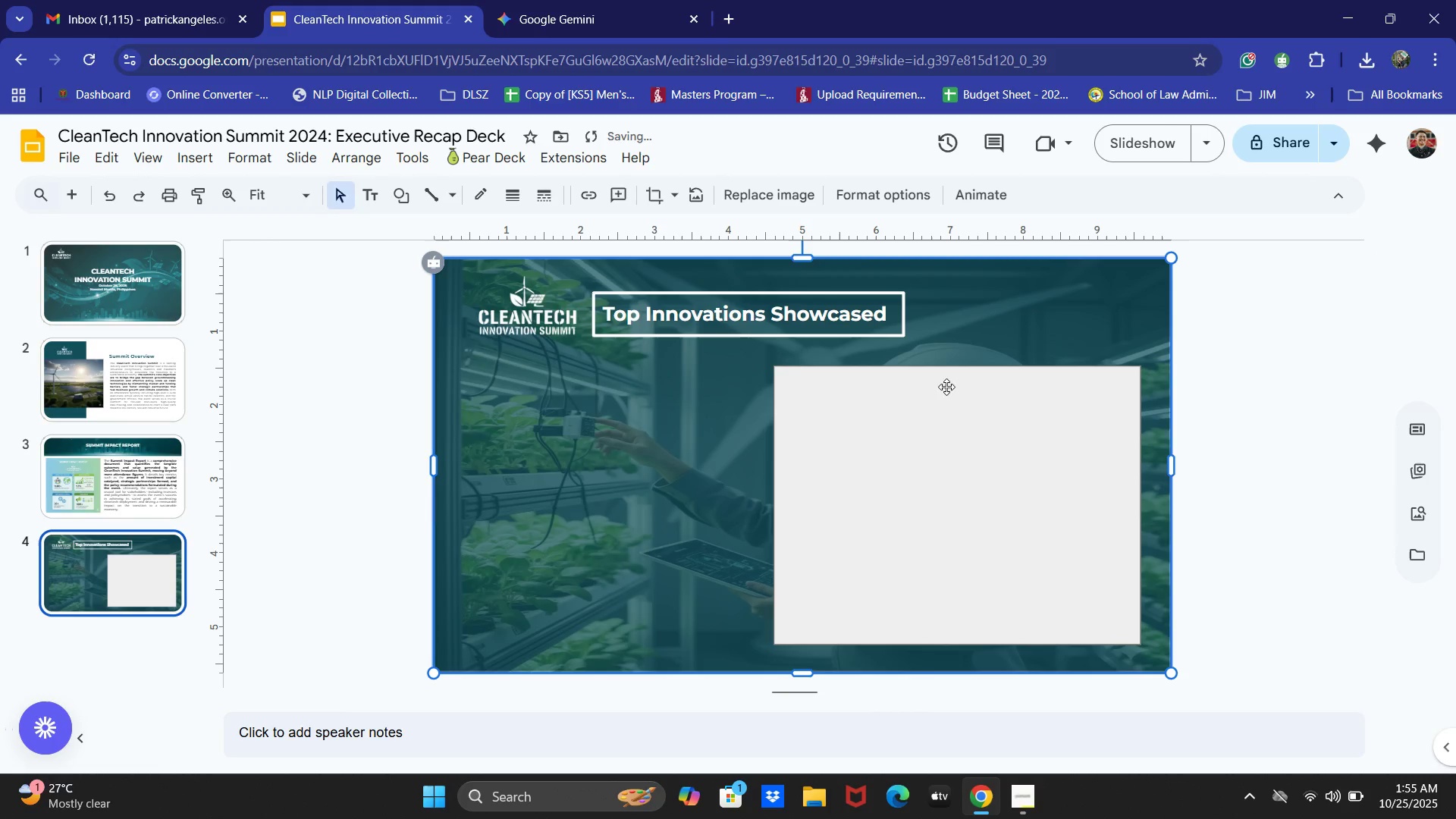 
left_click([960, 433])
 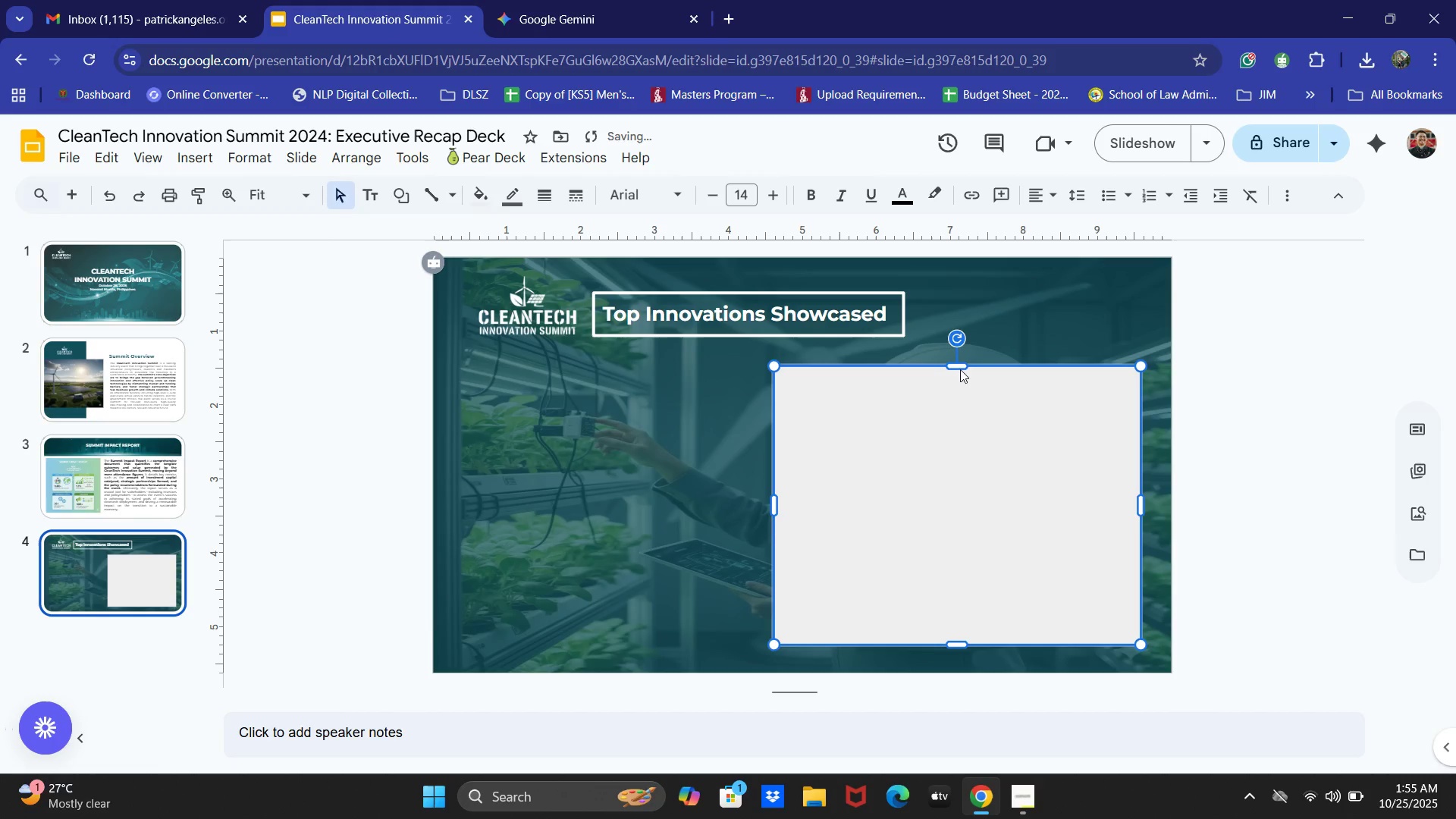 
left_click_drag(start_coordinate=[959, 365], to_coordinate=[959, 353])
 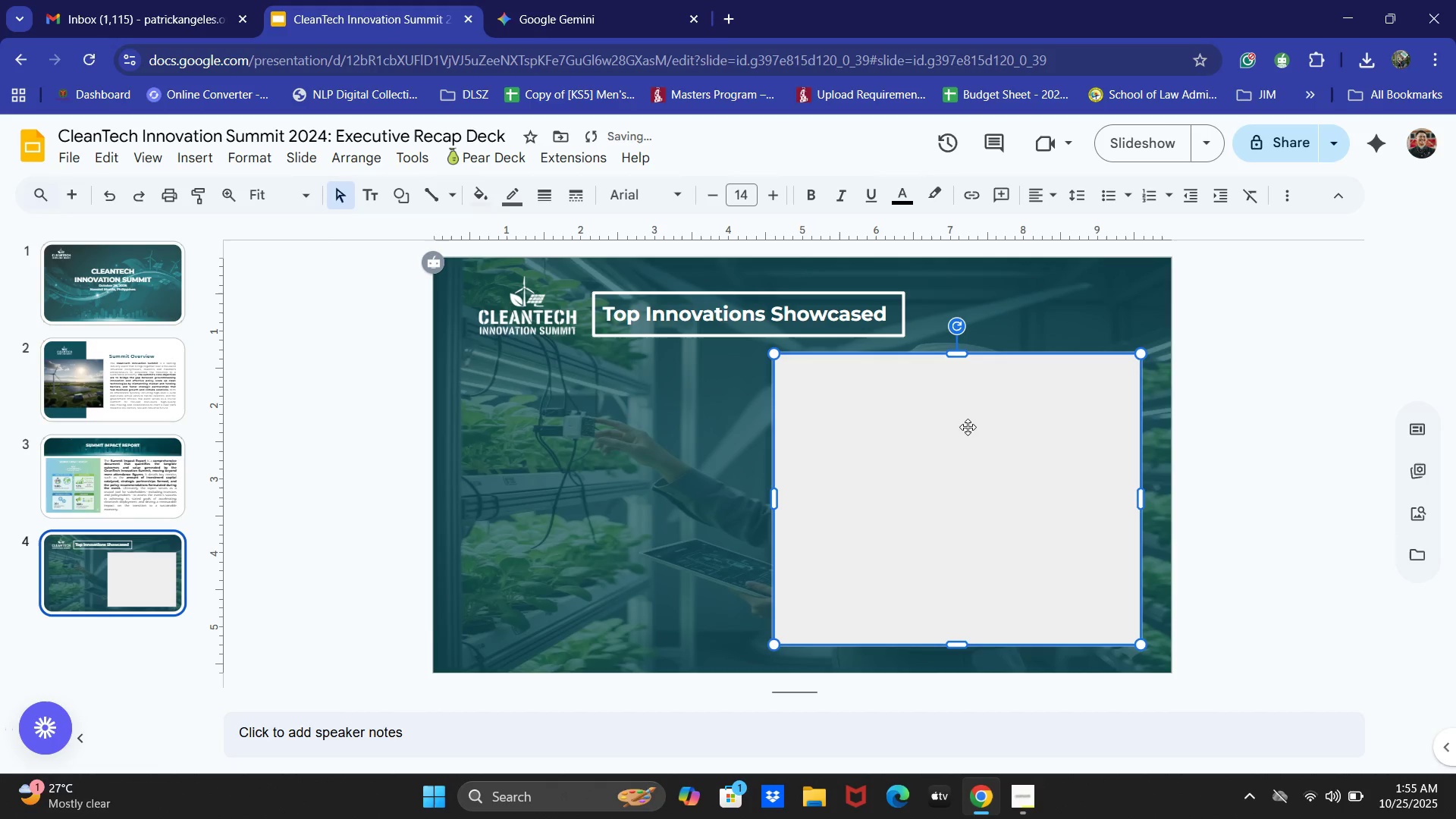 
left_click_drag(start_coordinate=[968, 428], to_coordinate=[968, 437])
 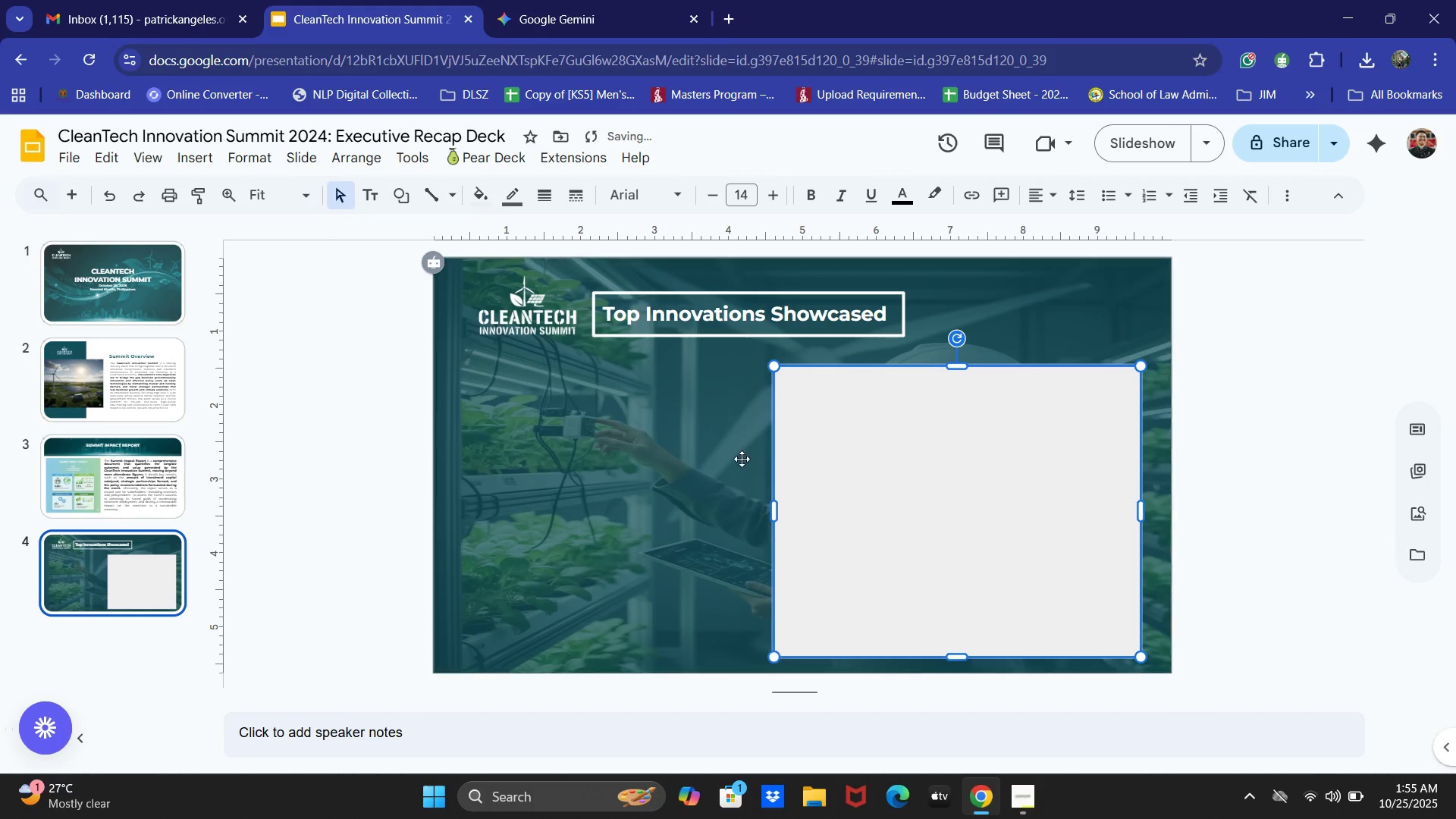 
left_click([476, 187])
 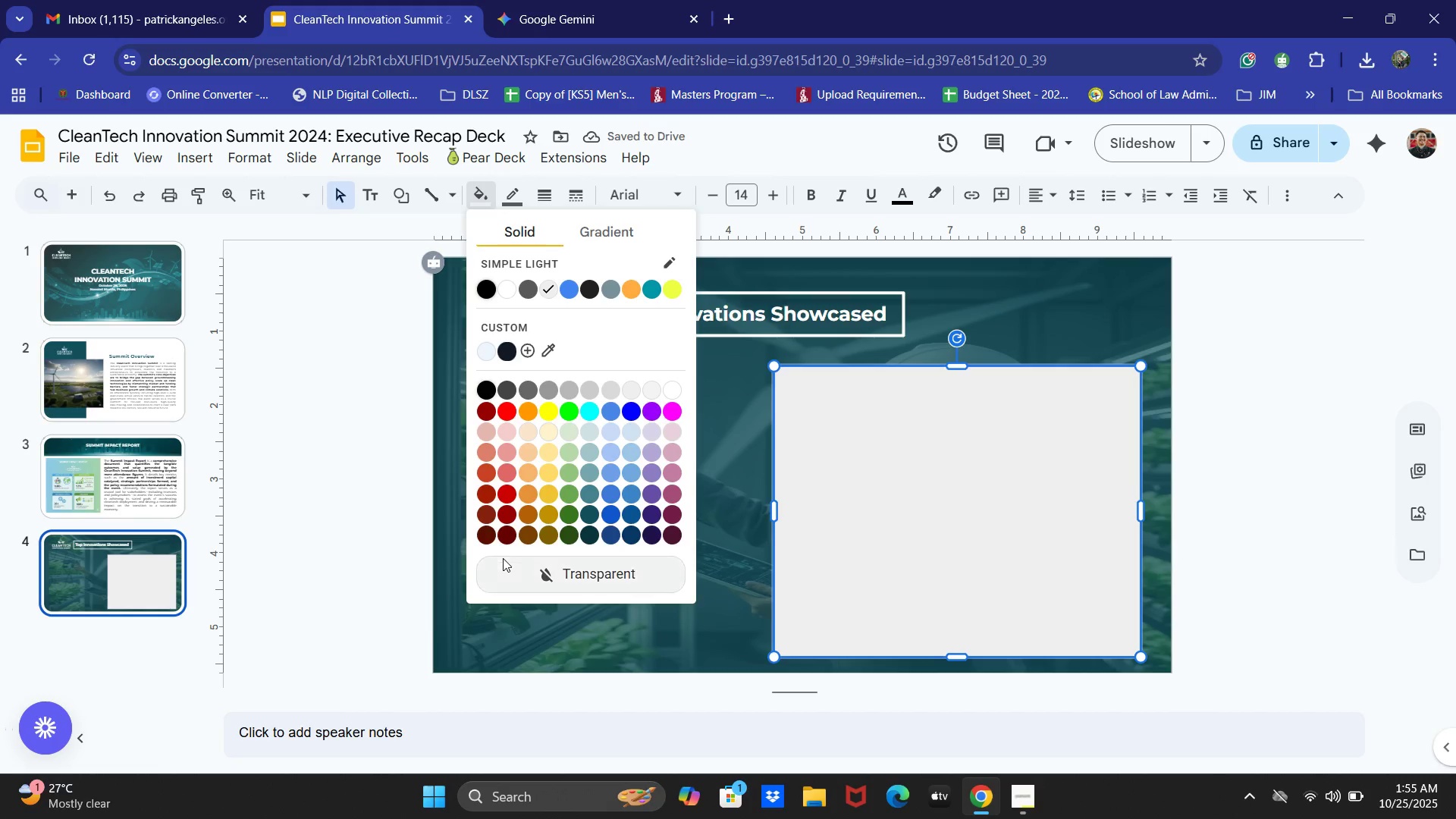 
left_click([501, 562])
 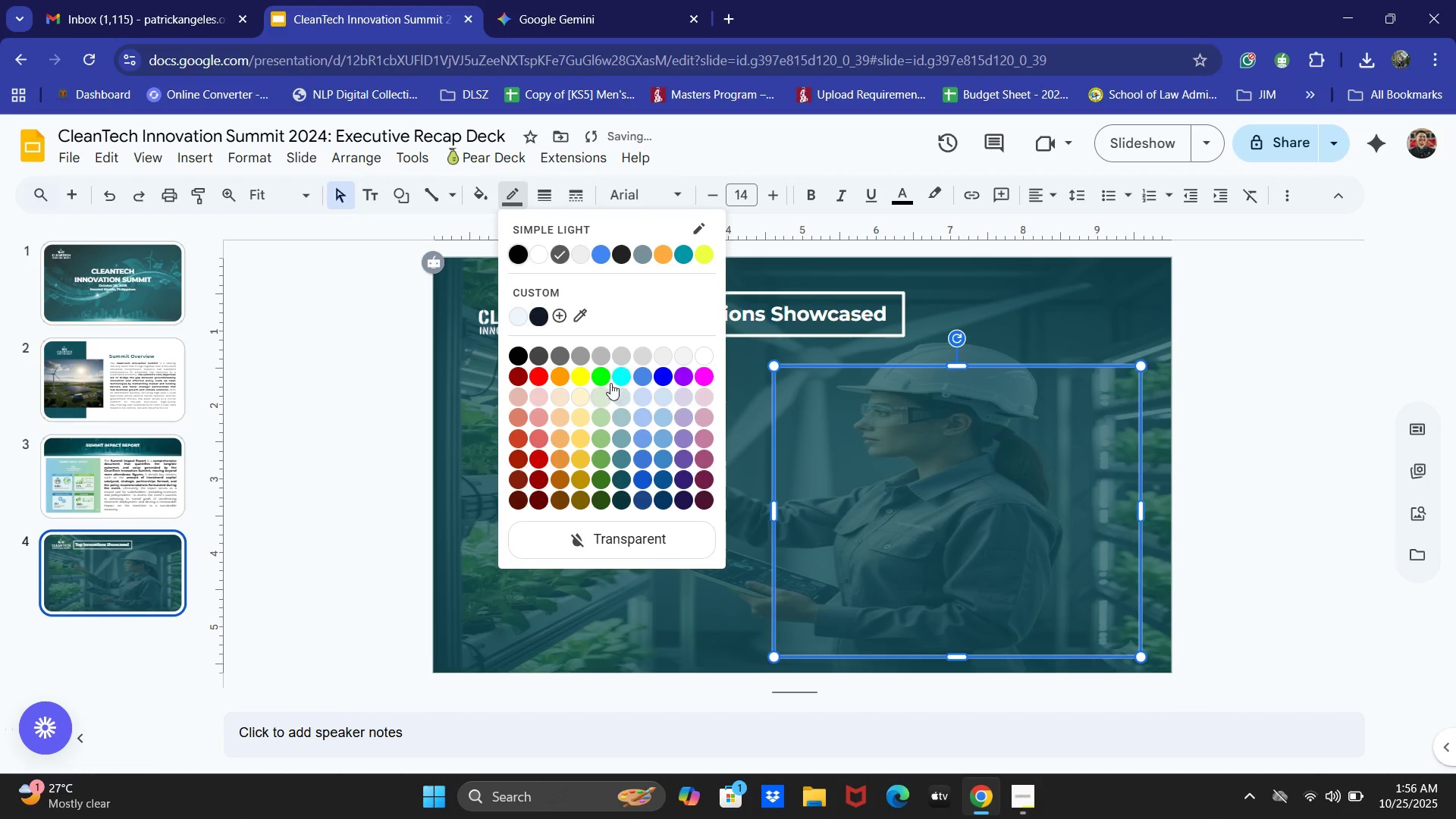 
left_click([703, 349])
 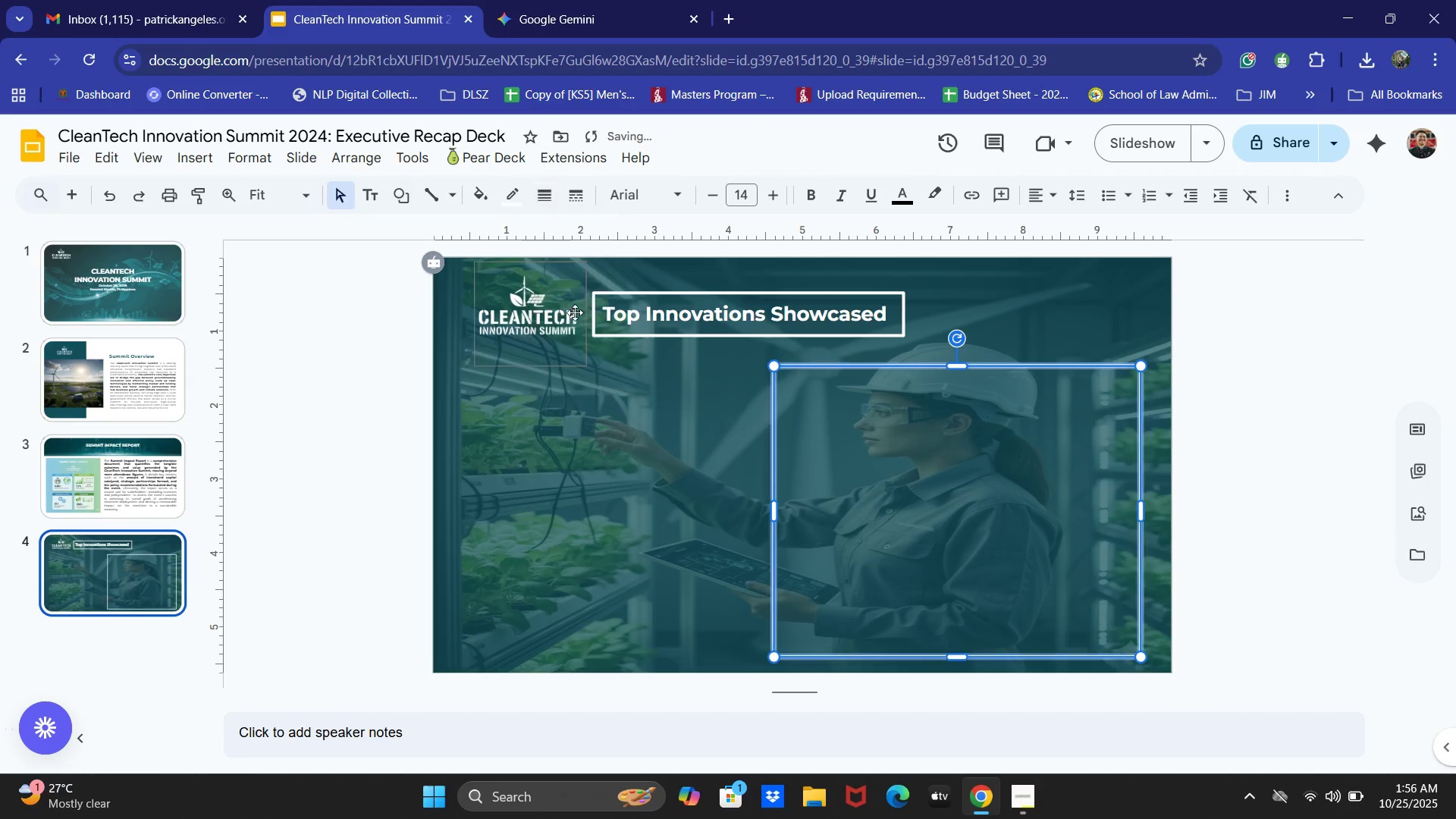 
left_click([650, 491])
 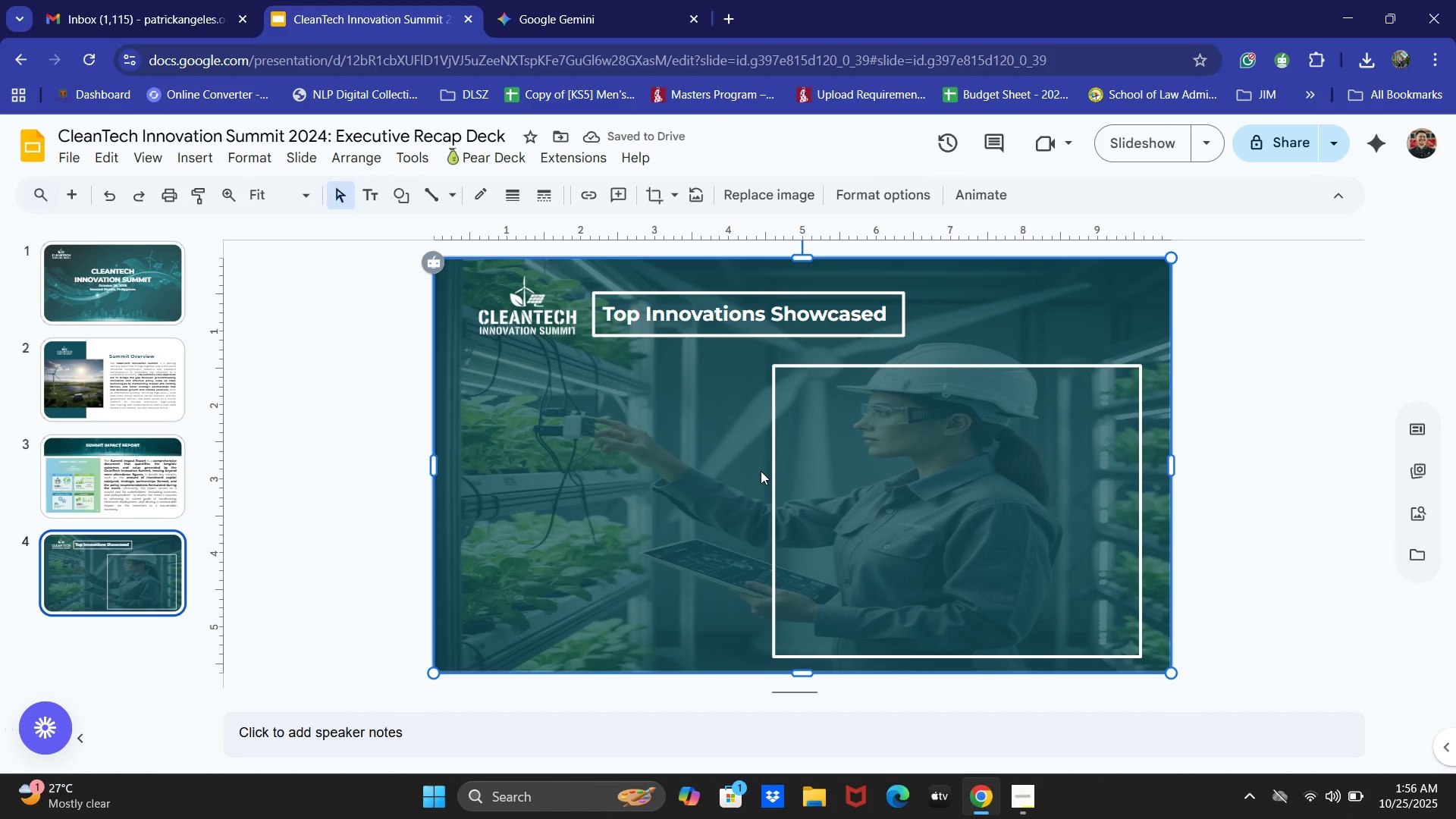 
left_click([617, 0])
 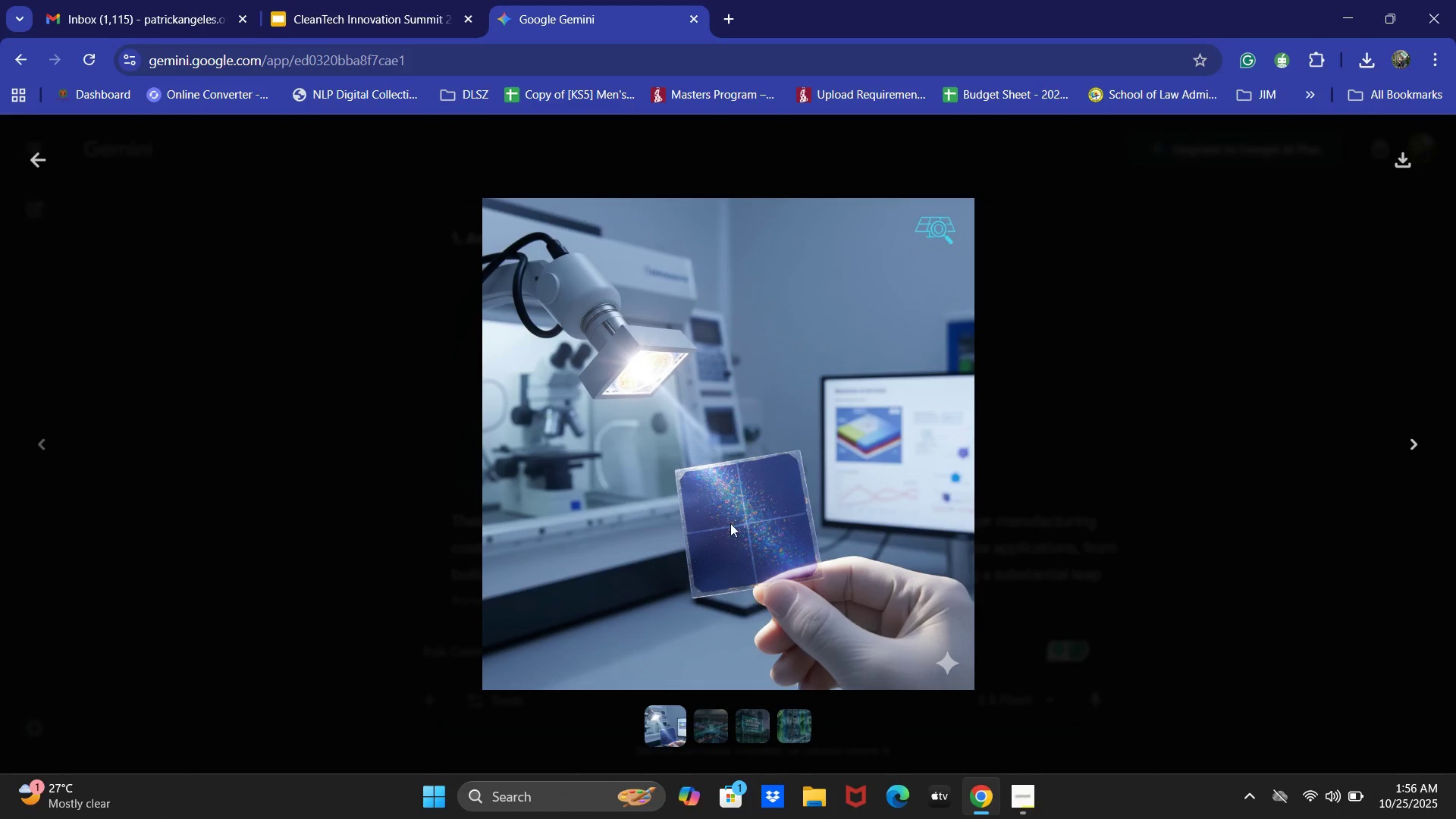 
right_click([712, 456])
 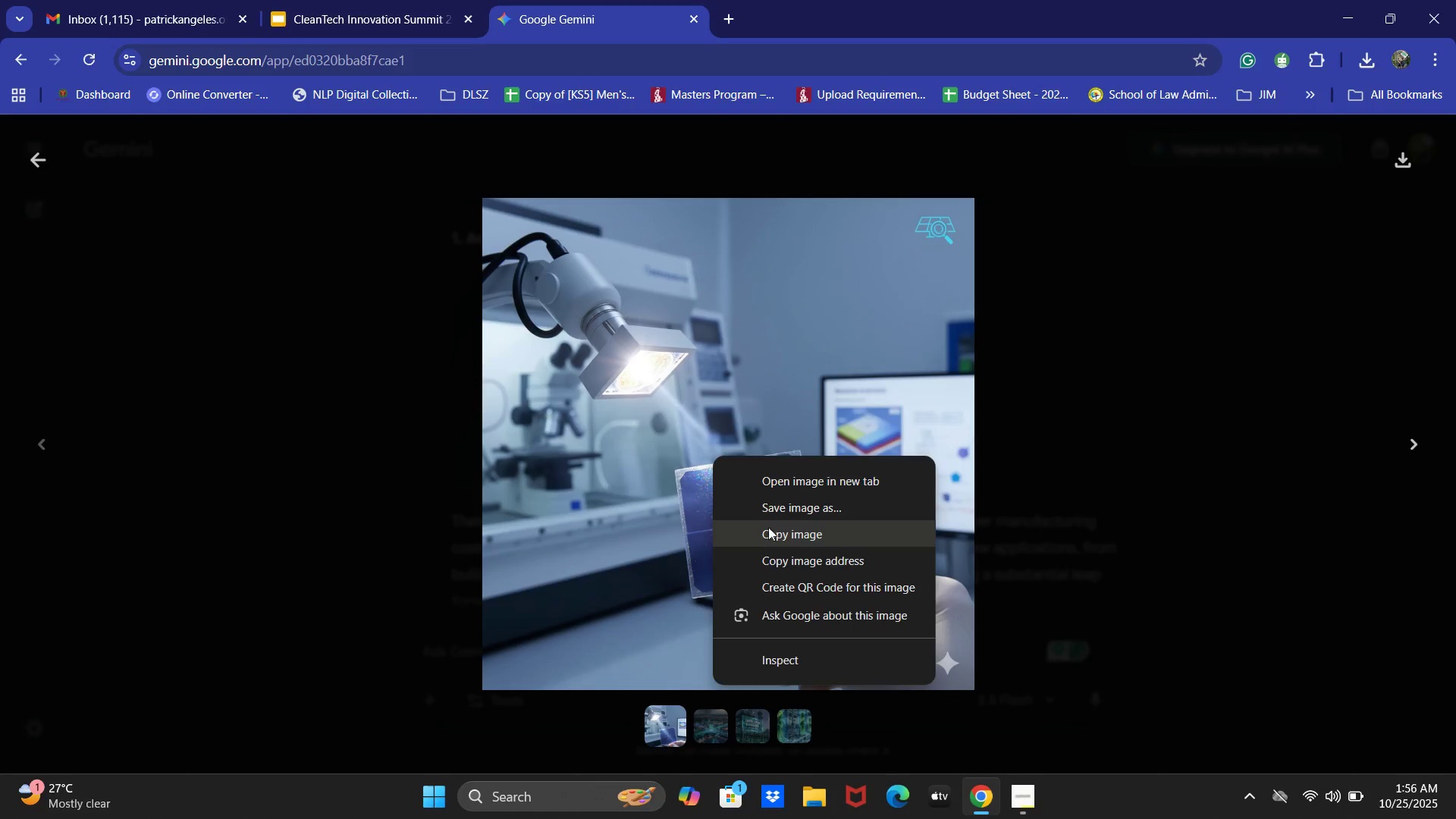 
left_click([768, 527])
 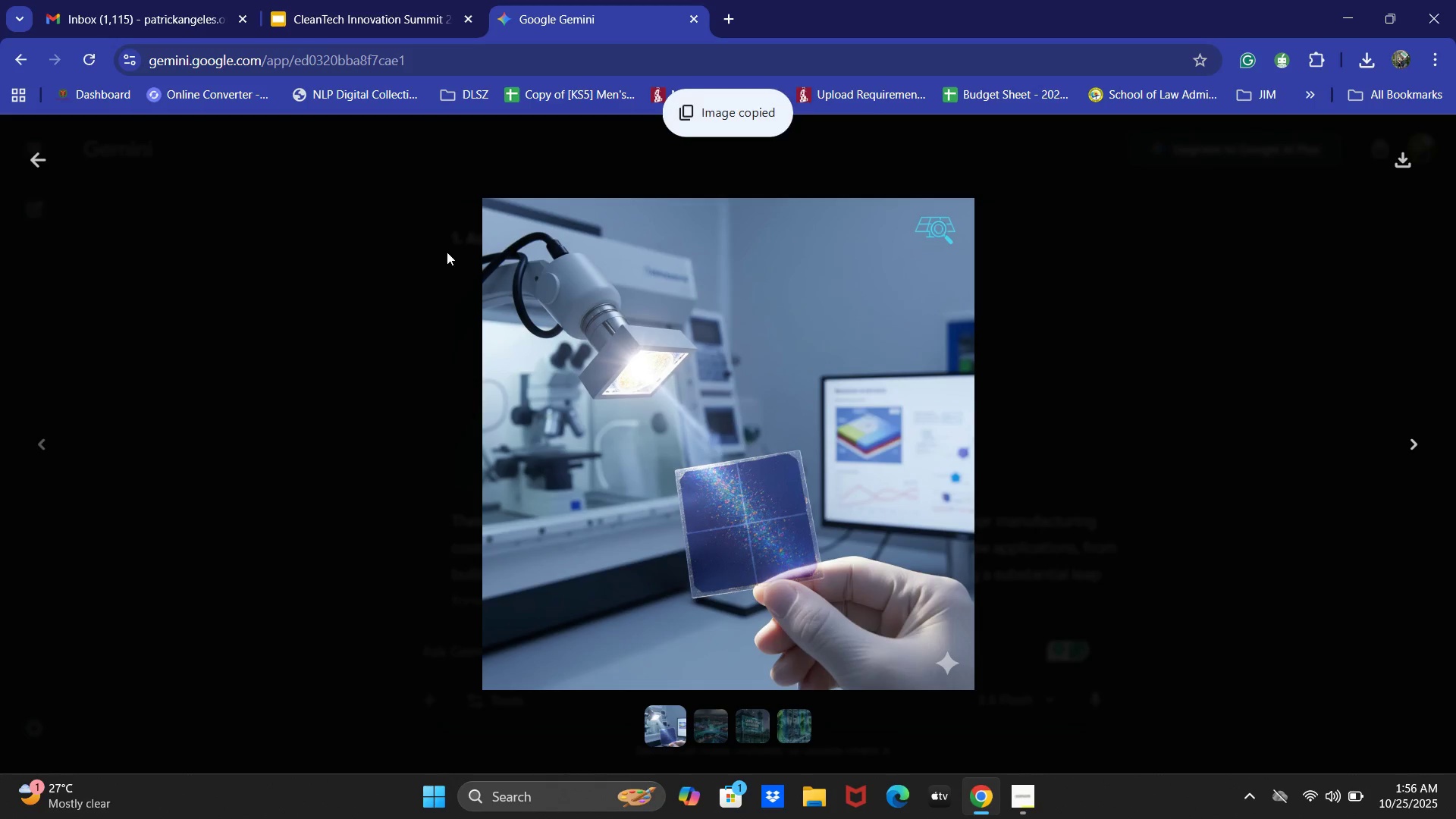 
left_click([434, 256])
 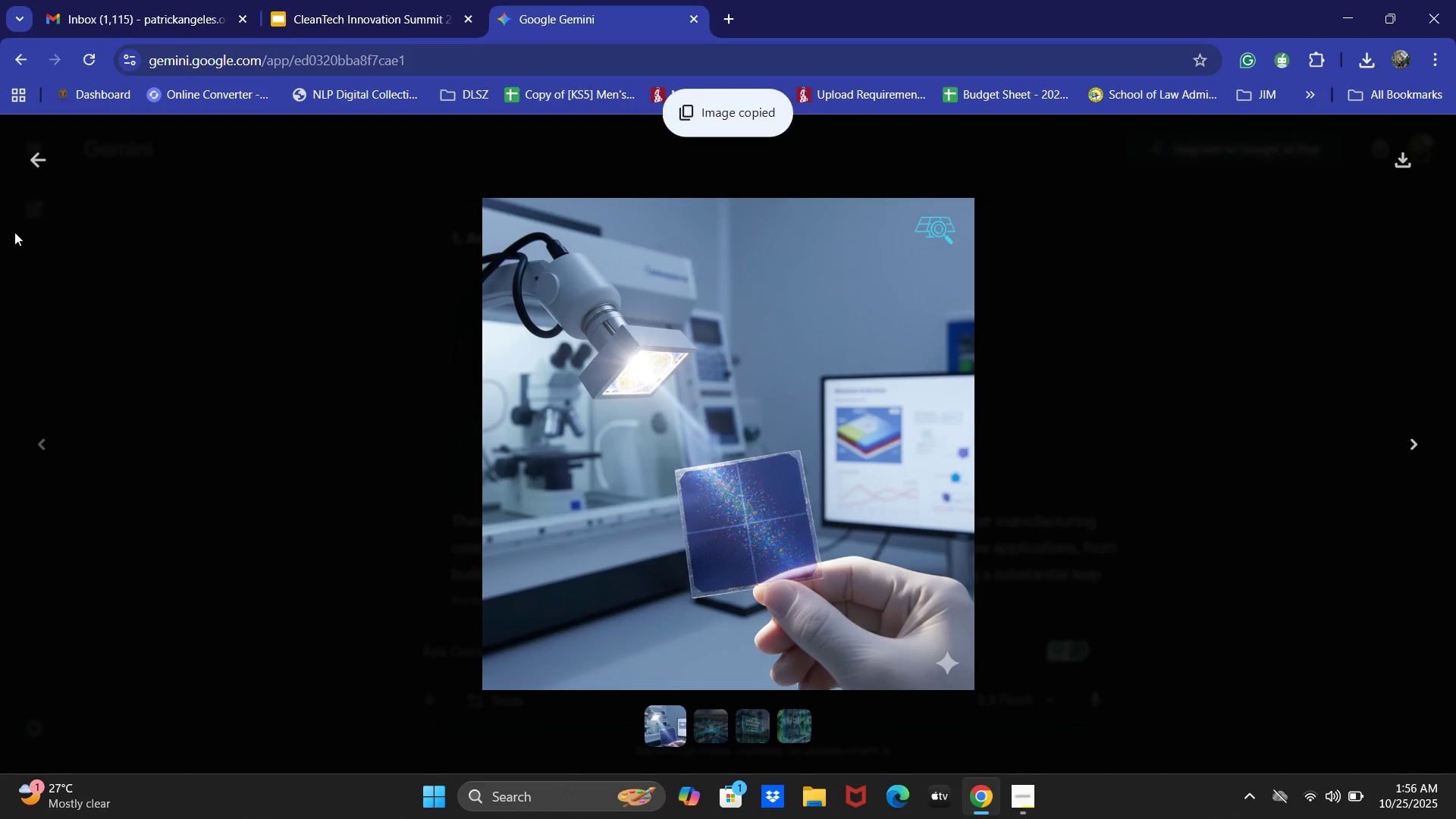 
left_click([34, 165])
 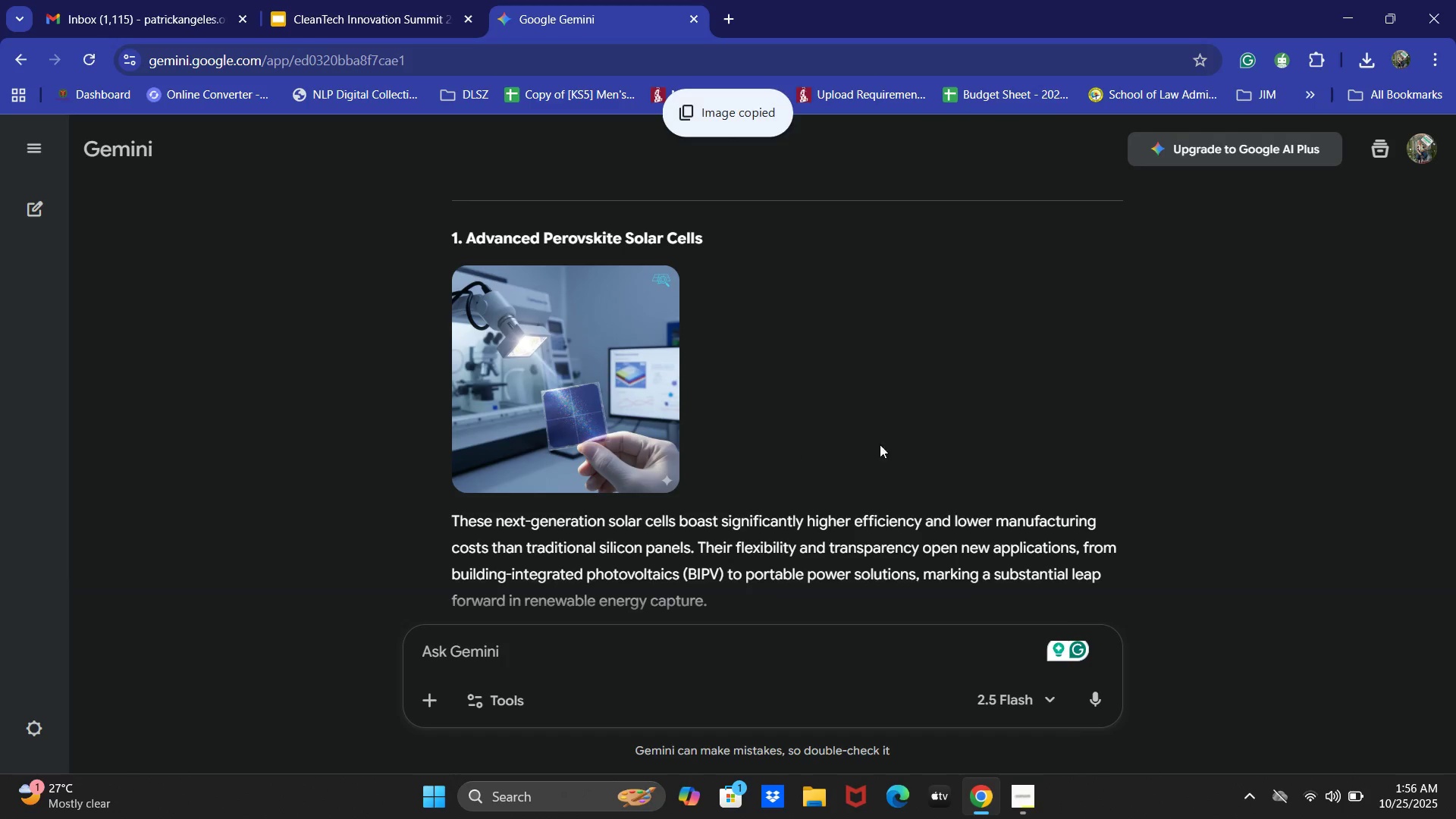 
scroll: coordinate [953, 469], scroll_direction: down, amount: 14.0
 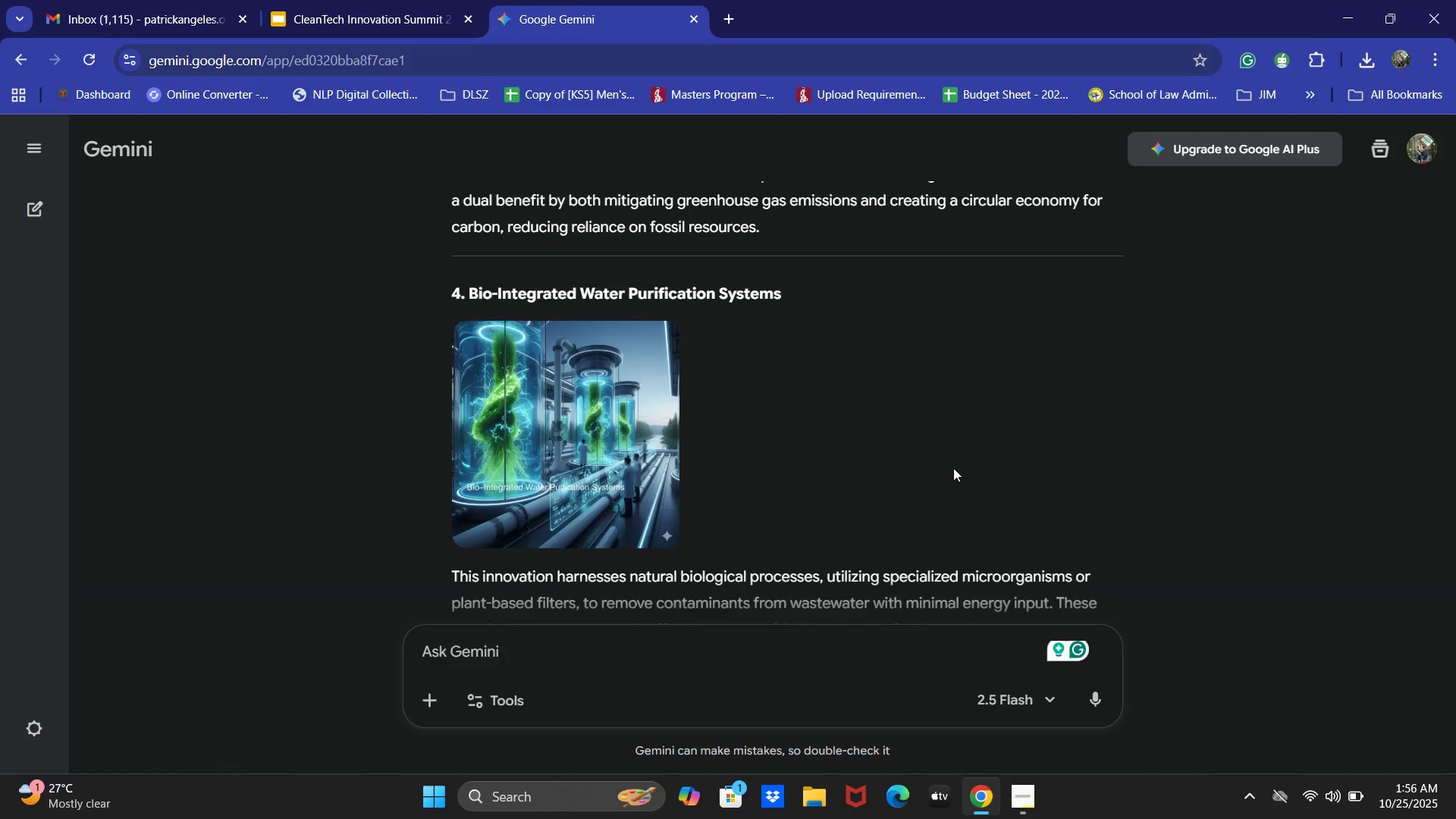 
scroll: coordinate [956, 472], scroll_direction: up, amount: 14.0
 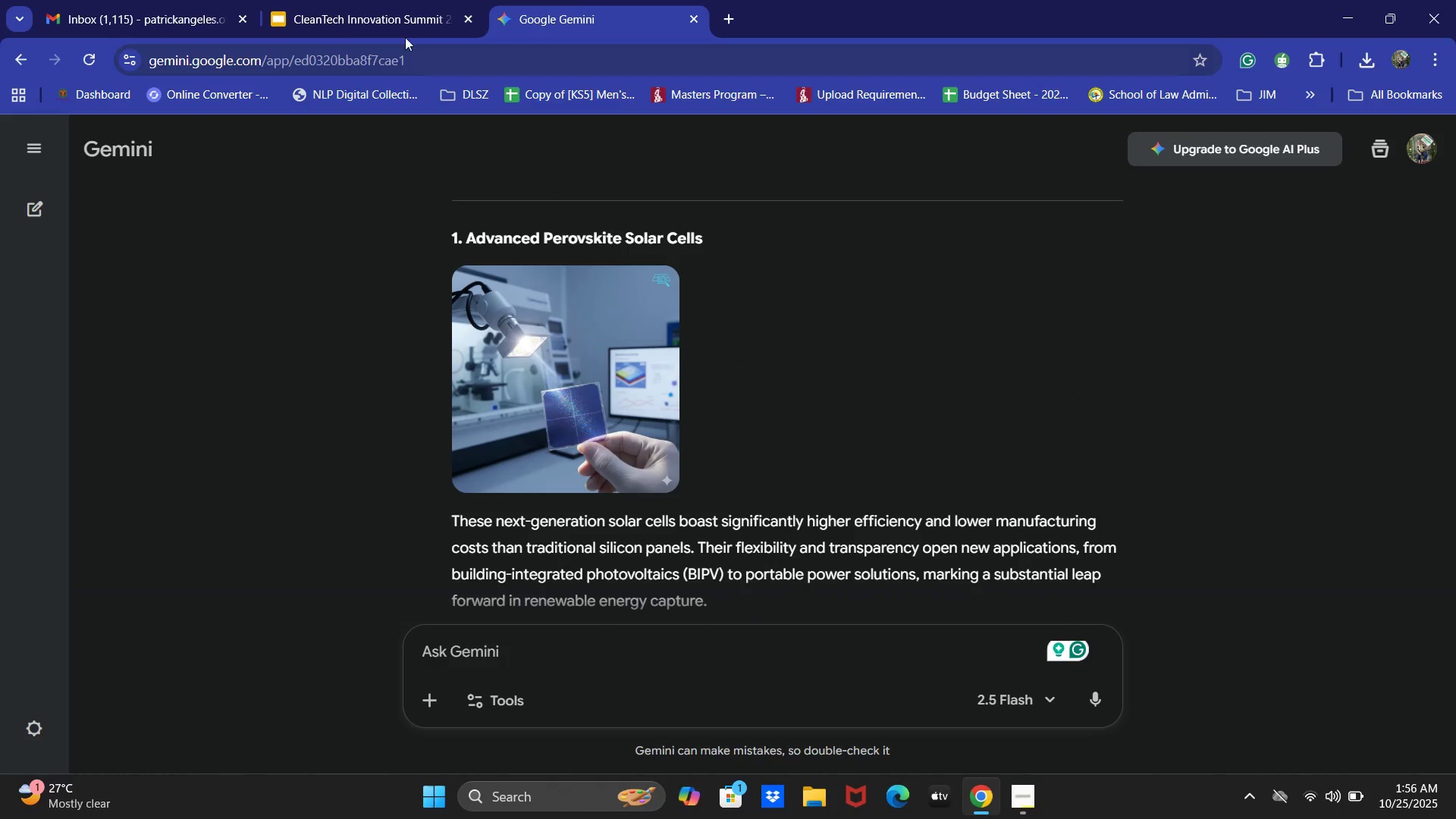 
left_click([378, 0])
 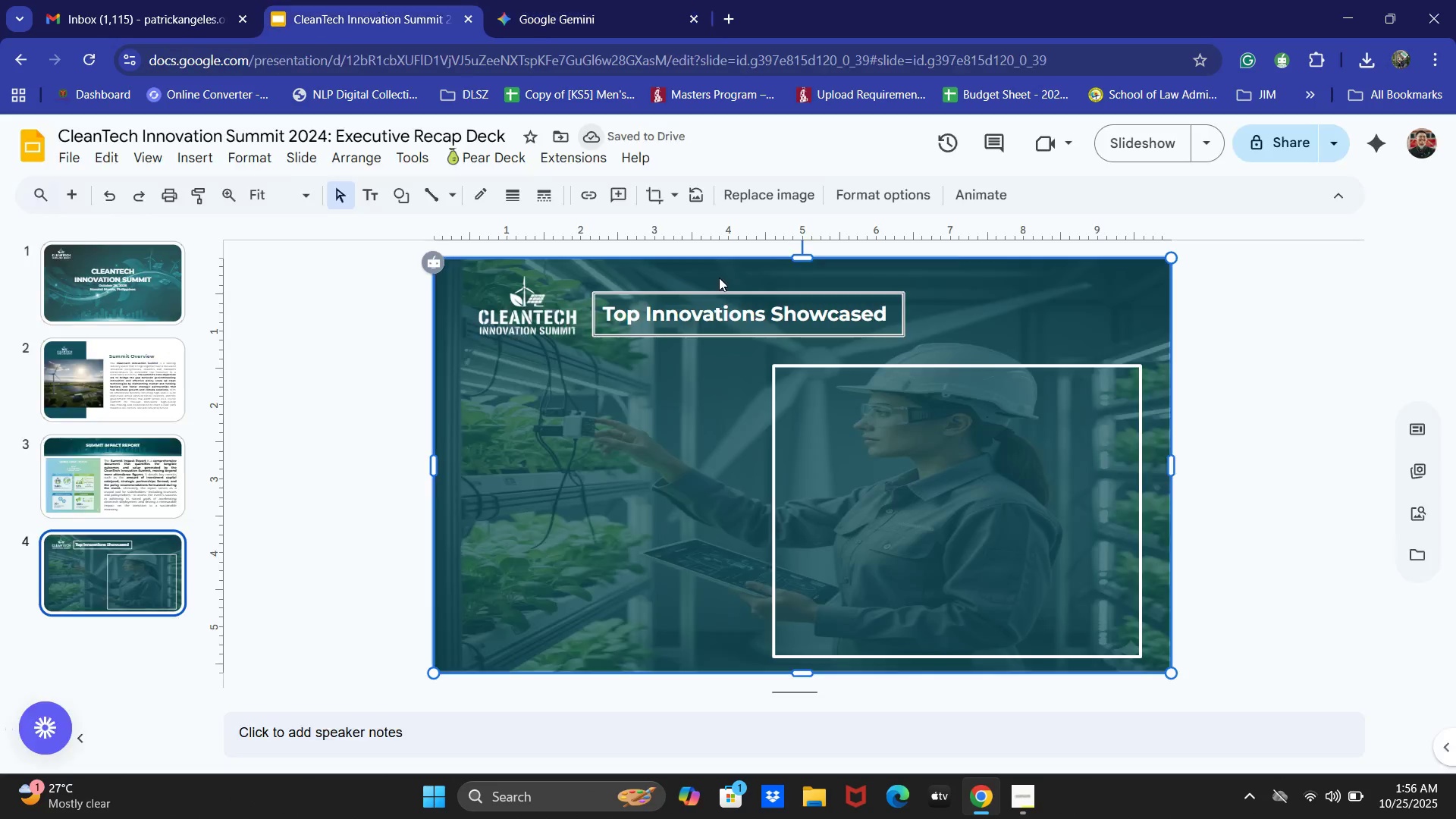 
key(Control+ControlLeft)
 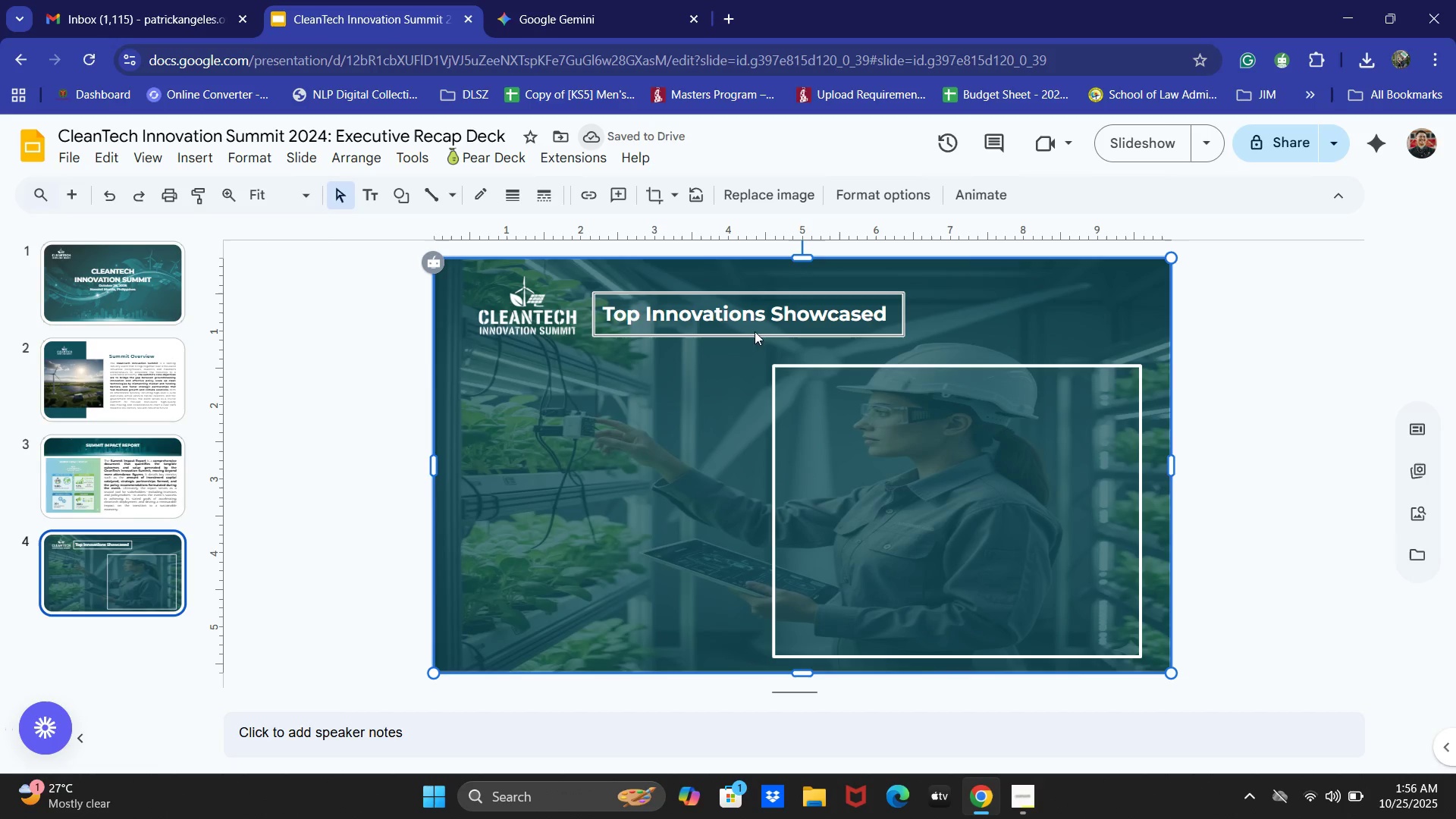 
key(Control+V)
 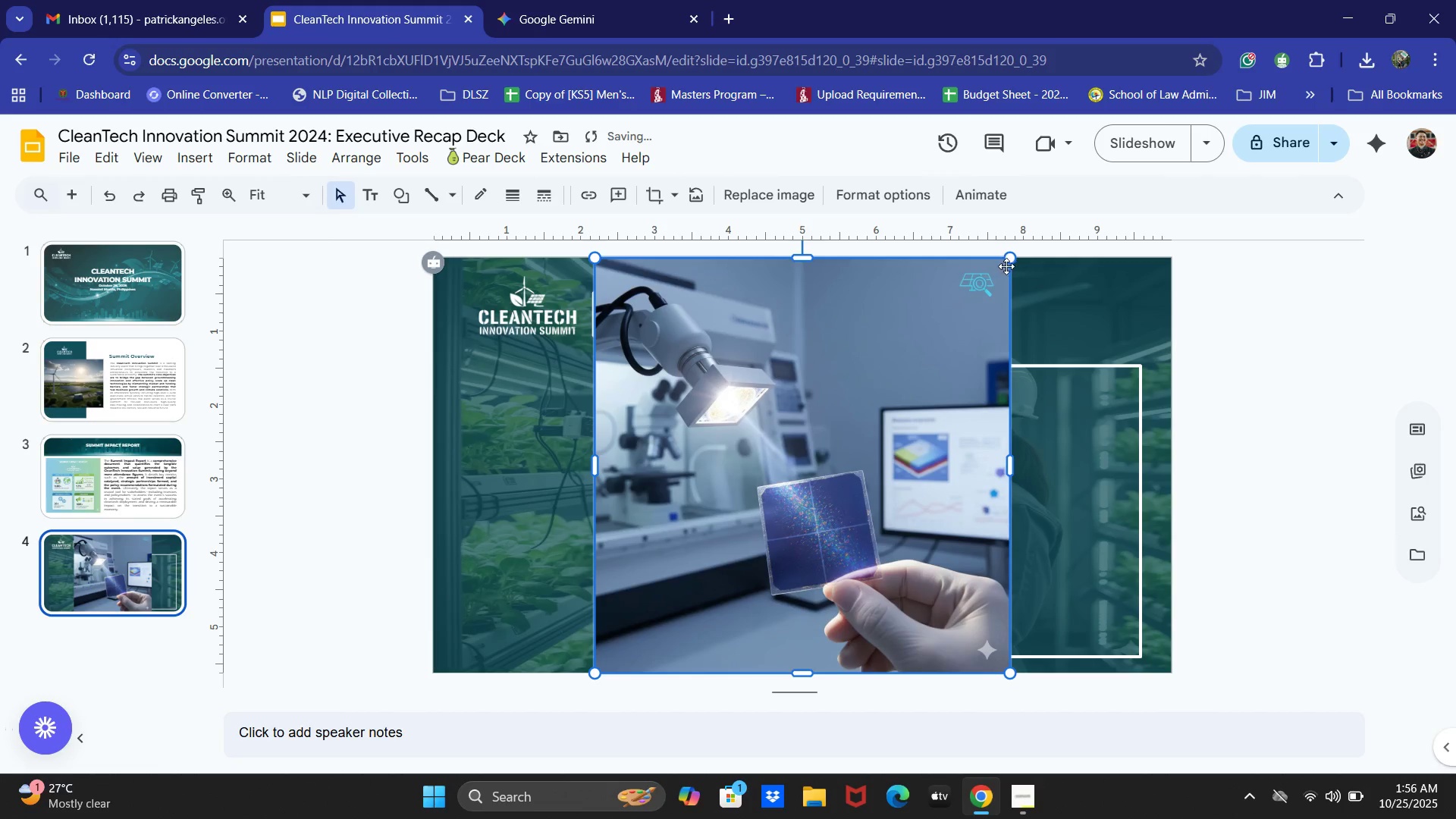 
left_click_drag(start_coordinate=[1011, 257], to_coordinate=[901, 380])
 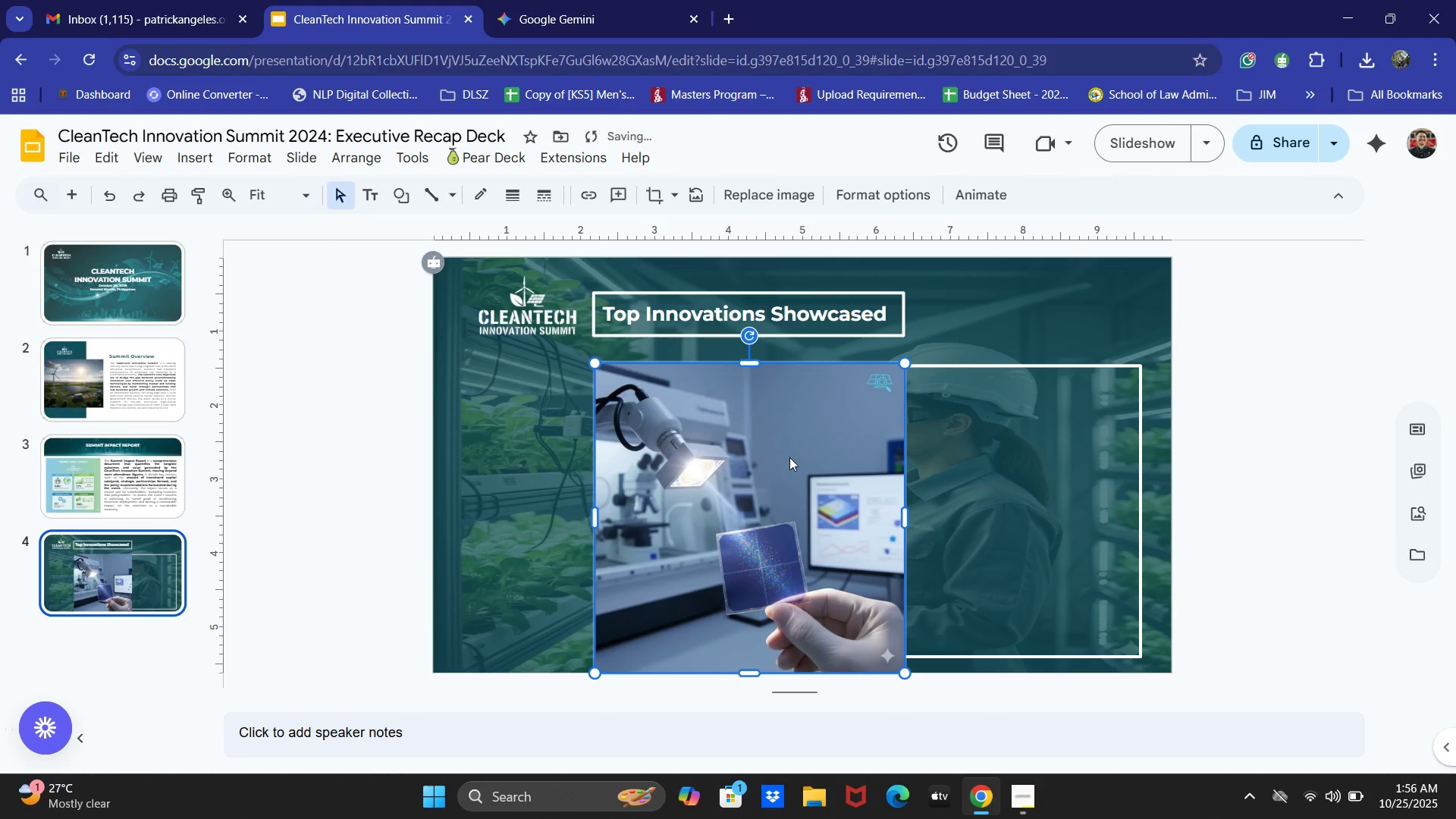 
left_click_drag(start_coordinate=[789, 454], to_coordinate=[679, 441])
 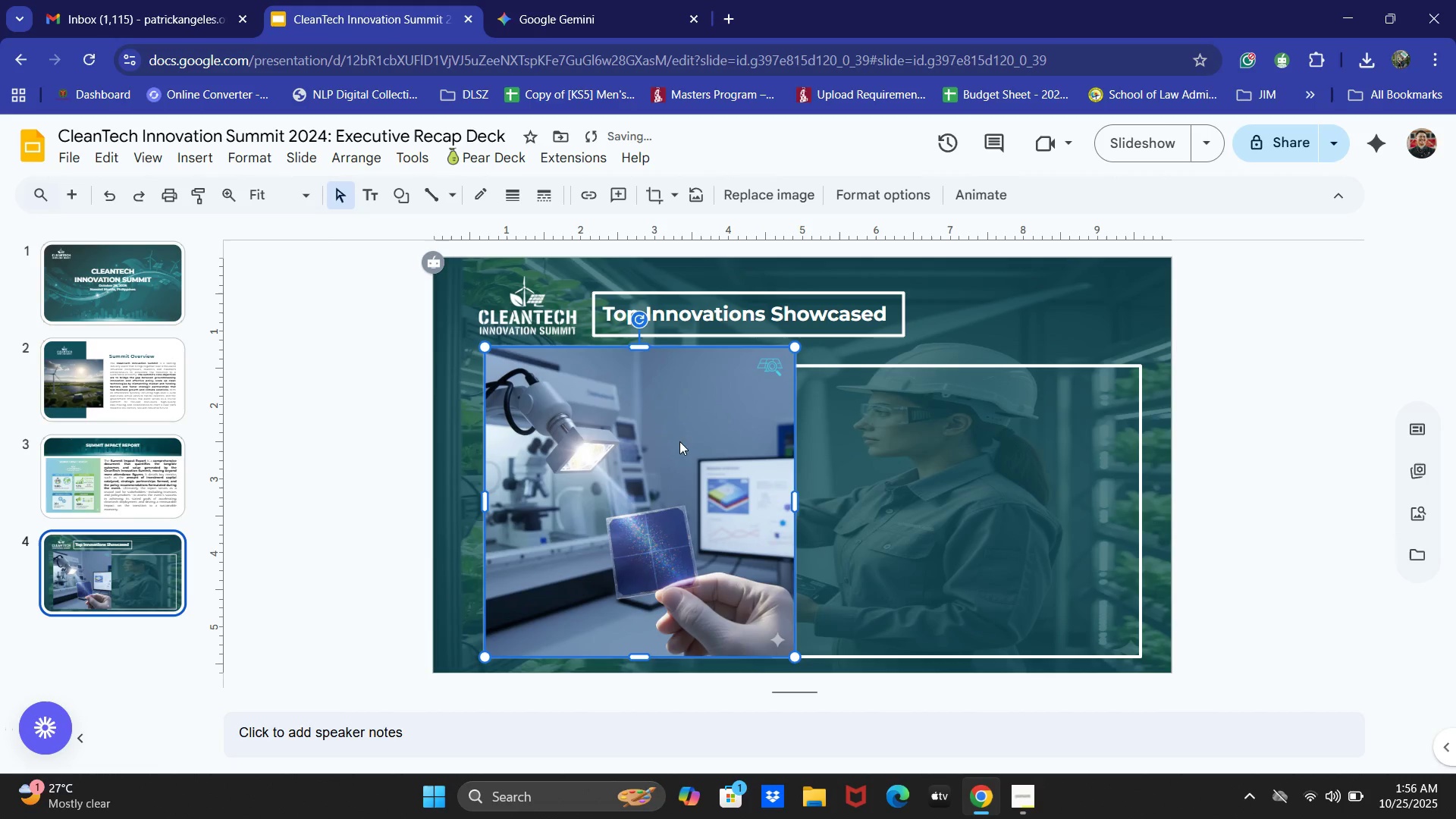 
left_click_drag(start_coordinate=[679, 441], to_coordinate=[662, 451])
 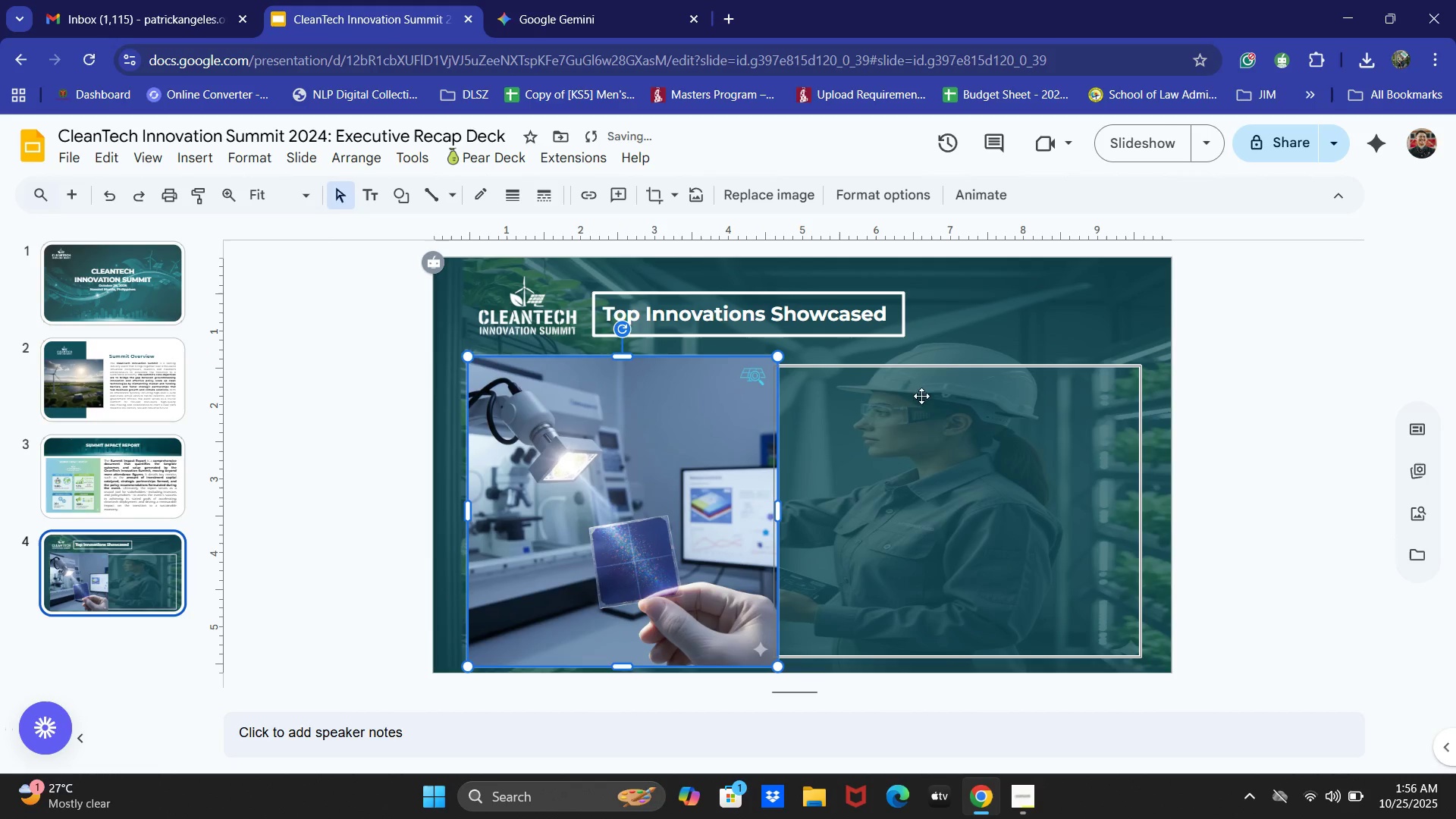 
left_click([943, 409])
 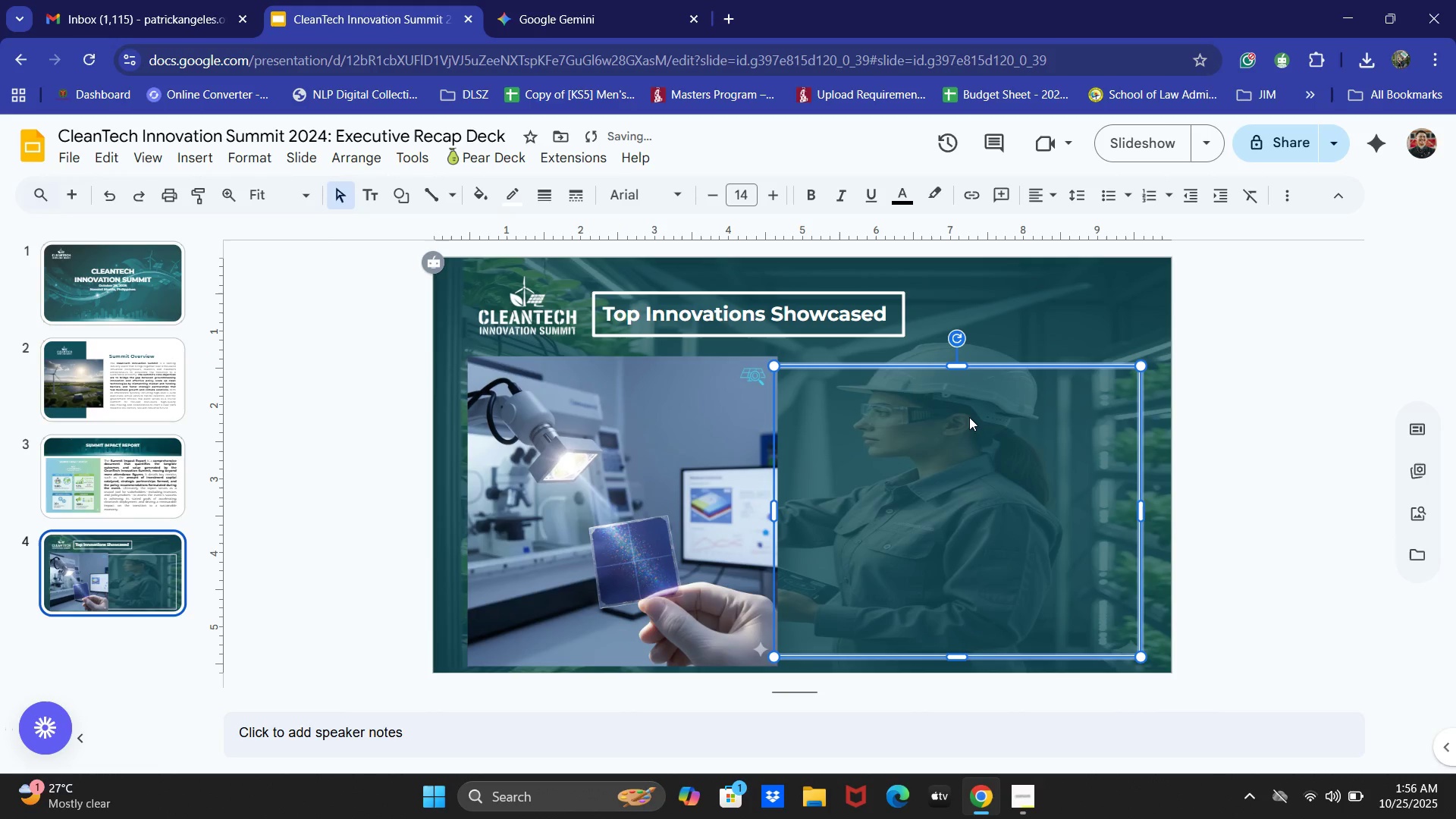 
left_click([969, 417])
 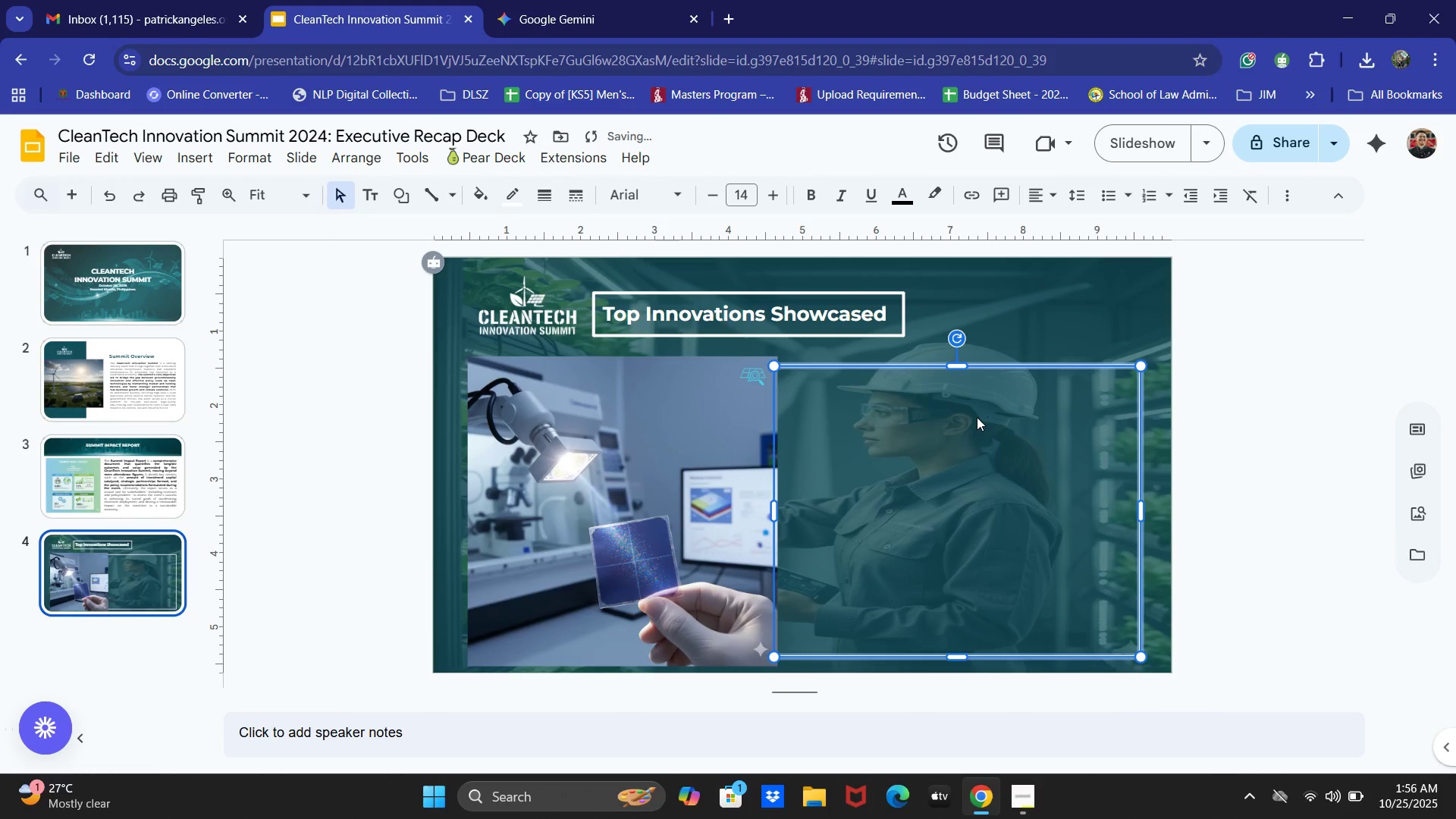 
left_click_drag(start_coordinate=[977, 417], to_coordinate=[987, 417])
 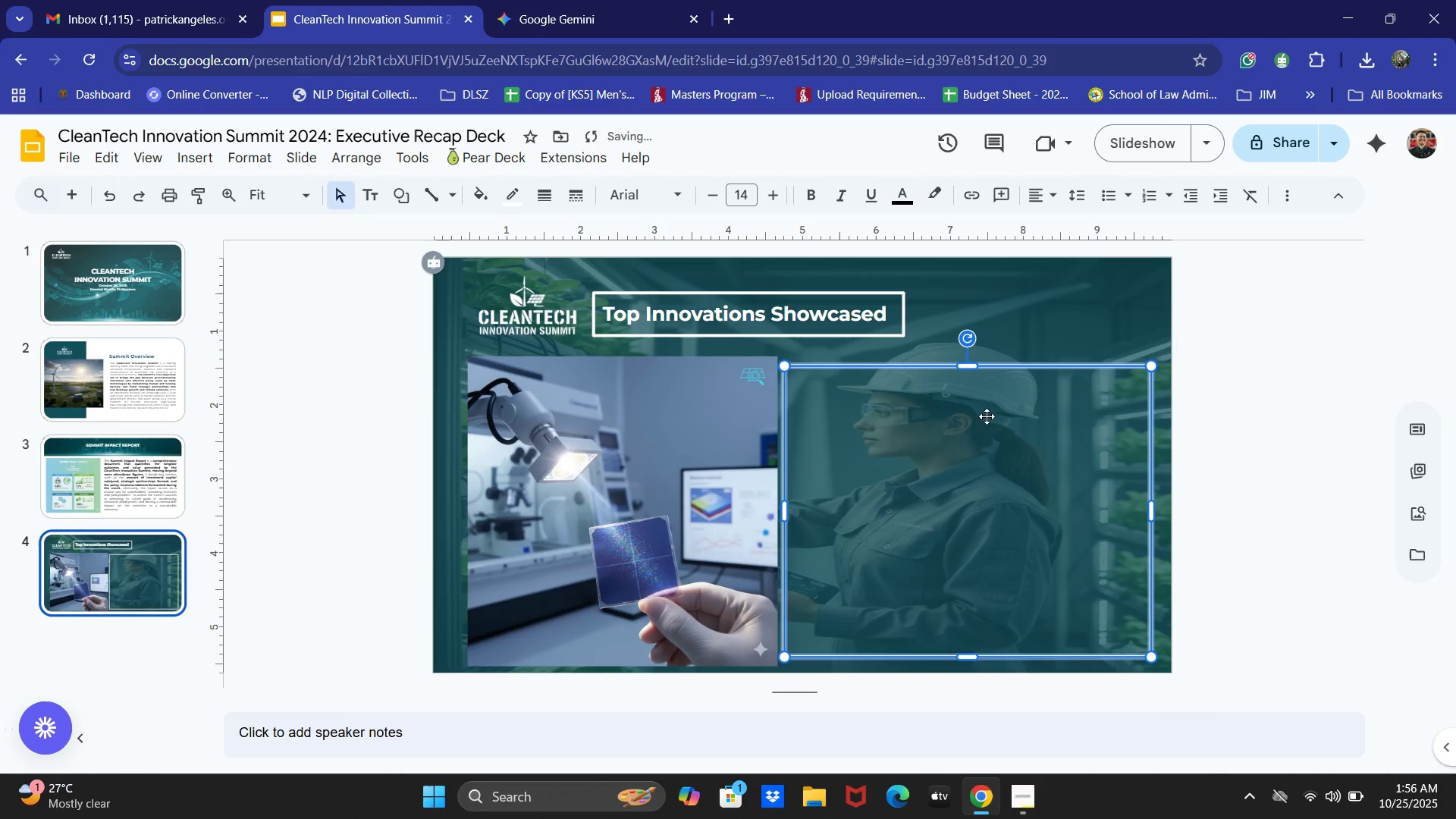 
left_click([987, 416])
 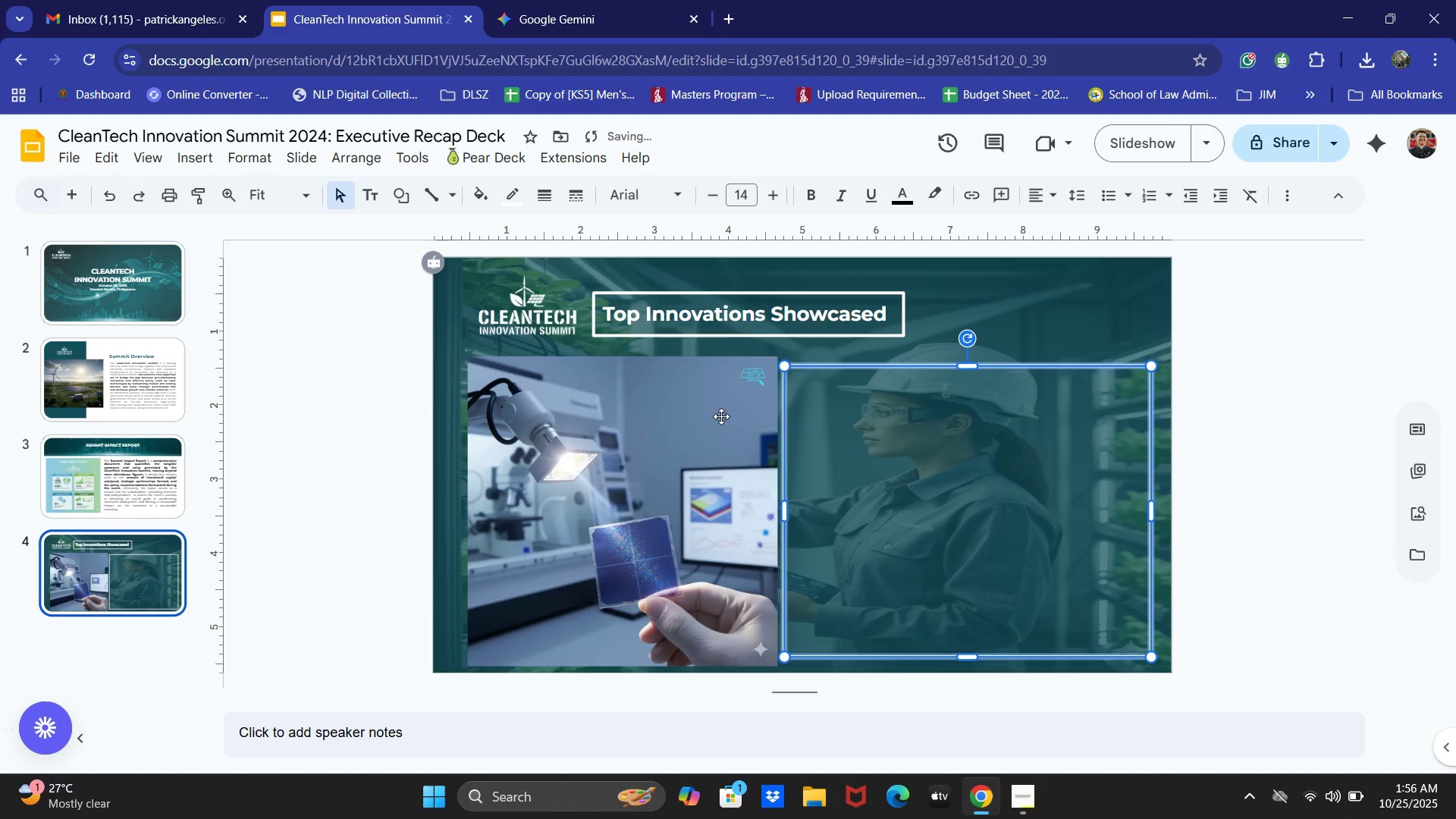 
left_click([676, 416])
 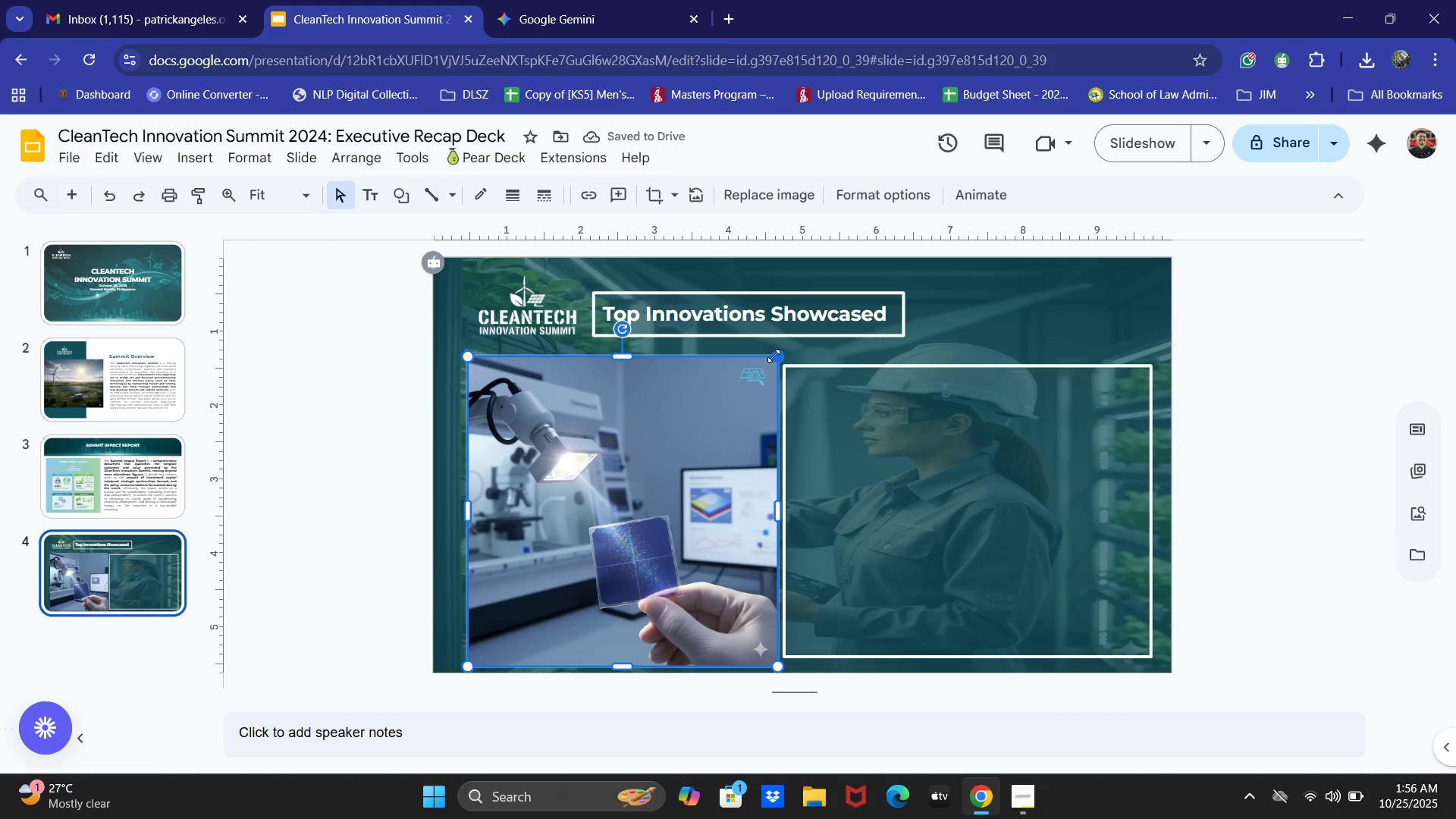 
left_click_drag(start_coordinate=[782, 356], to_coordinate=[762, 374])
 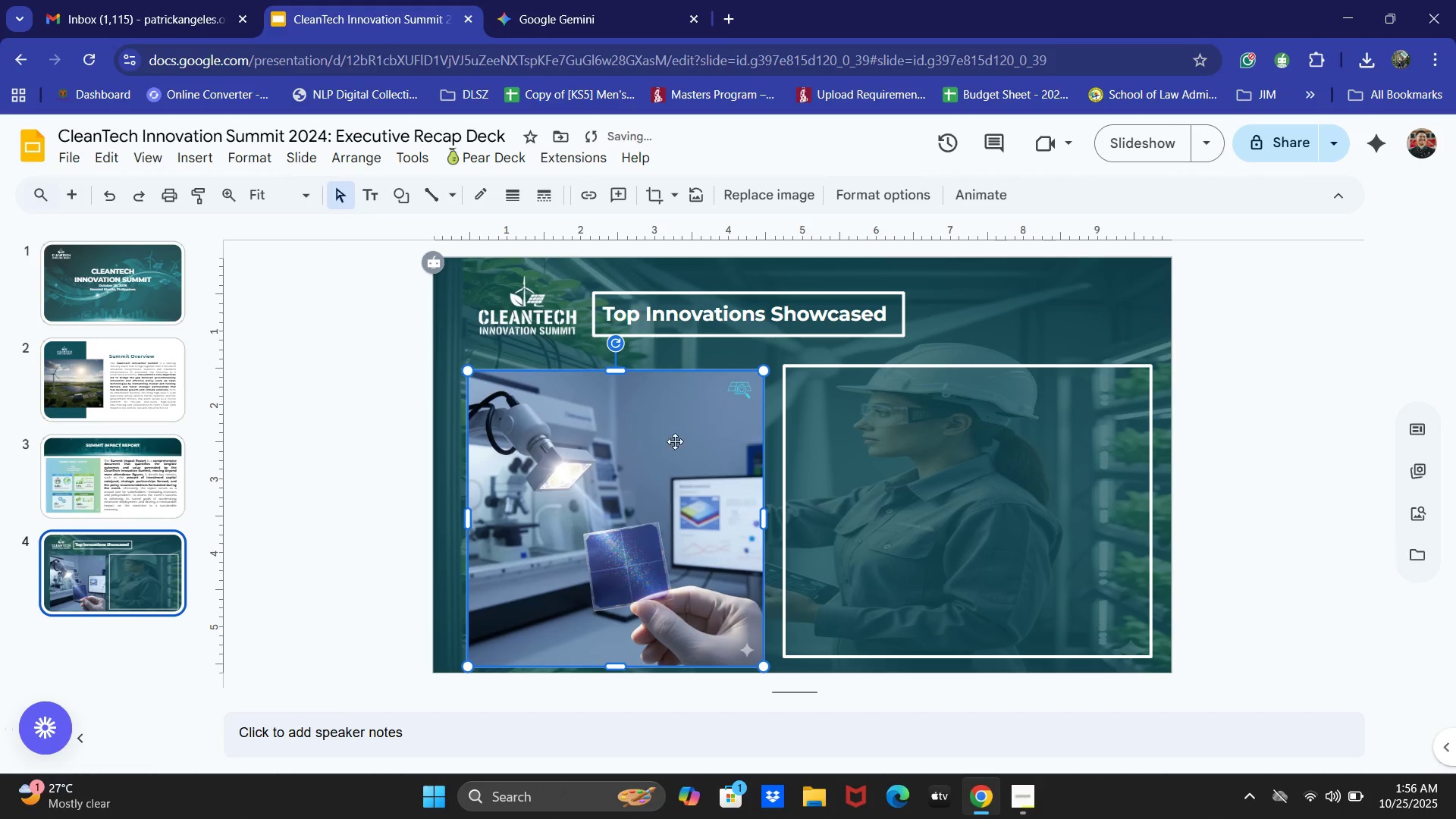 
left_click_drag(start_coordinate=[669, 445], to_coordinate=[676, 435])
 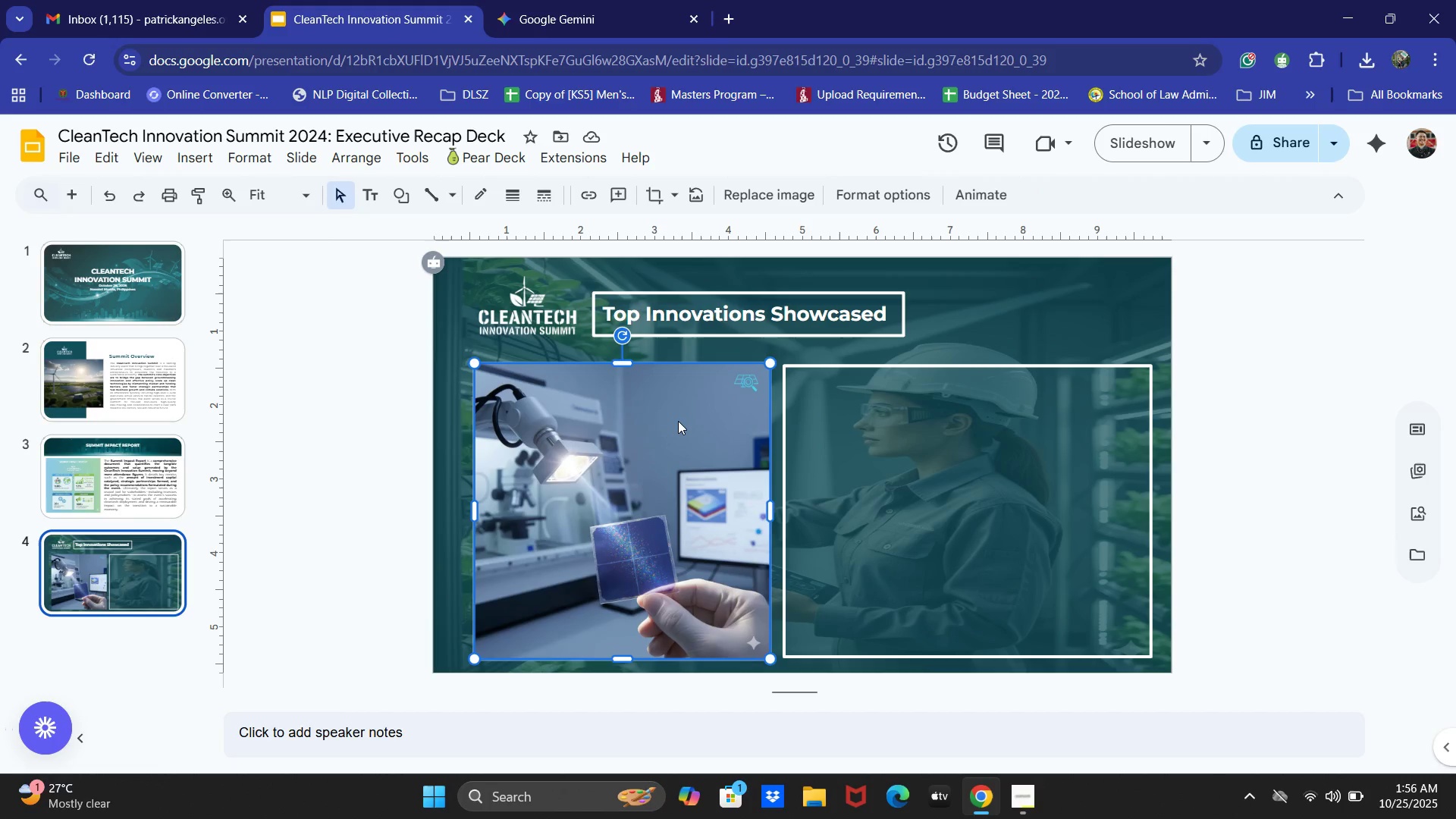 
wait(7.07)
 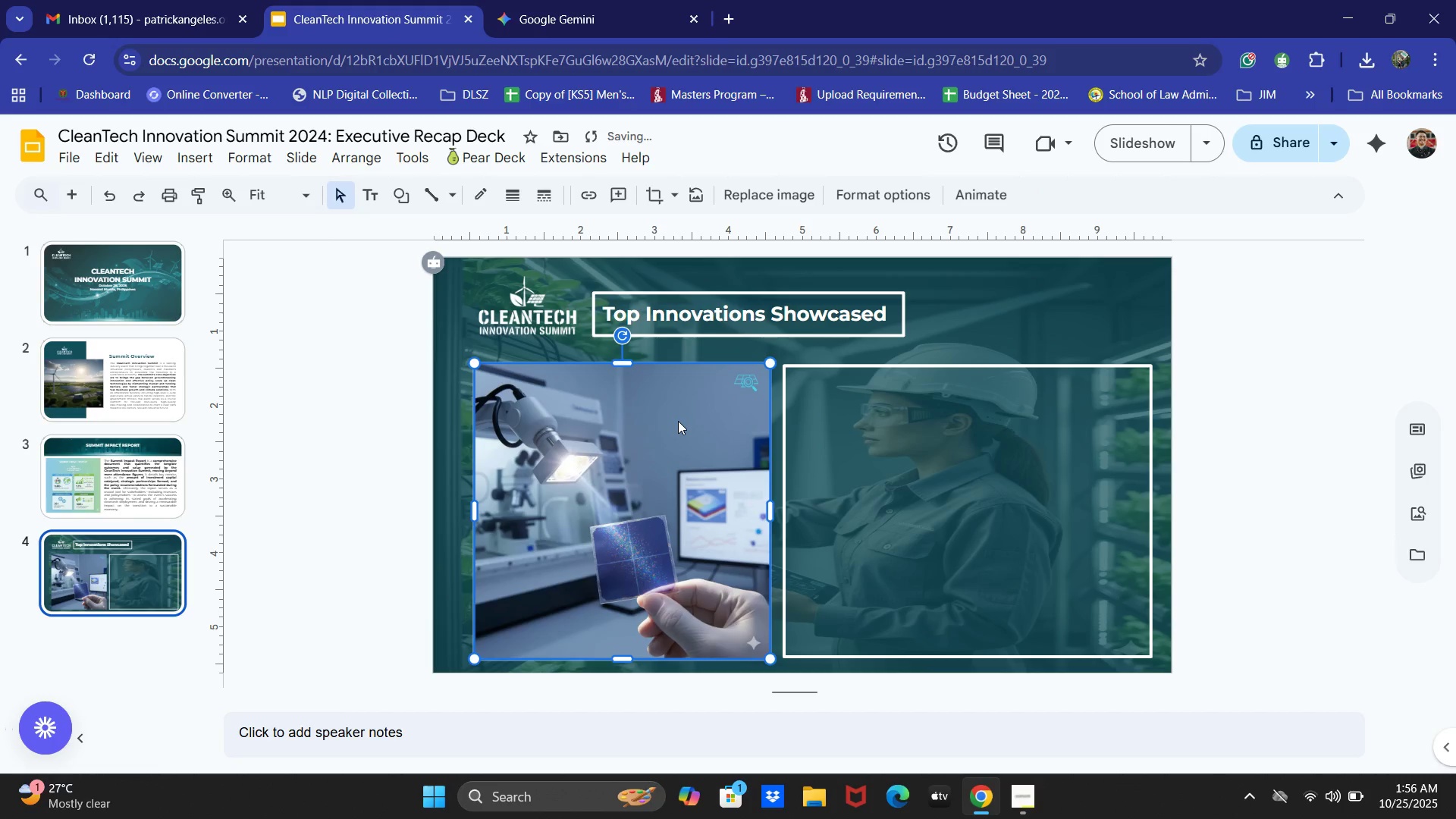 
left_click_drag(start_coordinate=[644, 453], to_coordinate=[640, 448])
 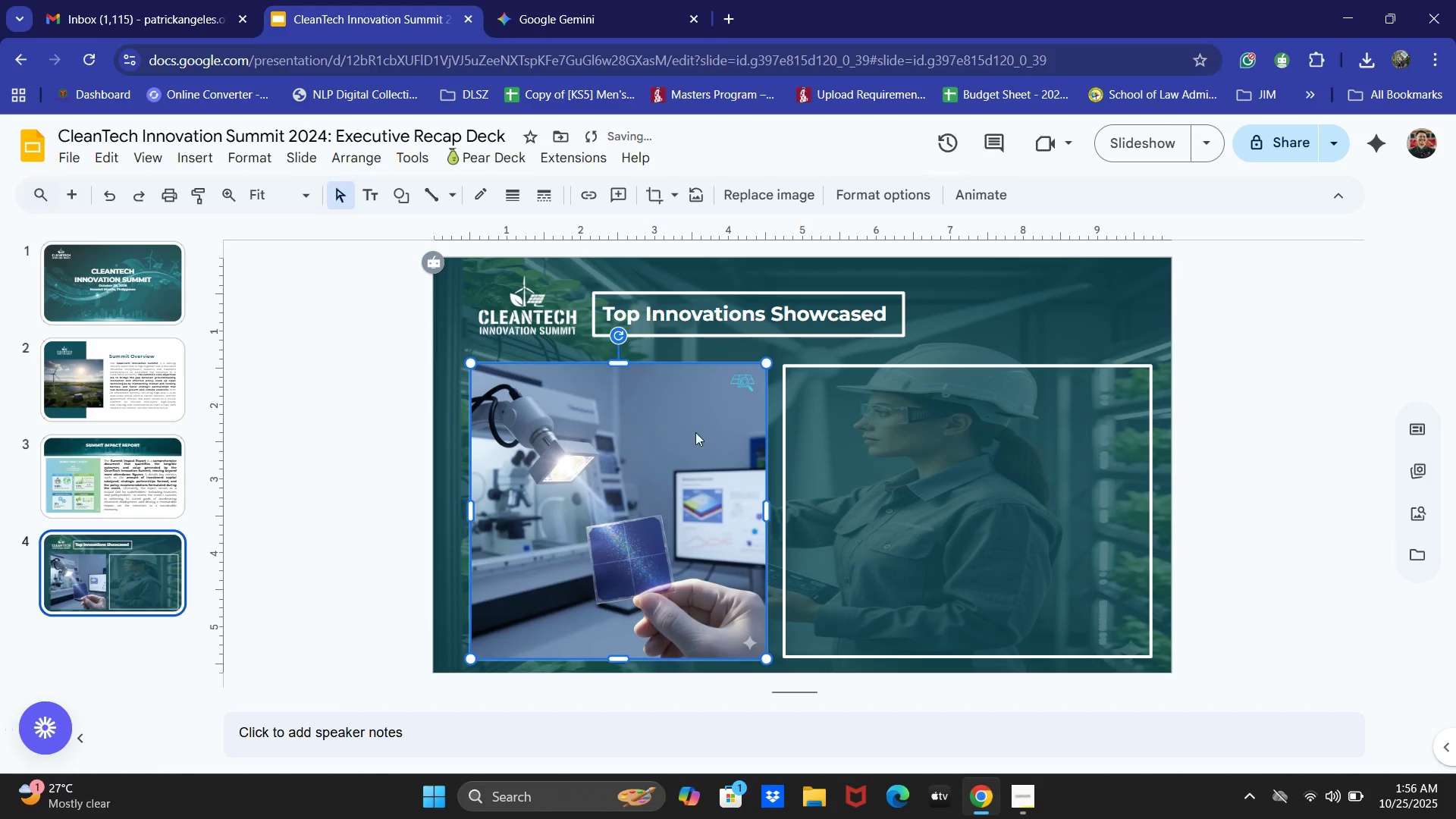 
left_click([720, 297])
 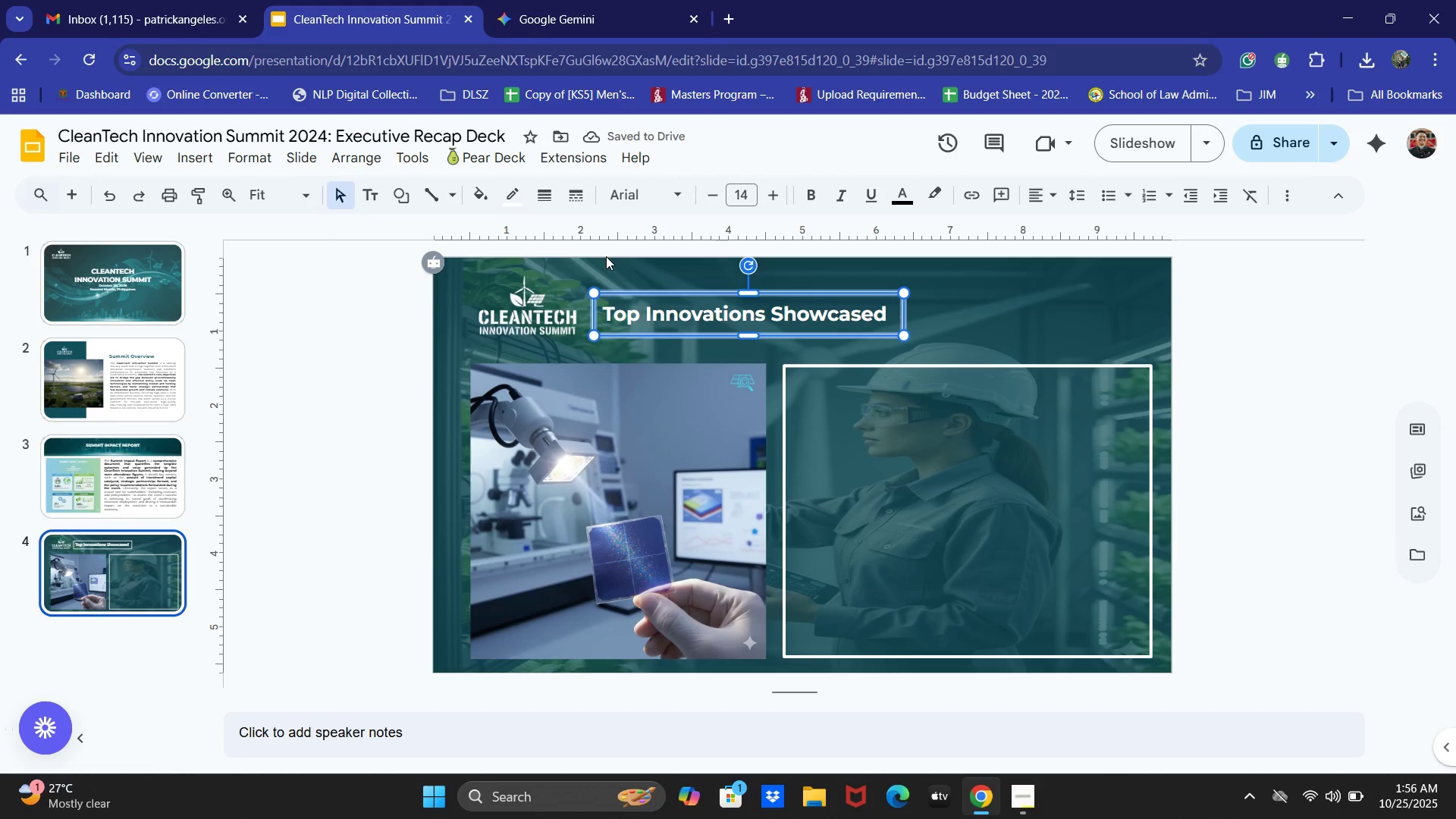 
left_click([421, 419])
 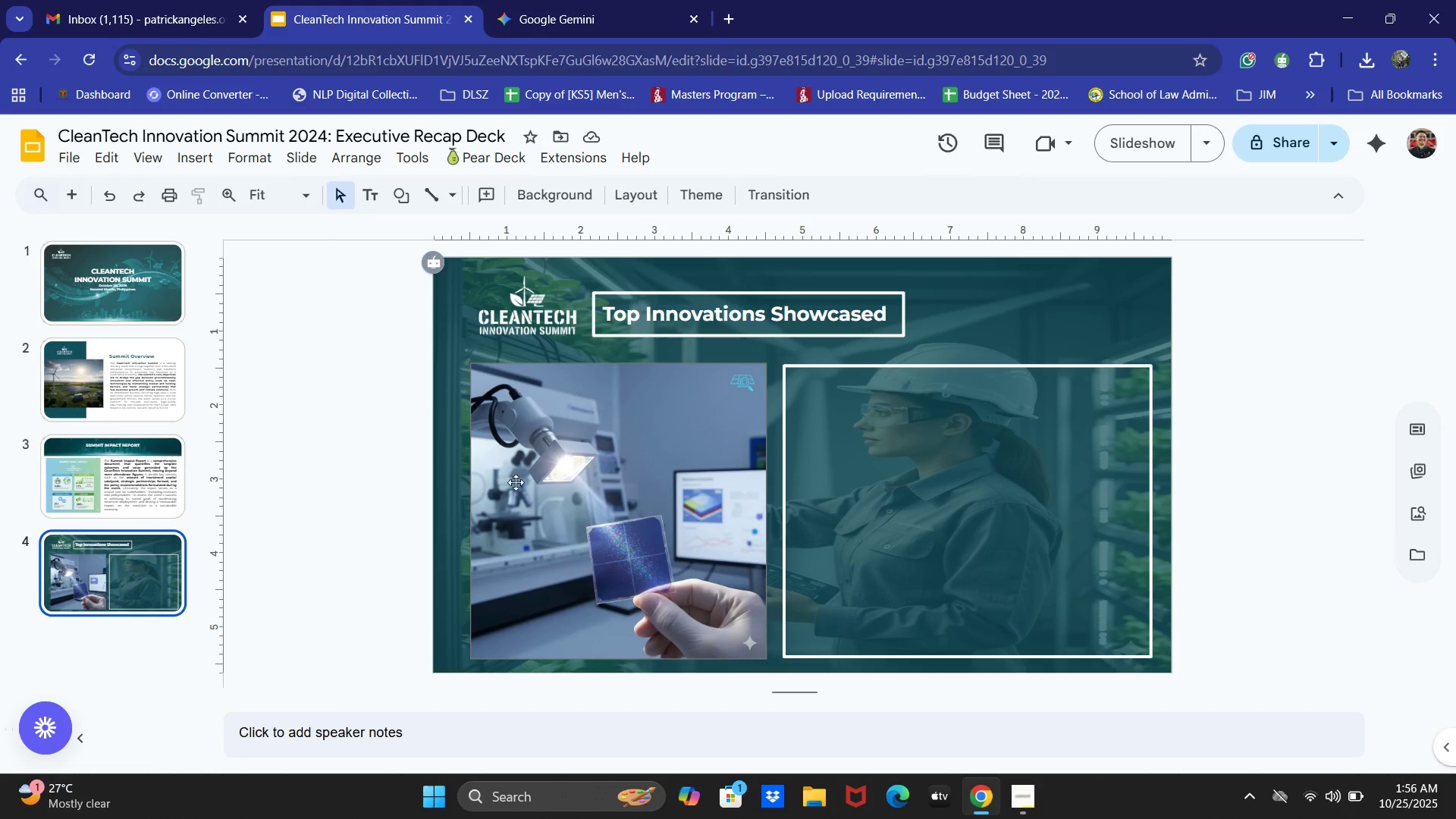 
double_click([861, 405])
 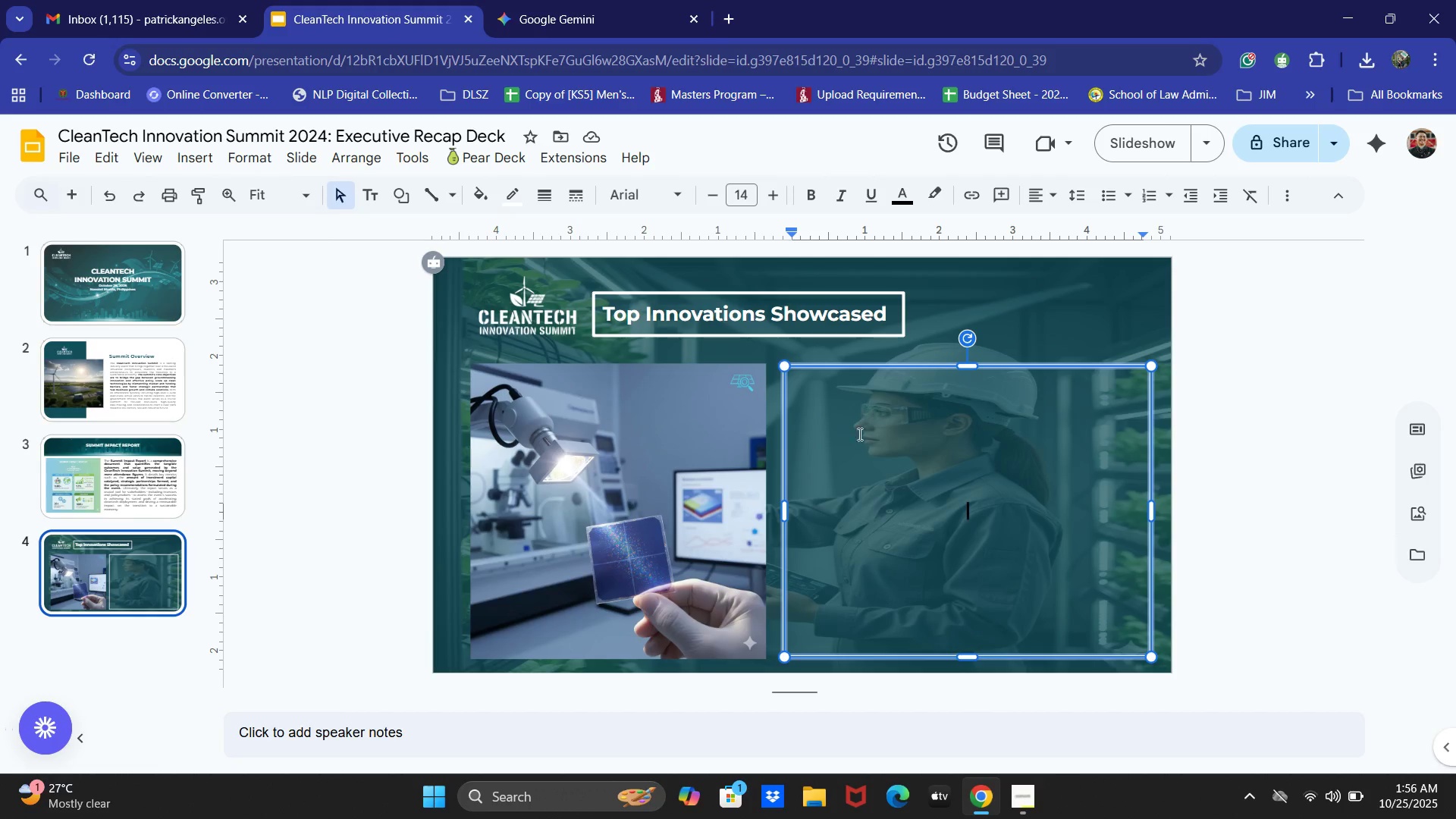 
left_click([297, 391])
 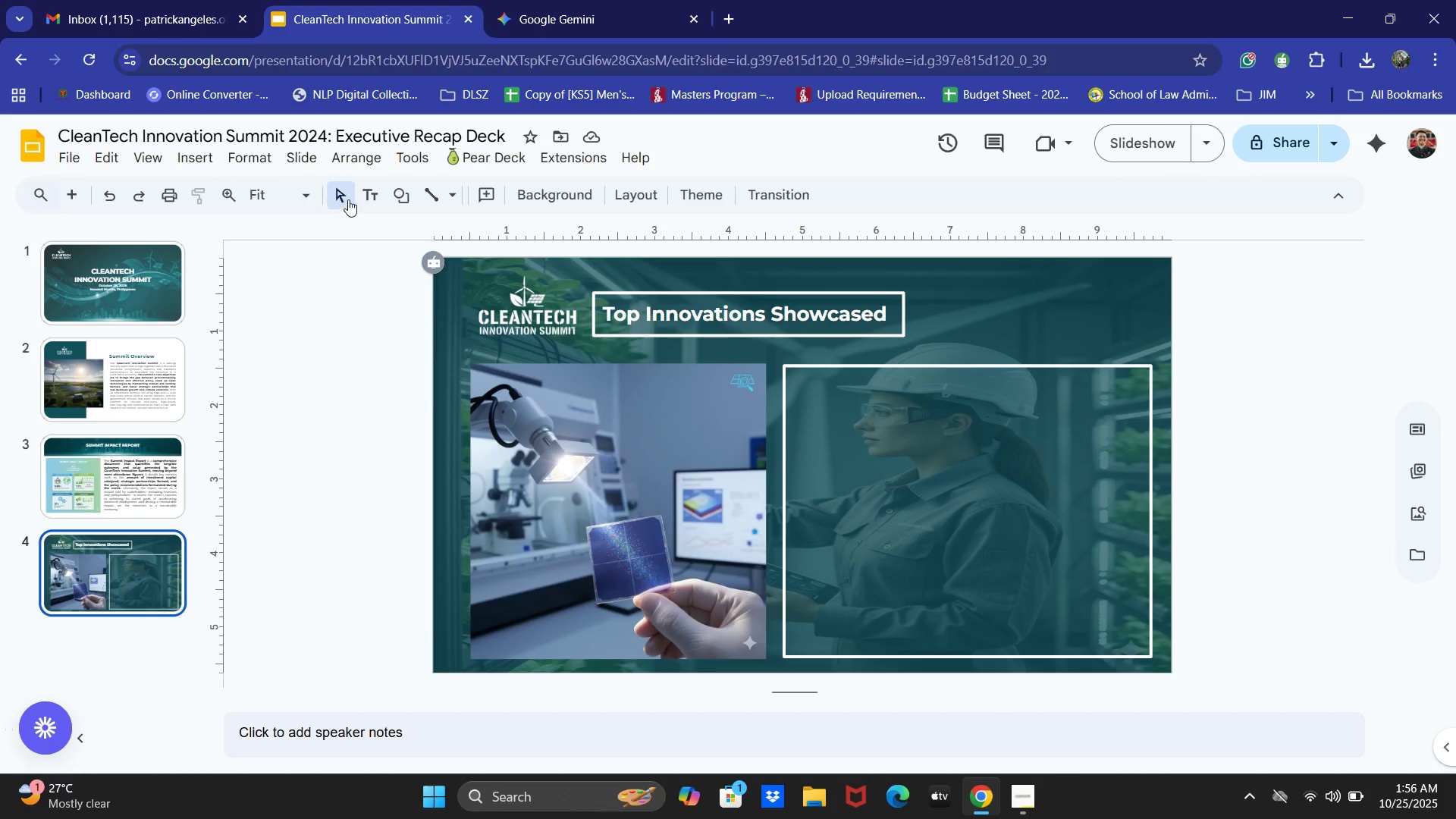 
left_click([372, 192])
 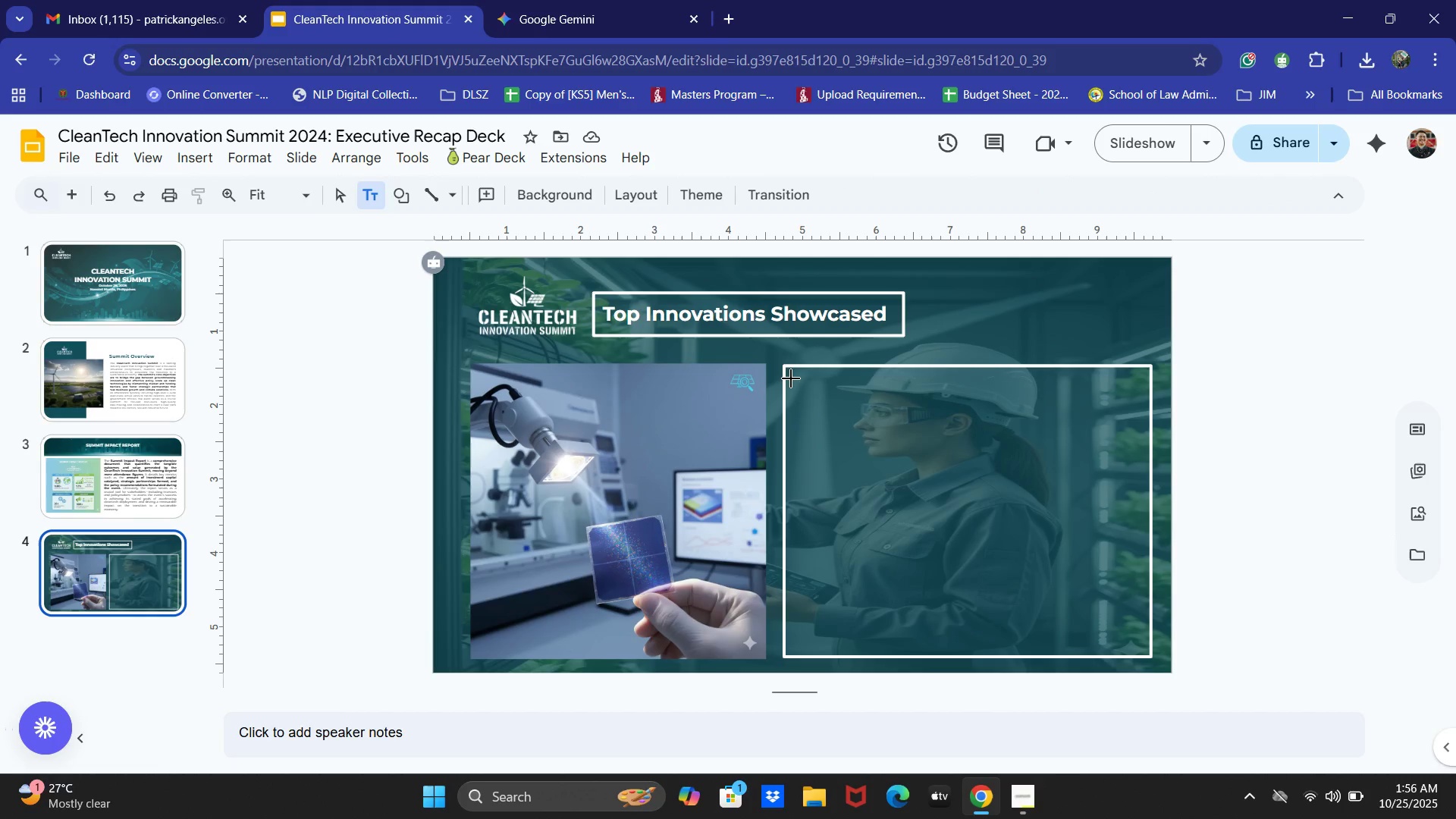 
left_click_drag(start_coordinate=[791, 378], to_coordinate=[1142, 646])
 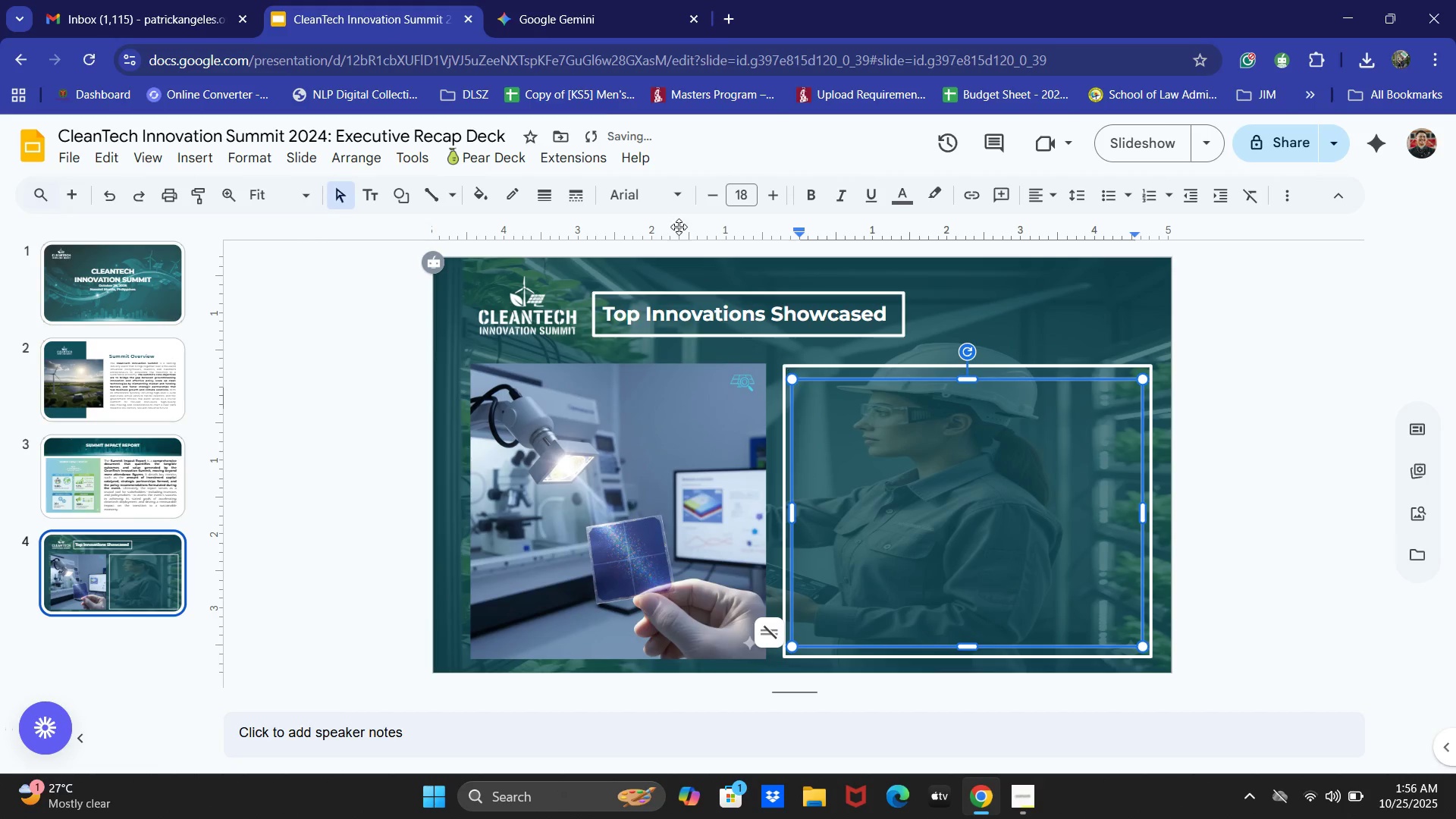 
left_click([610, 0])
 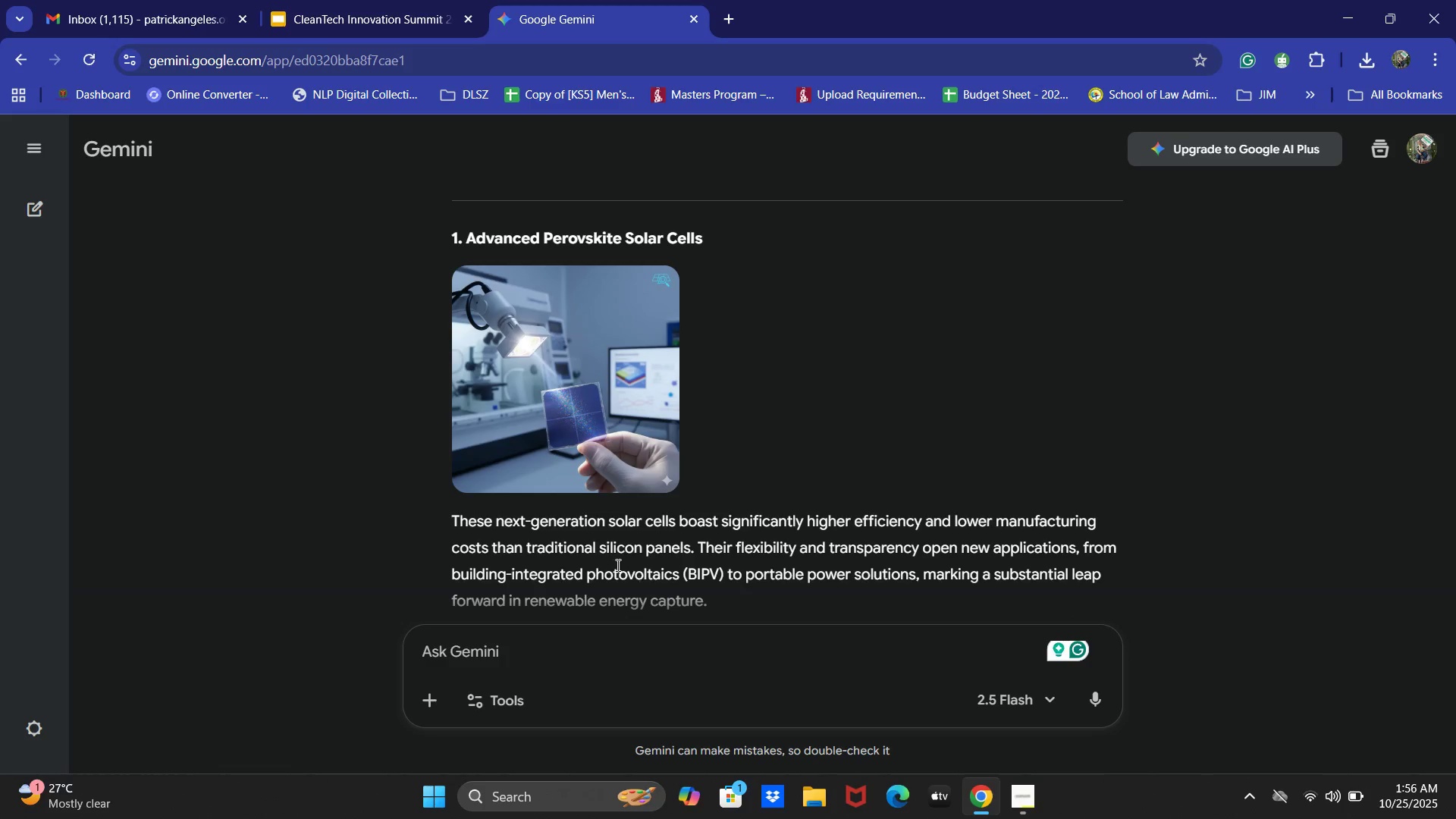 
scroll: coordinate [617, 546], scroll_direction: down, amount: 1.0
 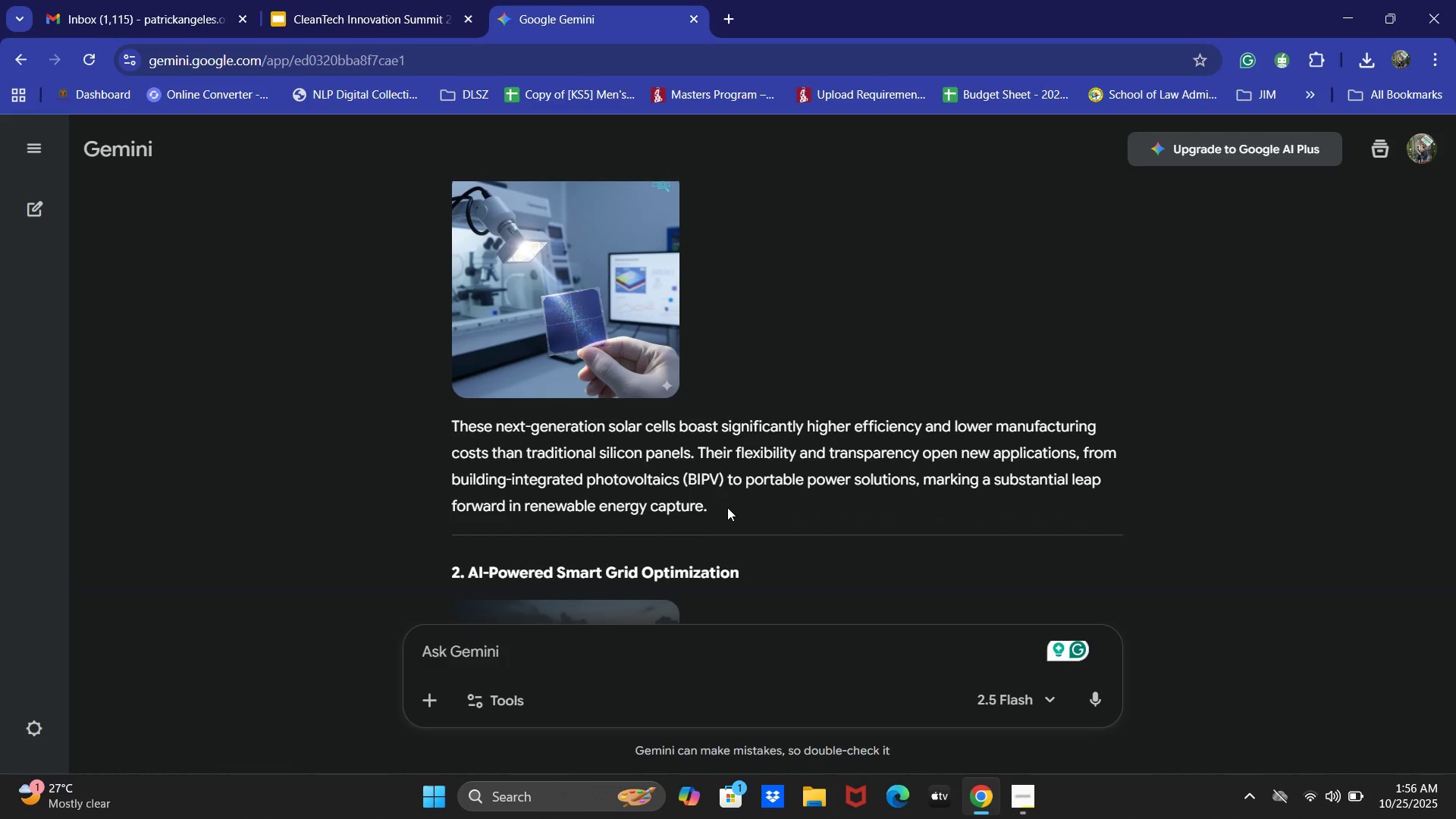 
left_click_drag(start_coordinate=[730, 506], to_coordinate=[453, 431])
 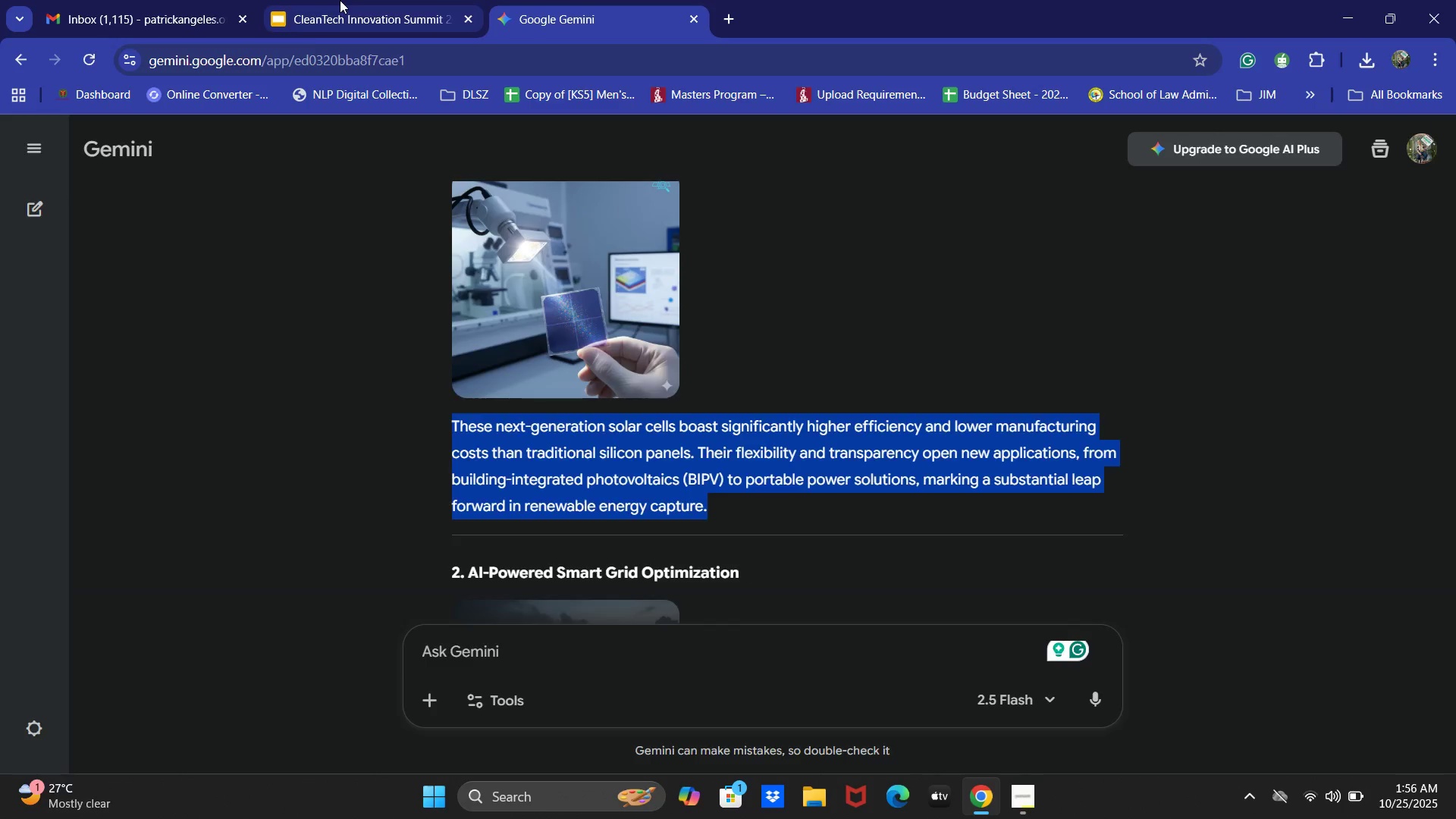 
key(Control+ControlLeft)
 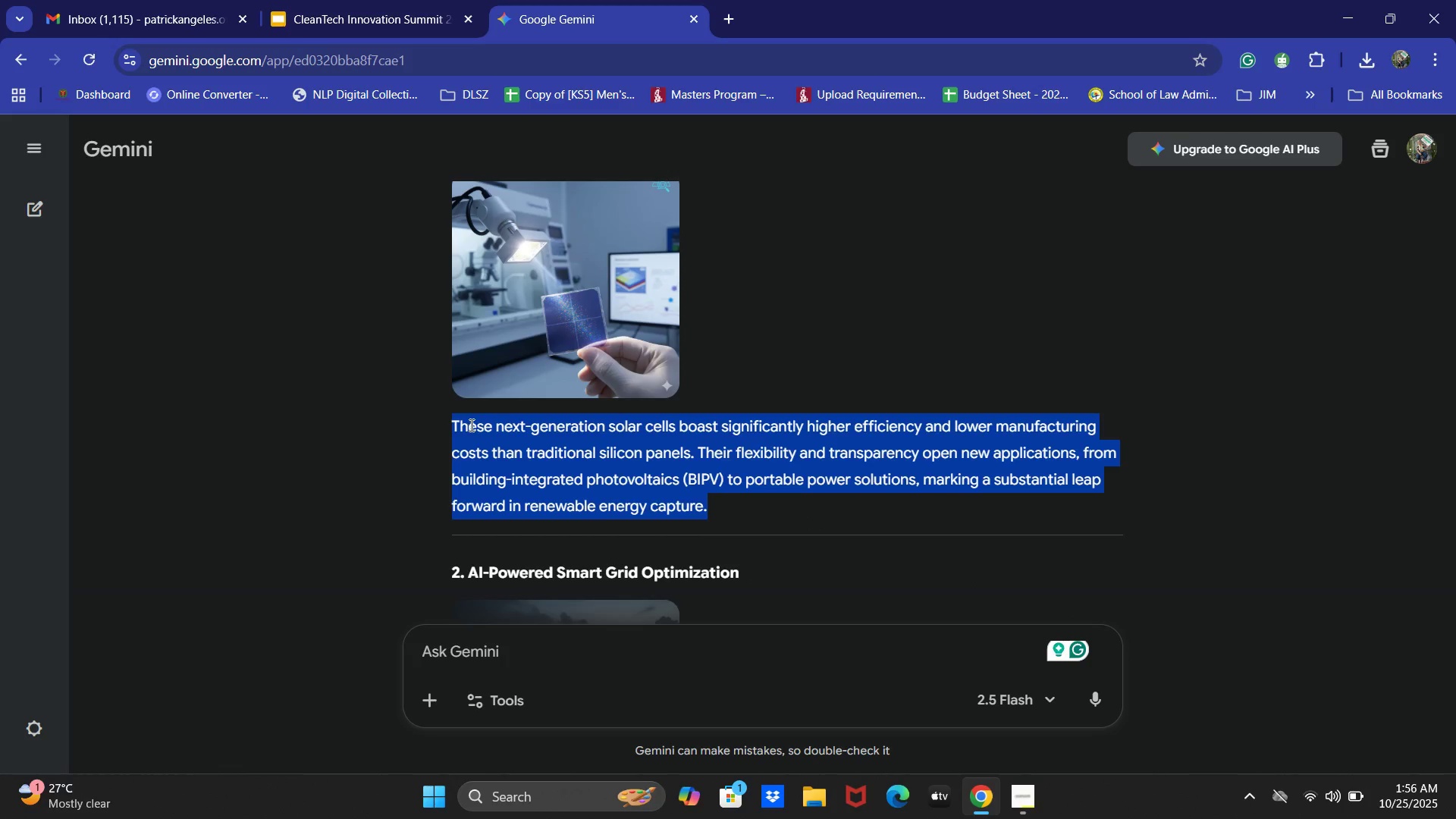 
key(Control+C)
 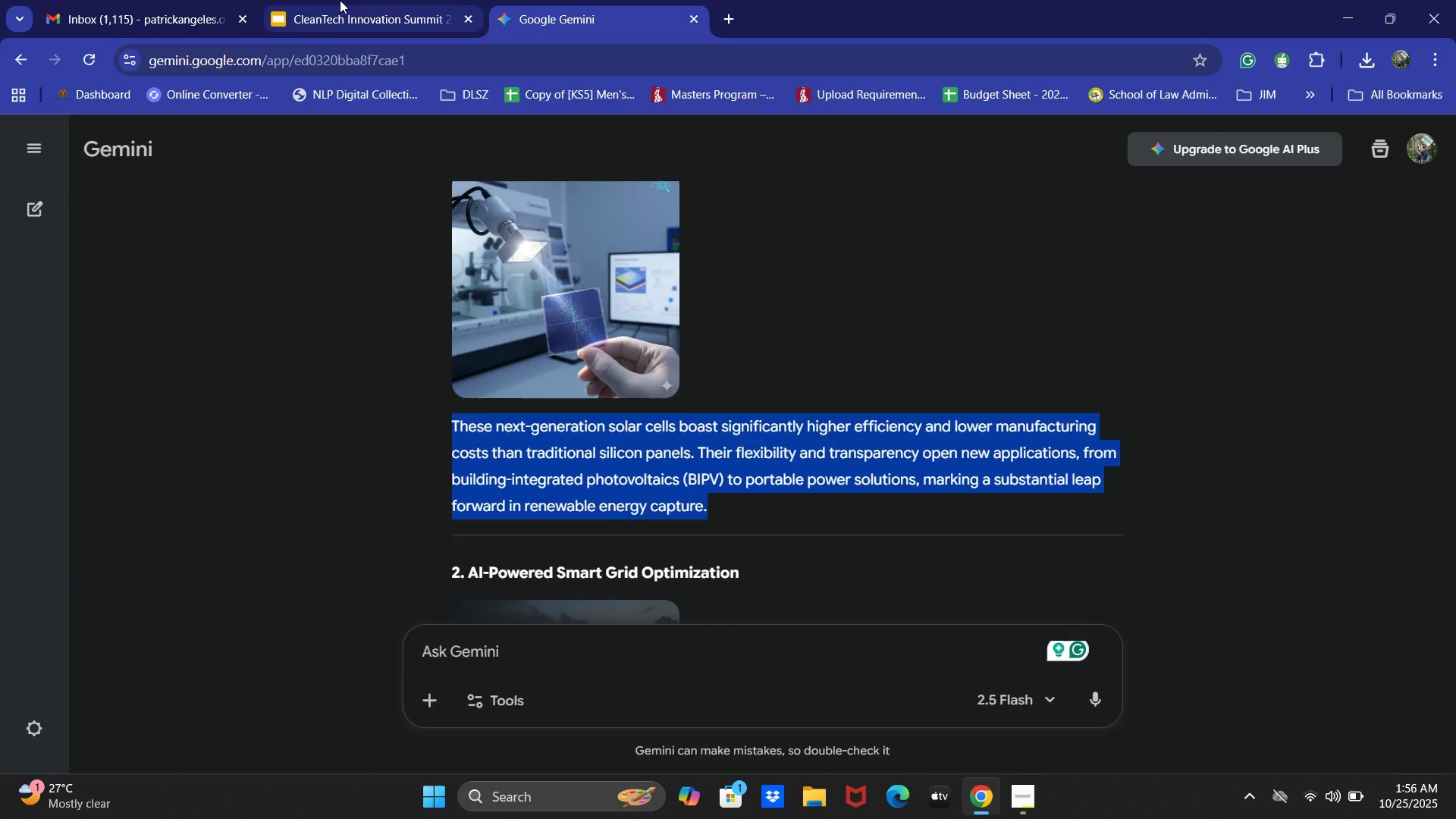 
left_click([340, 0])
 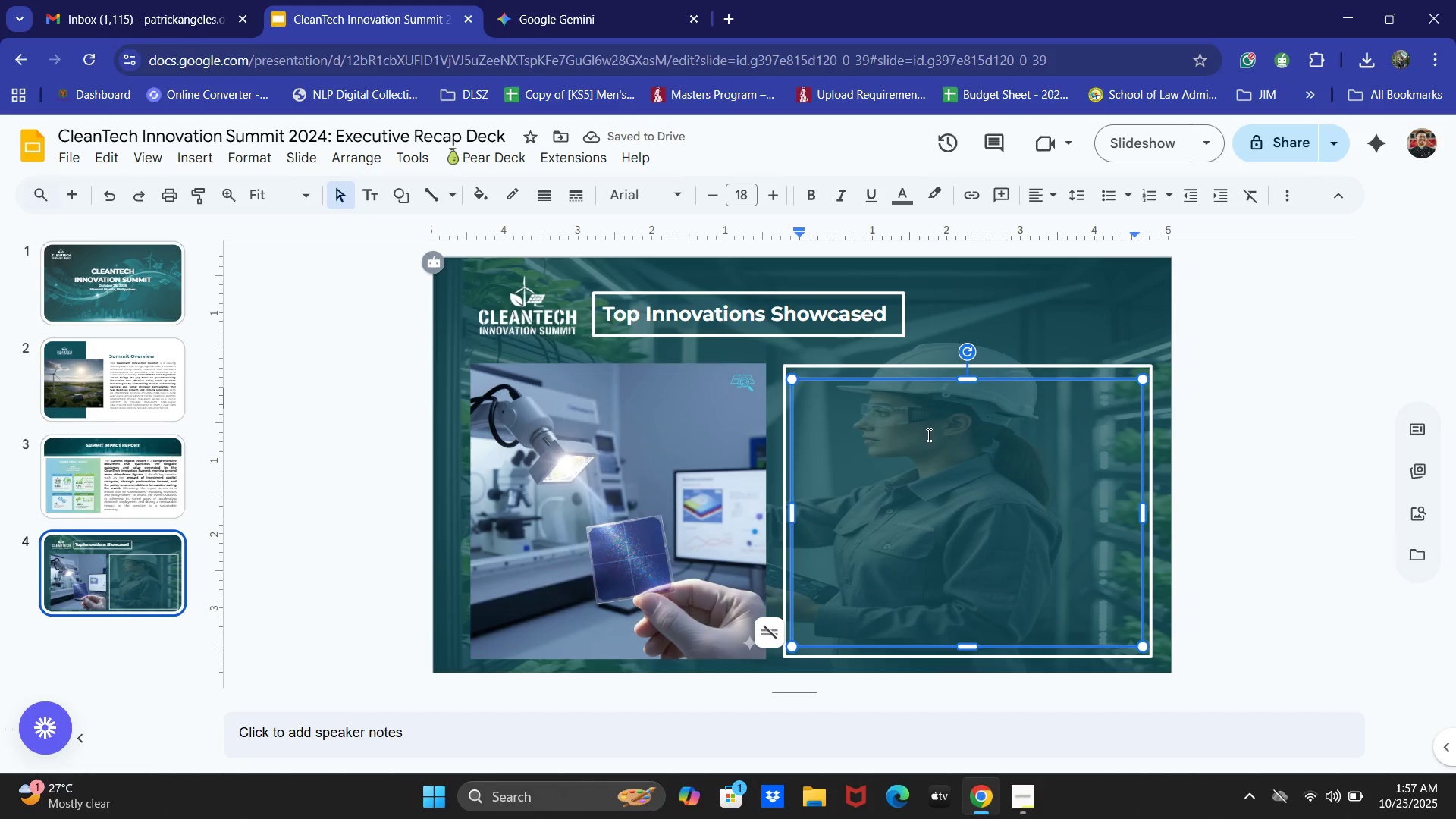 
left_click([886, 422])
 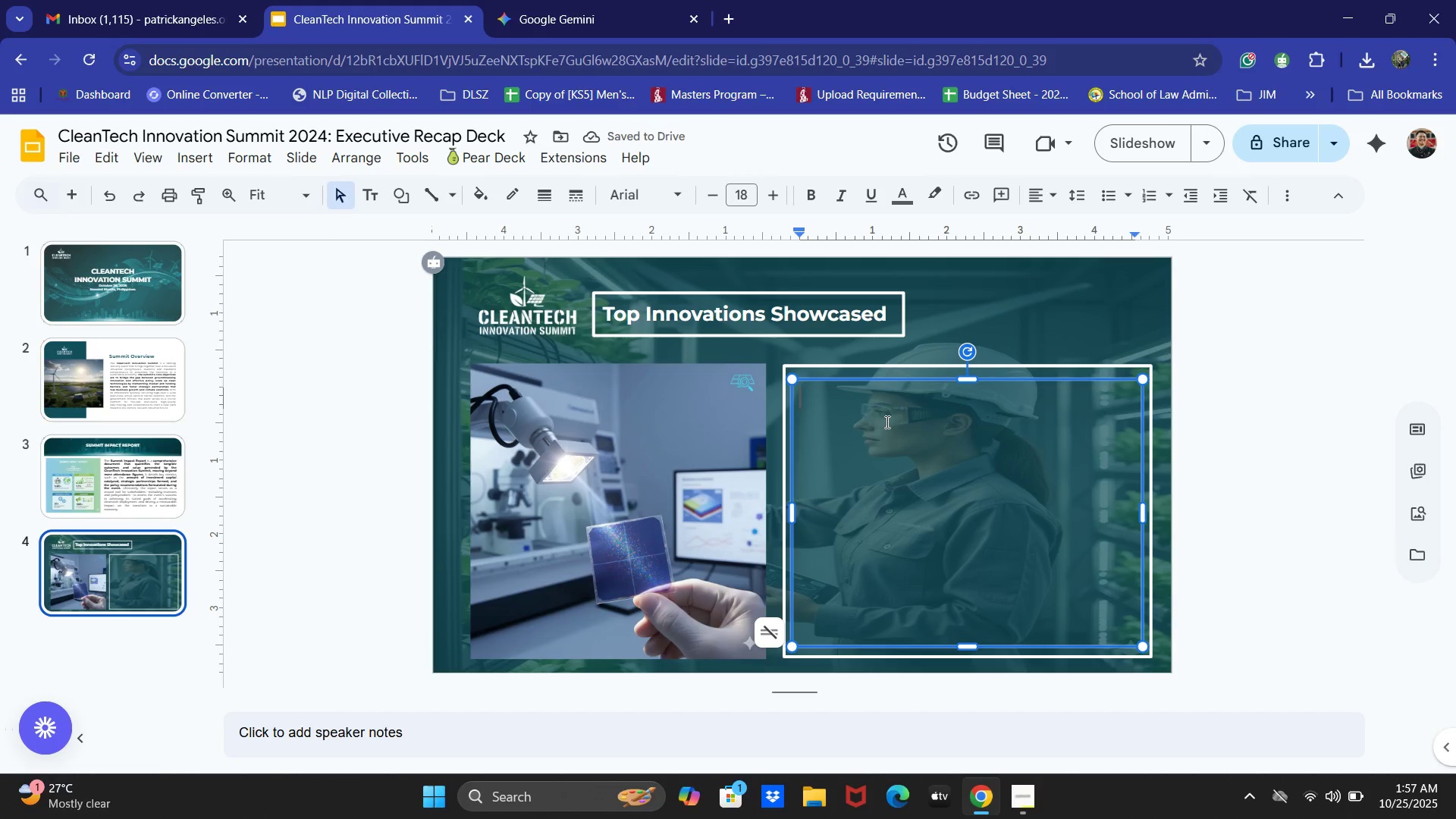 
key(Control+V)
 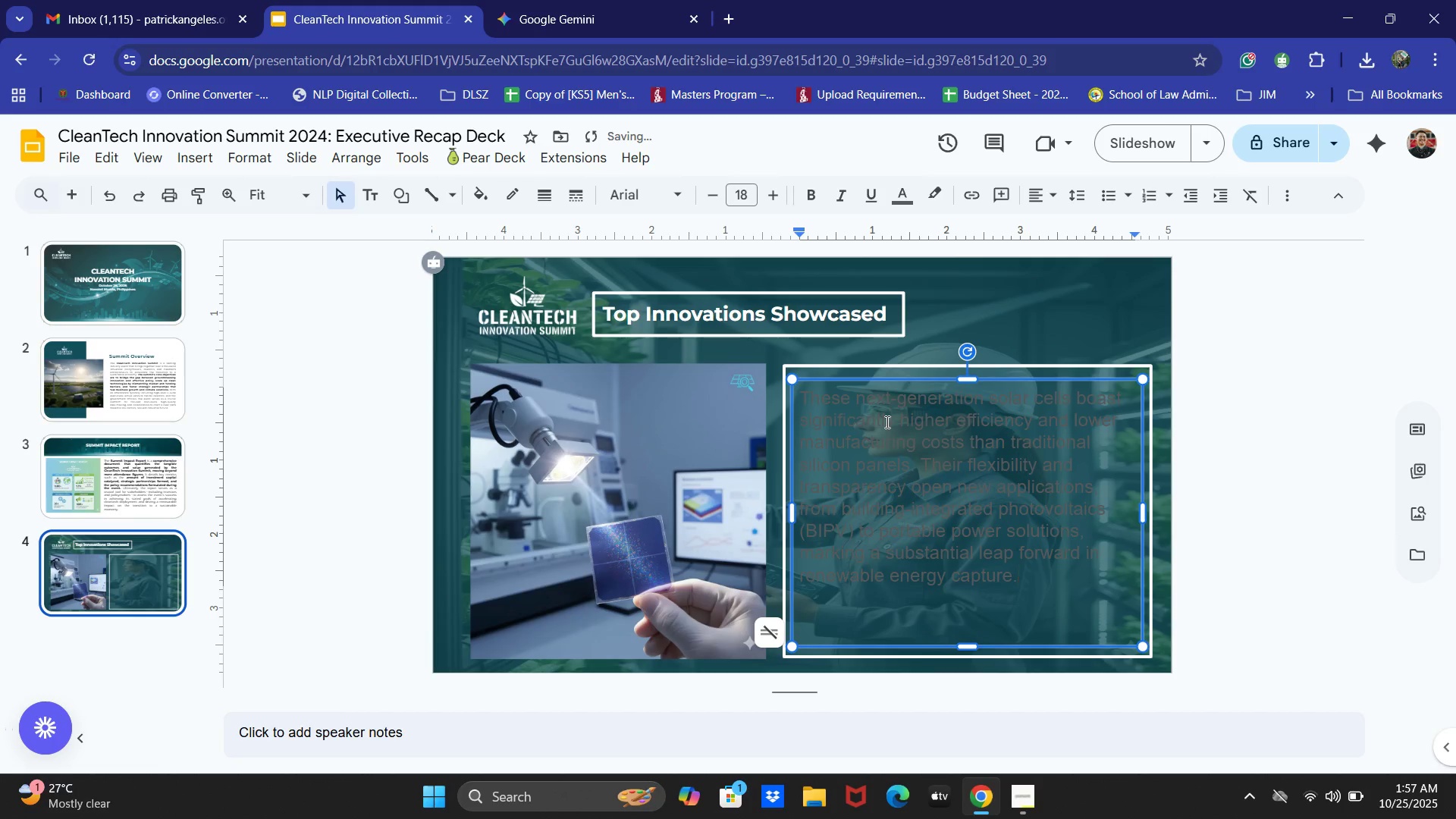 
key(Control+ControlLeft)
 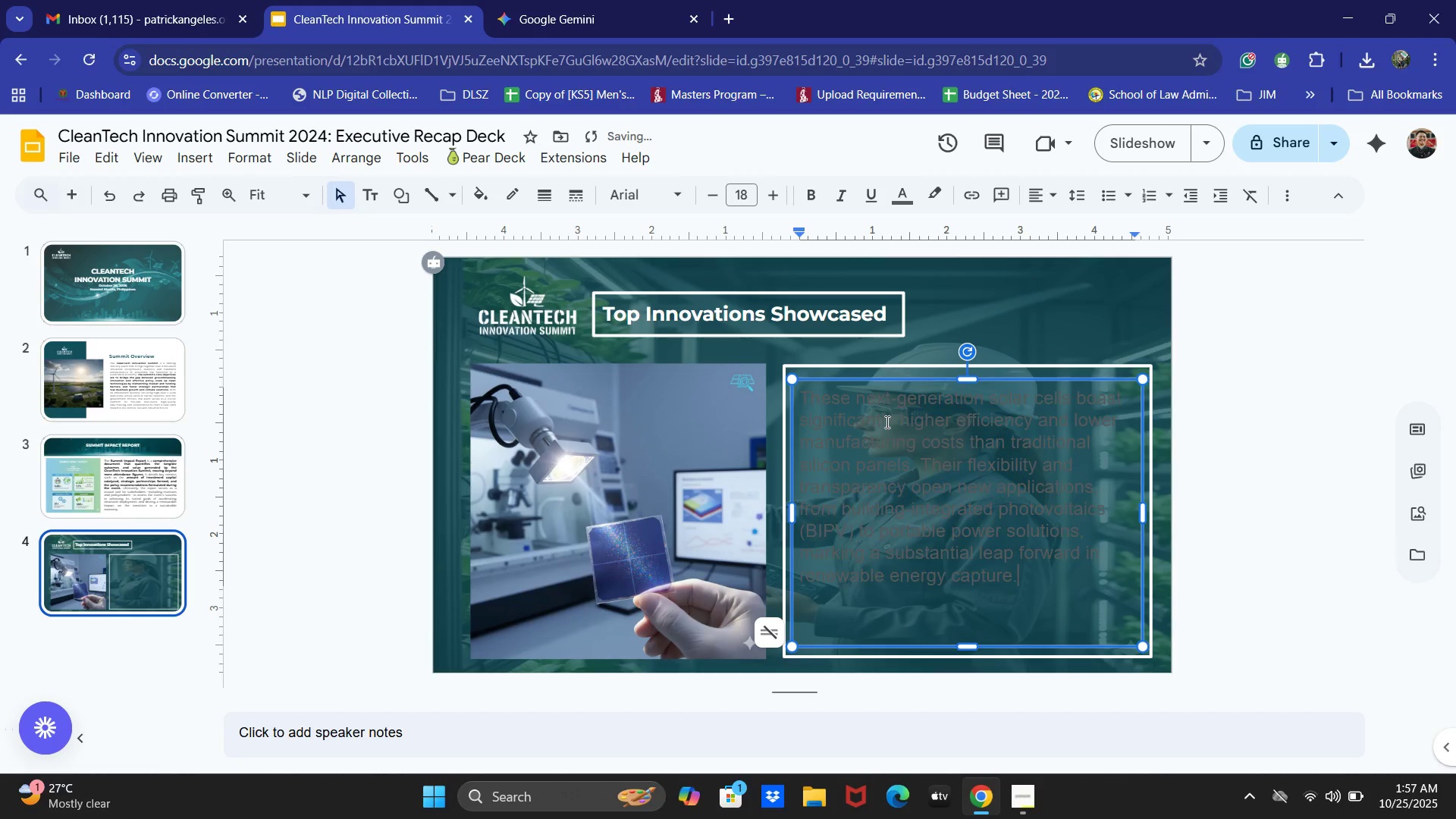 
key(Control+A)
 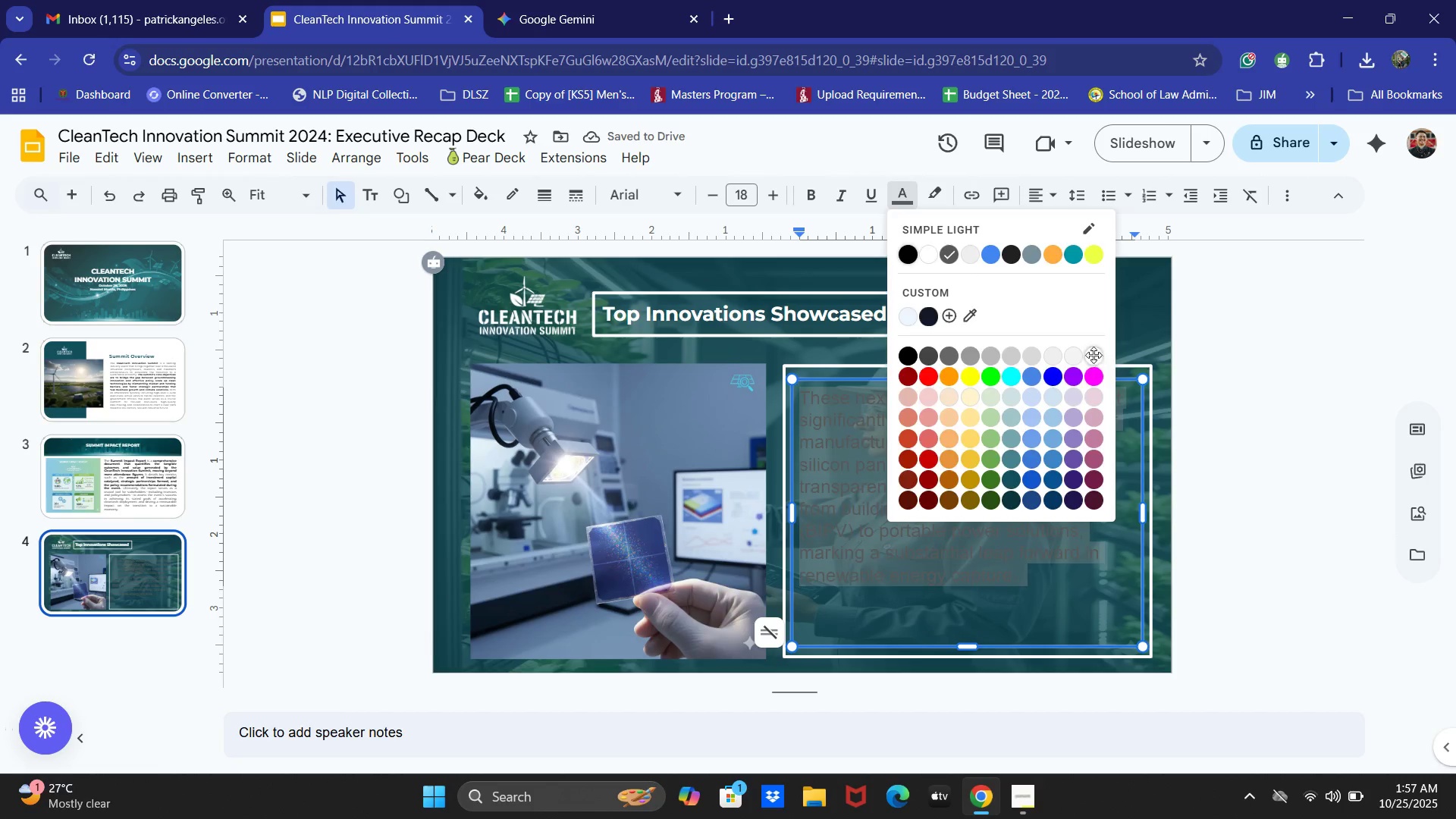 
left_click([631, 201])
 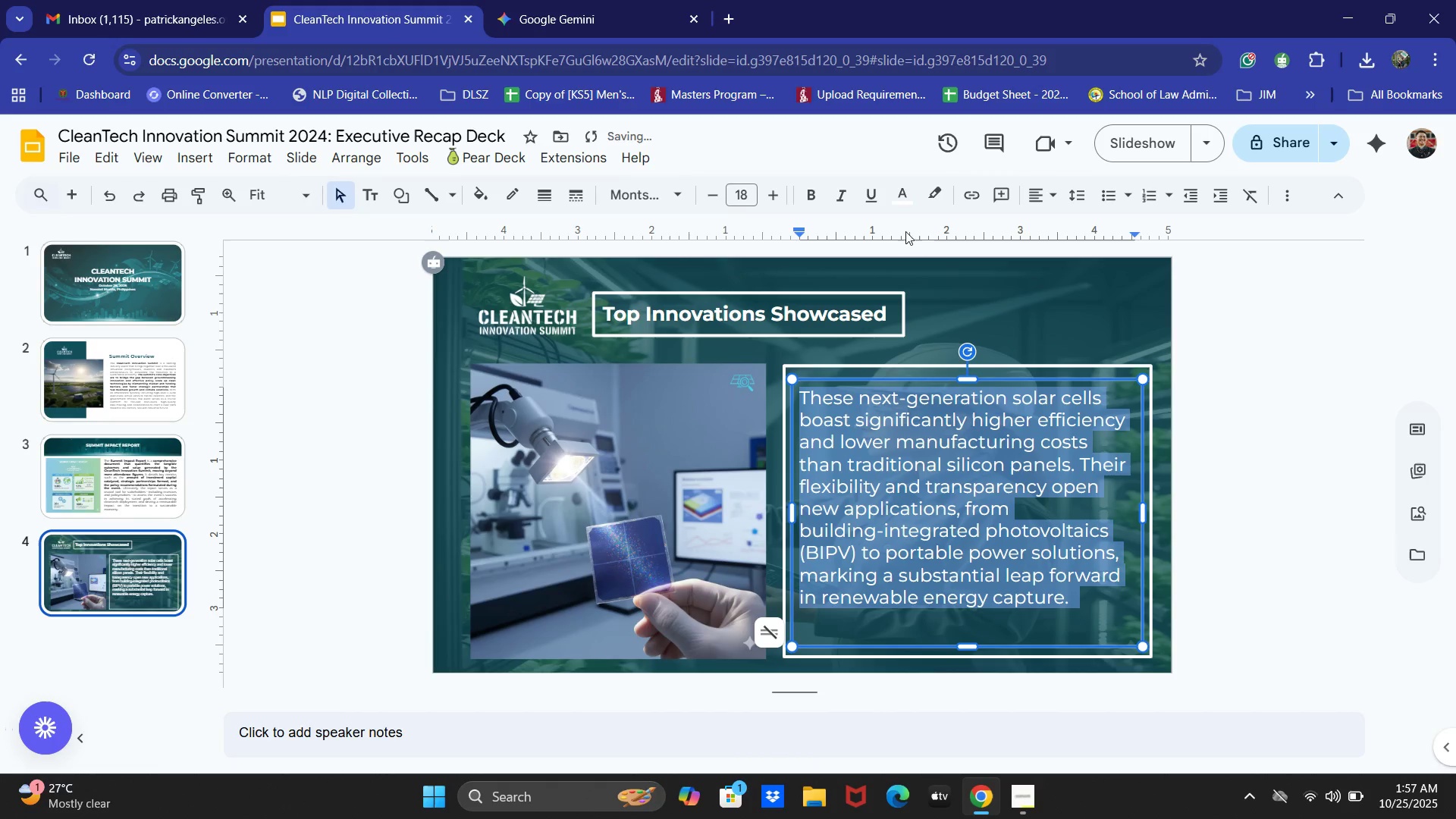 
left_click([1041, 195])
 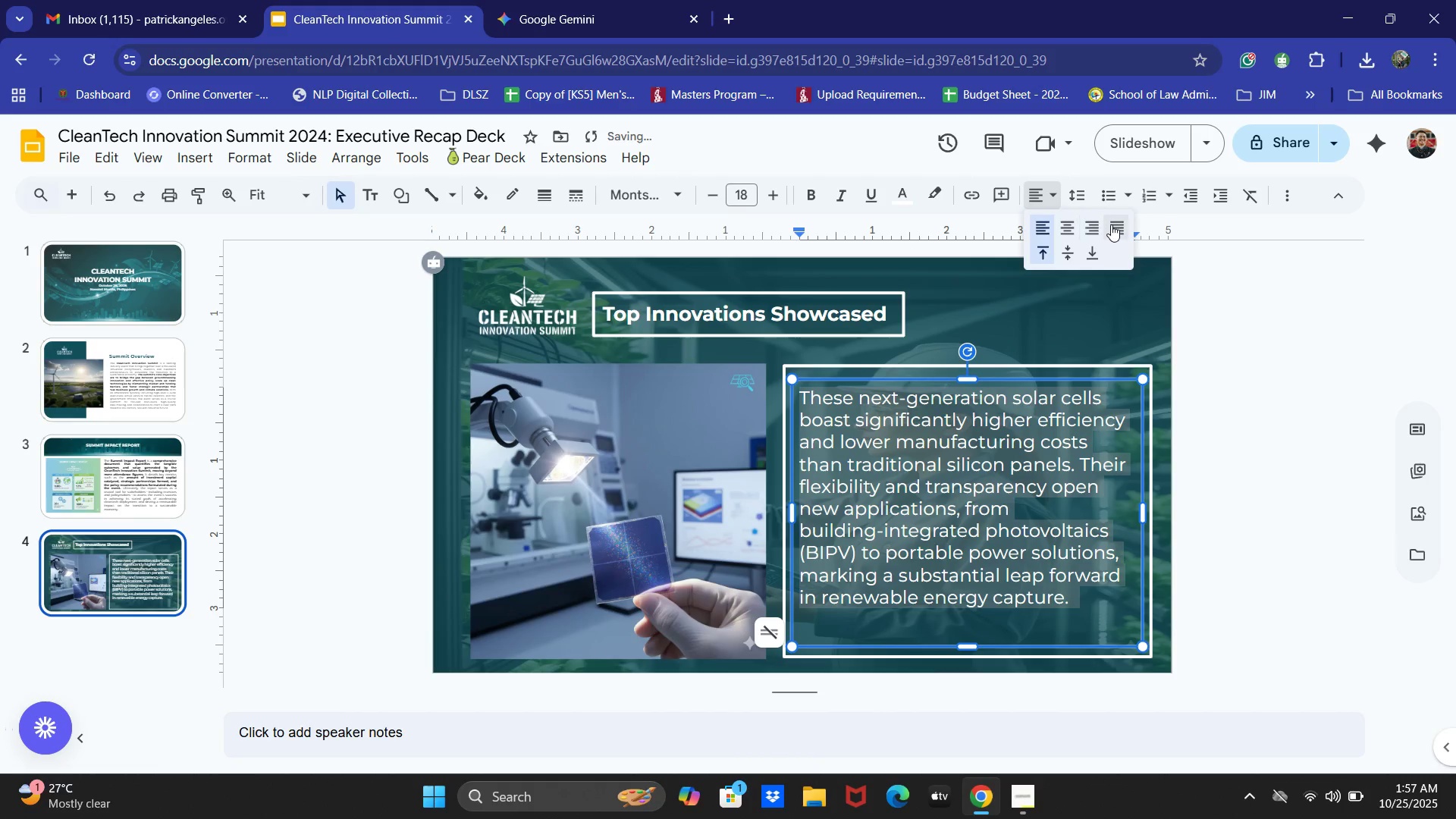 
left_click([1111, 224])
 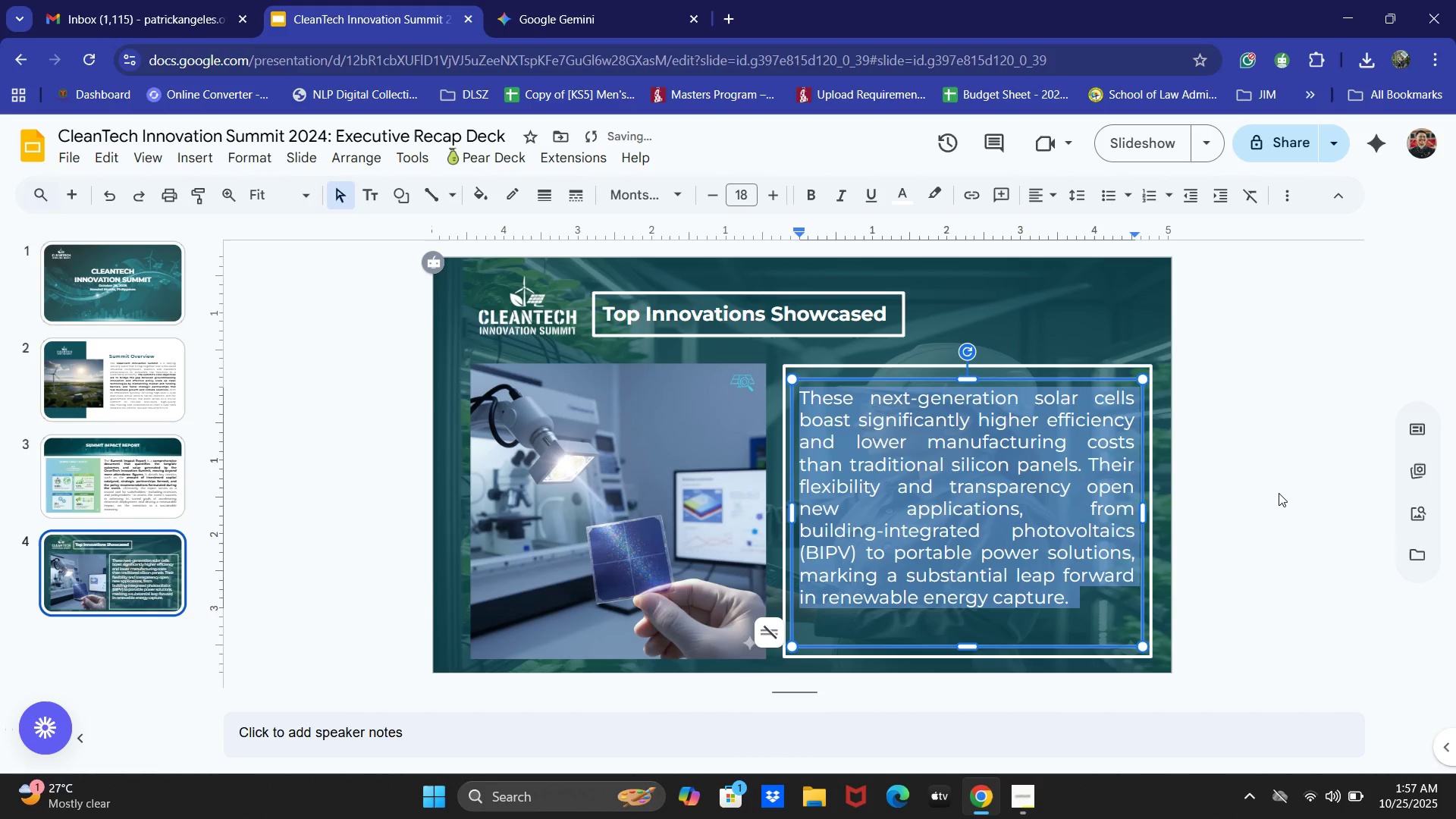 
left_click([1040, 459])
 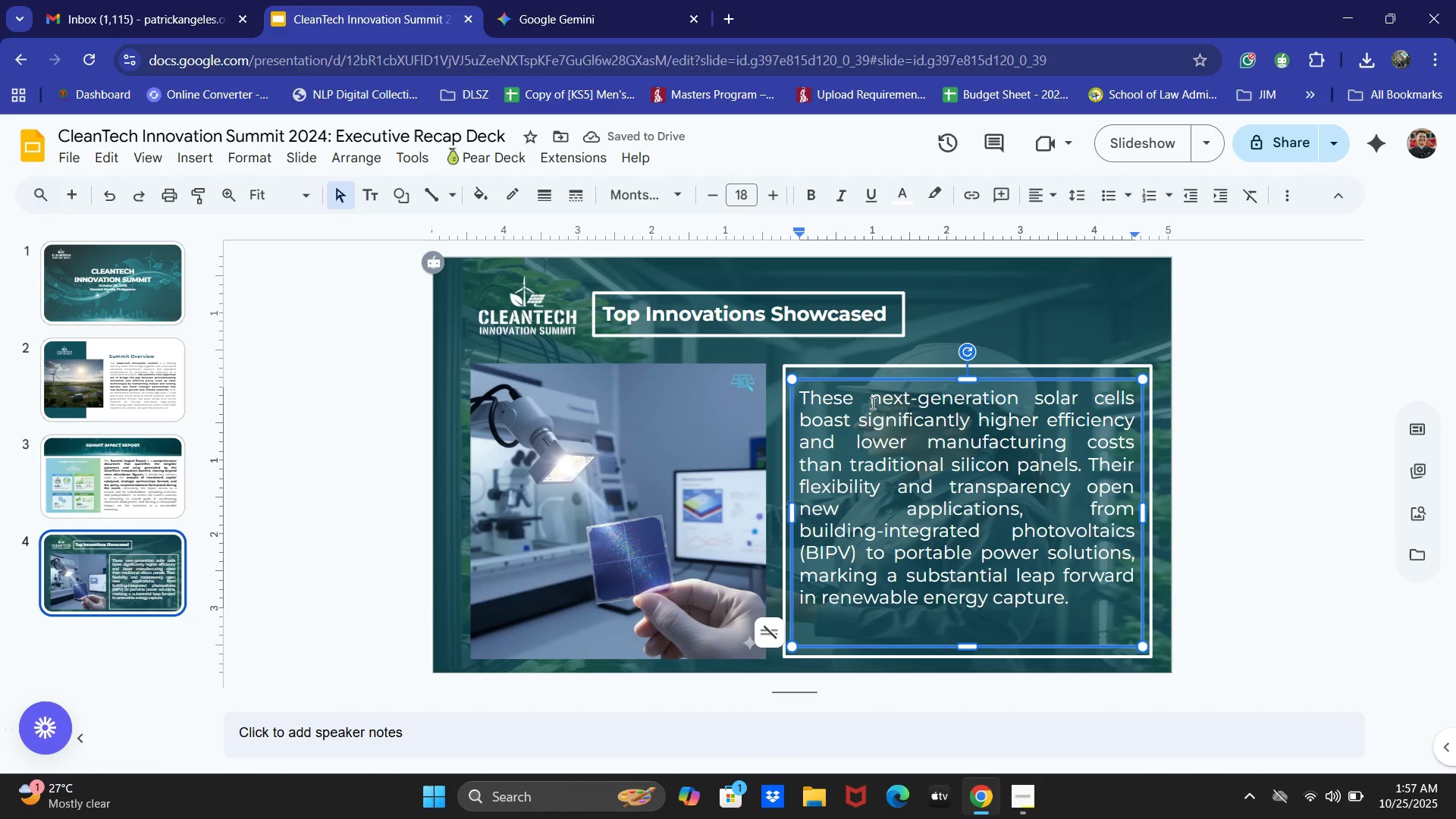 
left_click_drag(start_coordinate=[871, 403], to_coordinate=[1137, 396])
 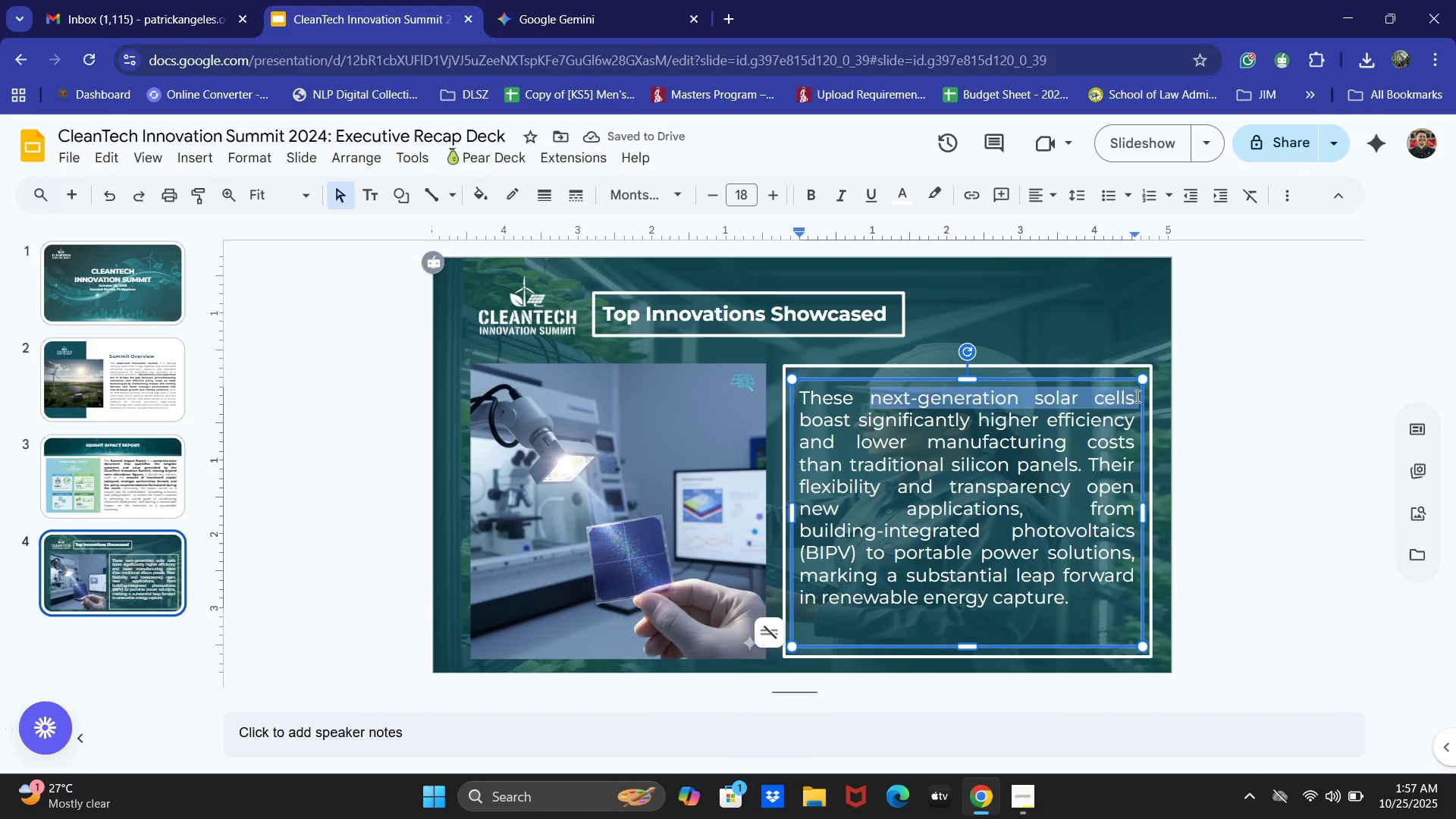 
key(Control+B)
 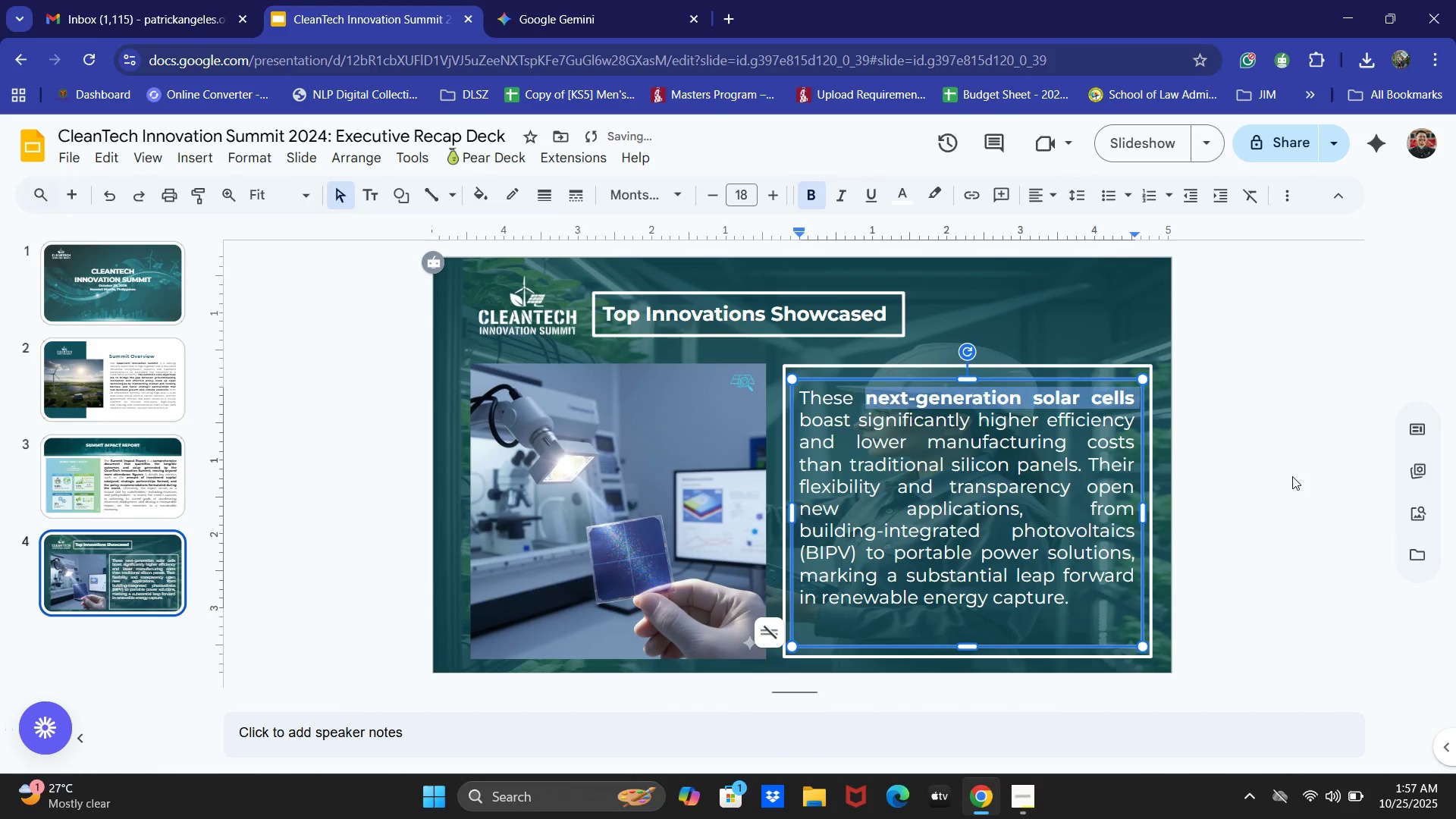 
left_click([1292, 476])
 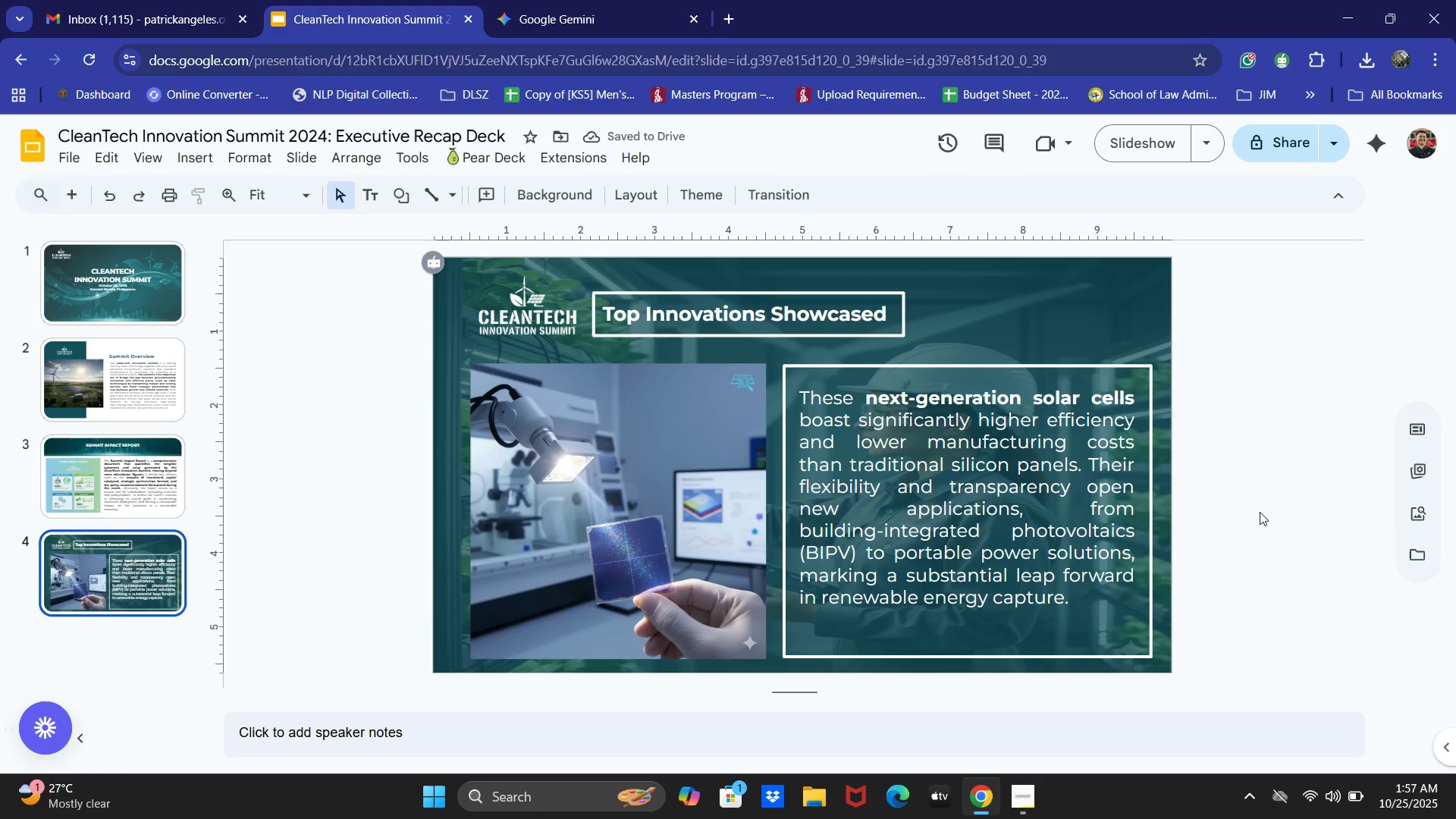 
wait(9.61)
 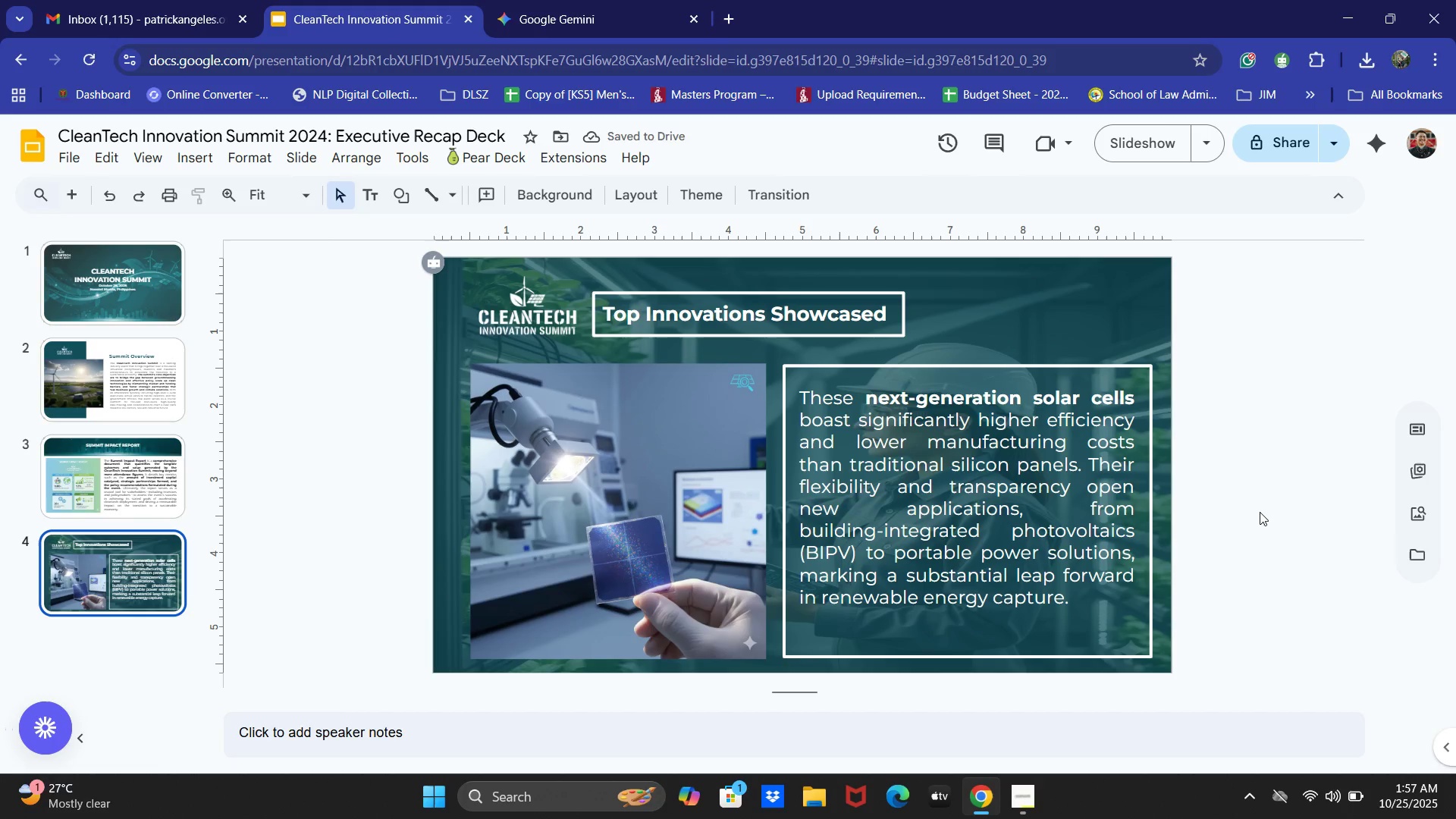 
left_click([1137, 144])
 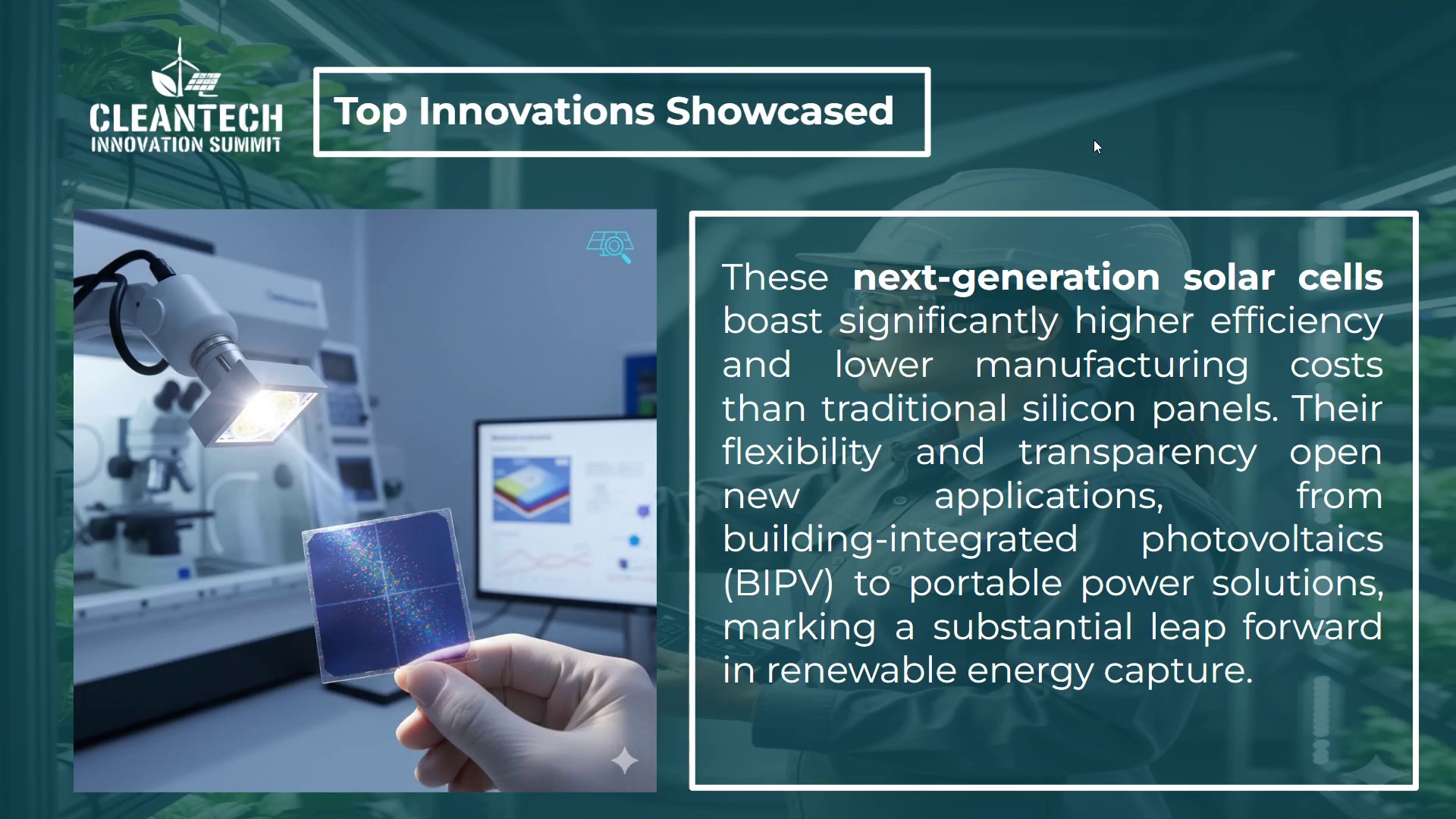 
wait(31.58)
 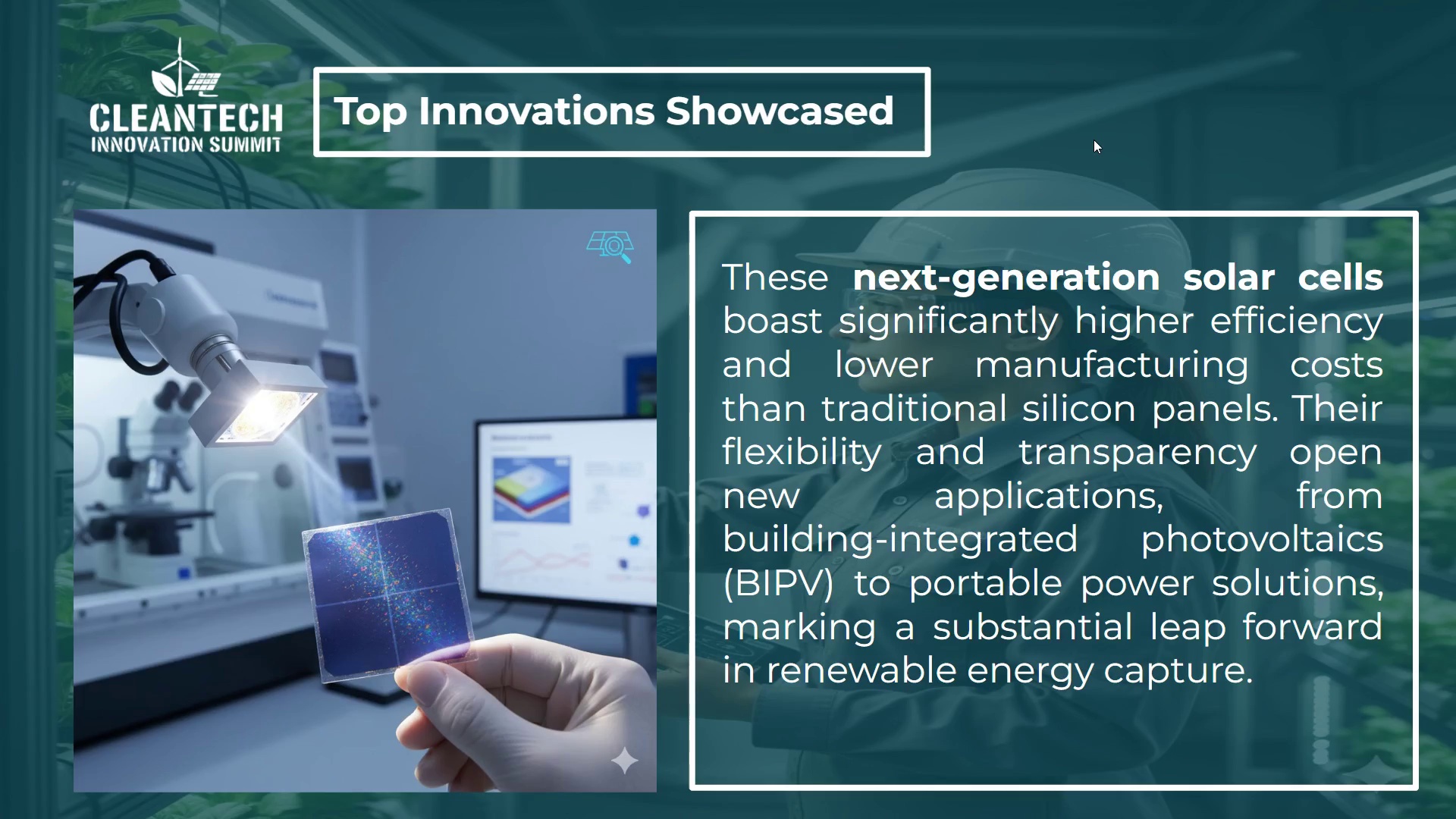 
key(Escape)
 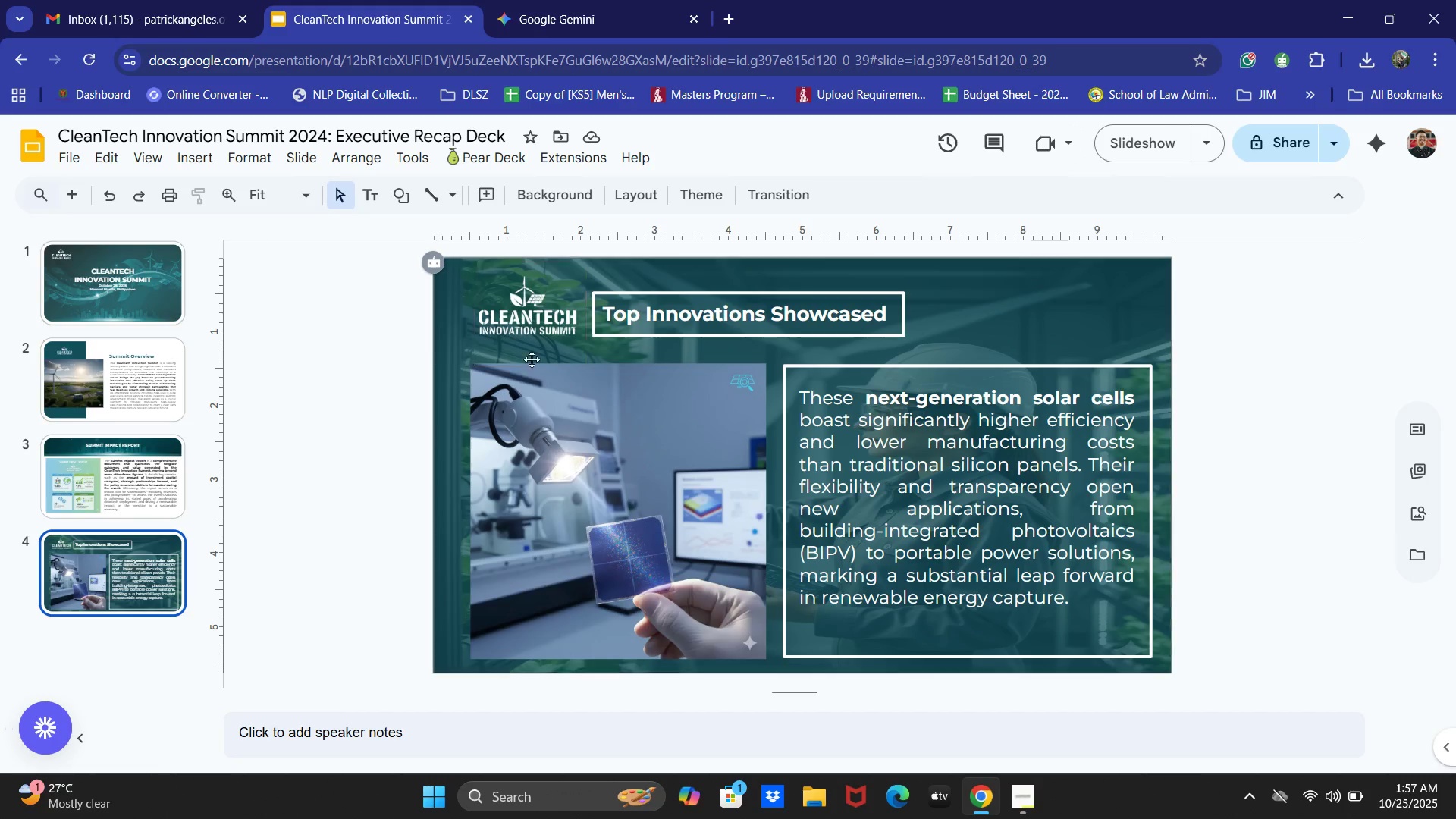 
left_click([583, 436])
 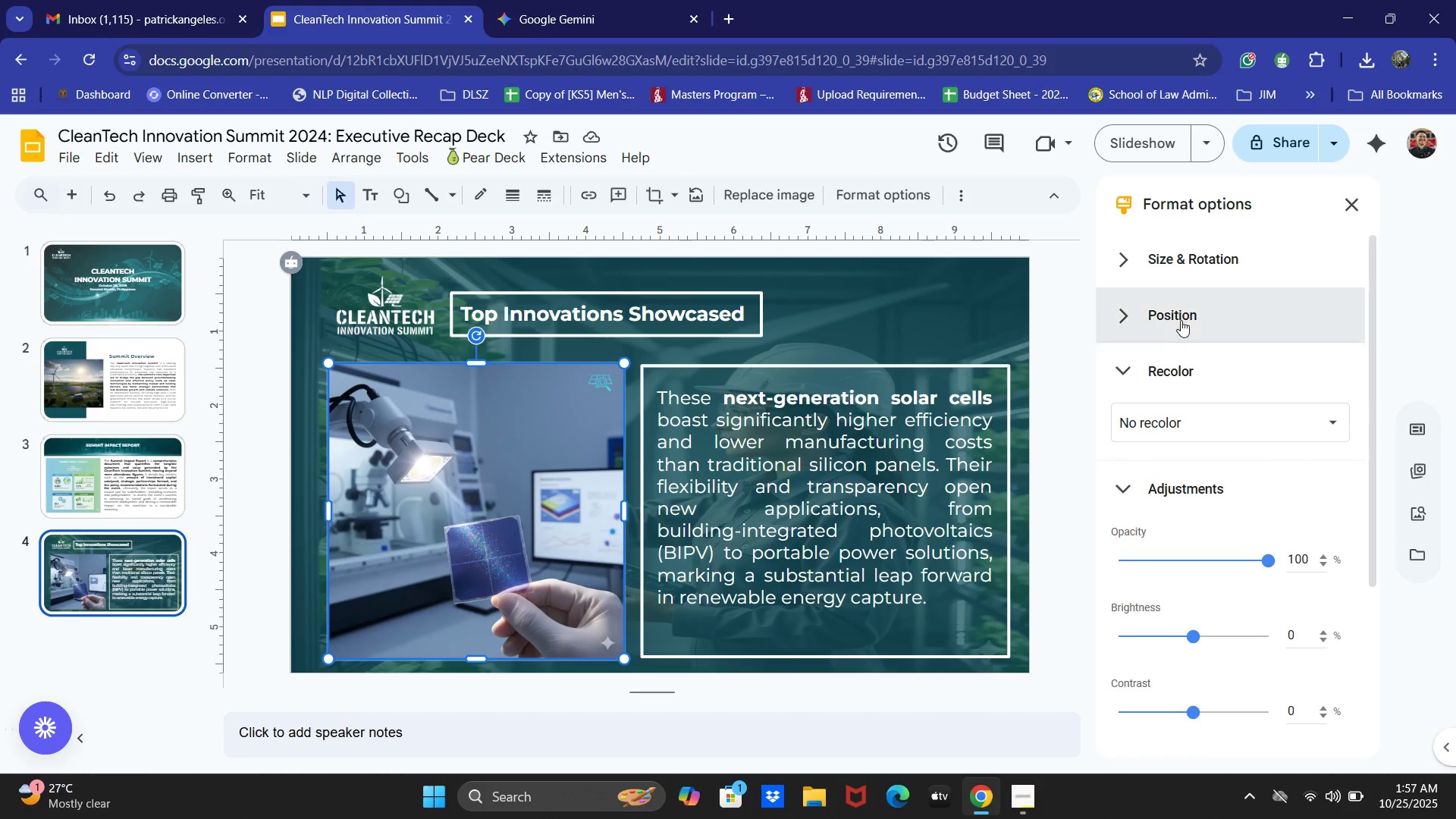 
scroll: coordinate [1238, 542], scroll_direction: down, amount: 4.0
 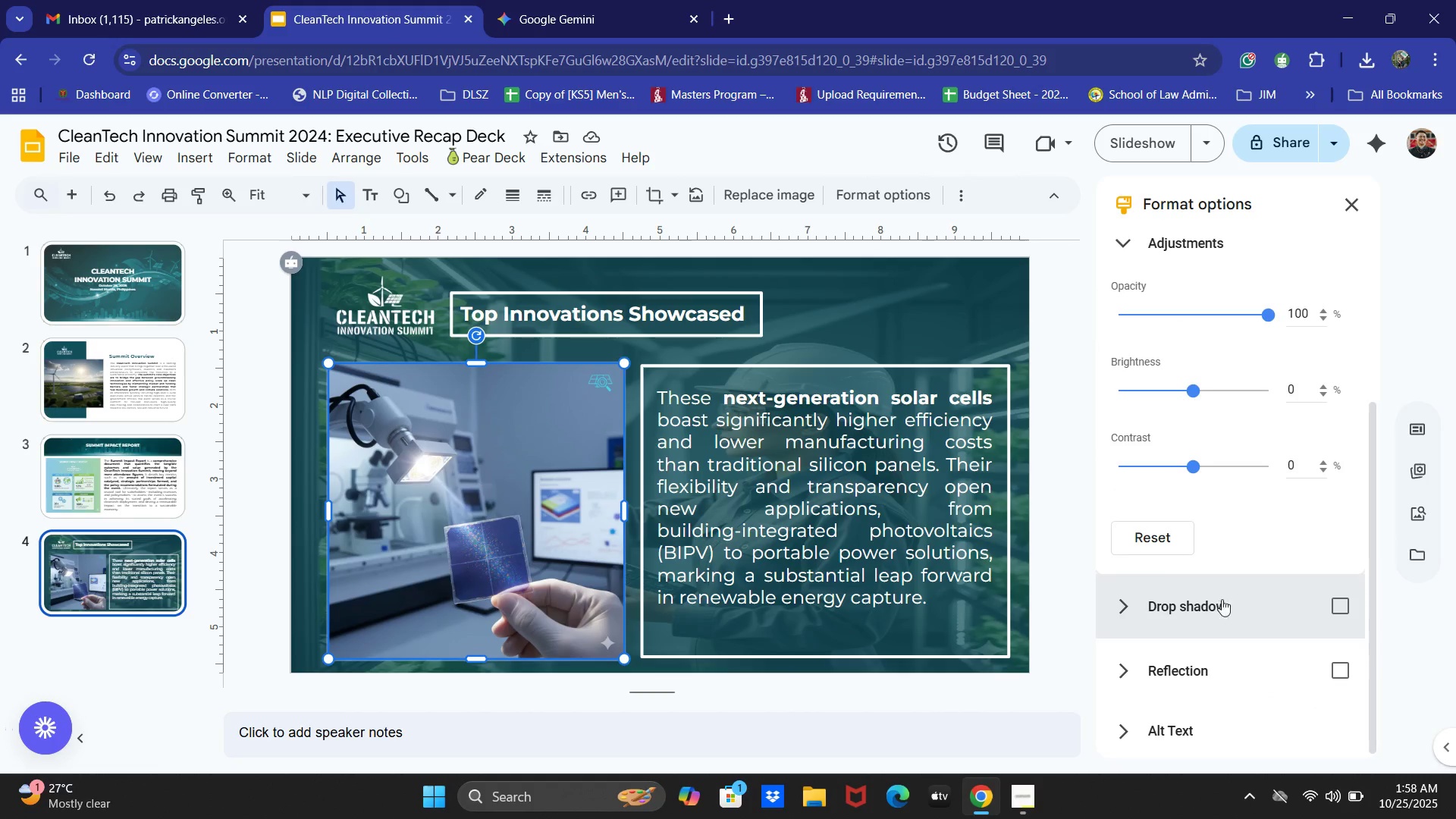 
mouse_move([1238, 607])
 